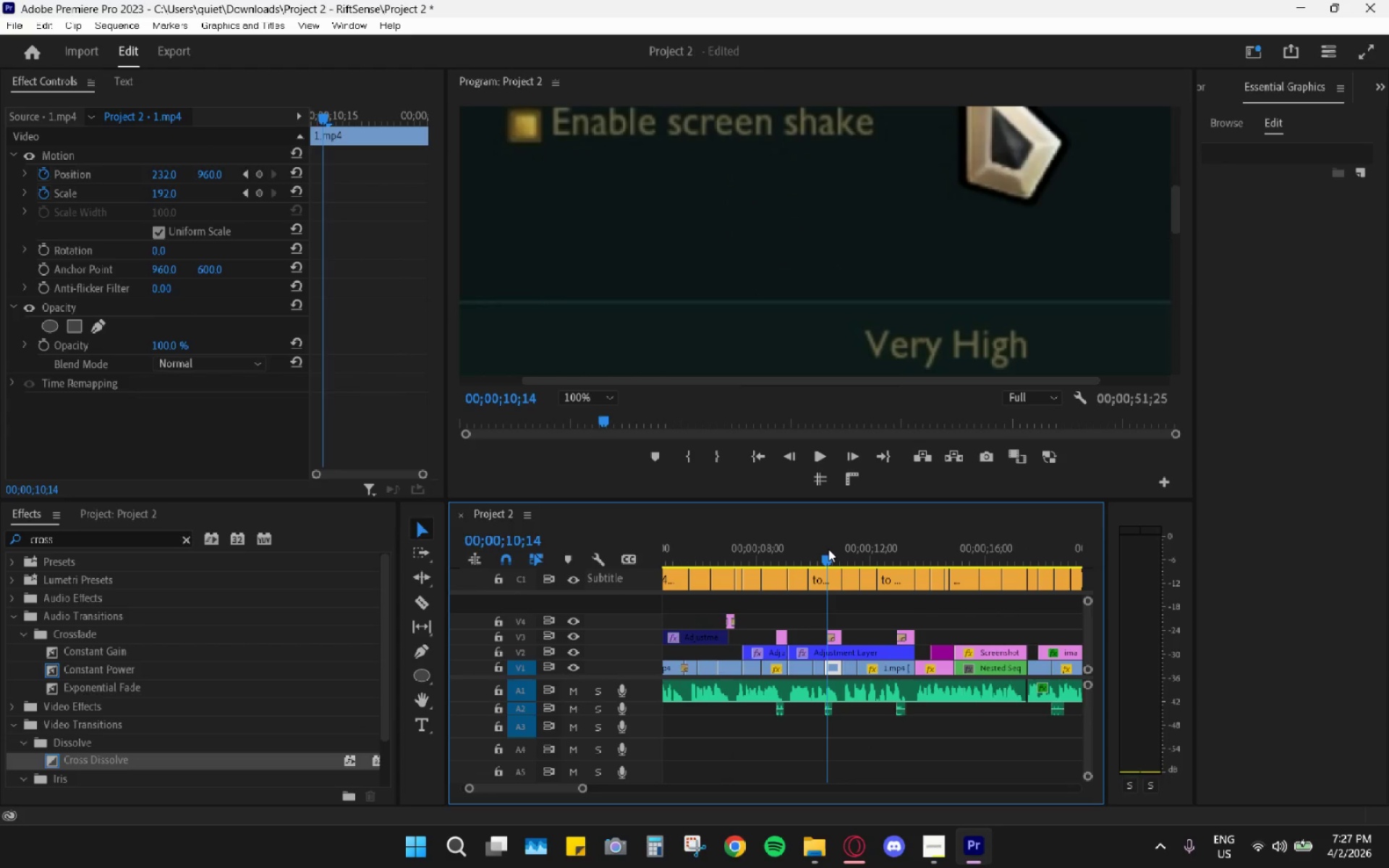 
key(Space)
 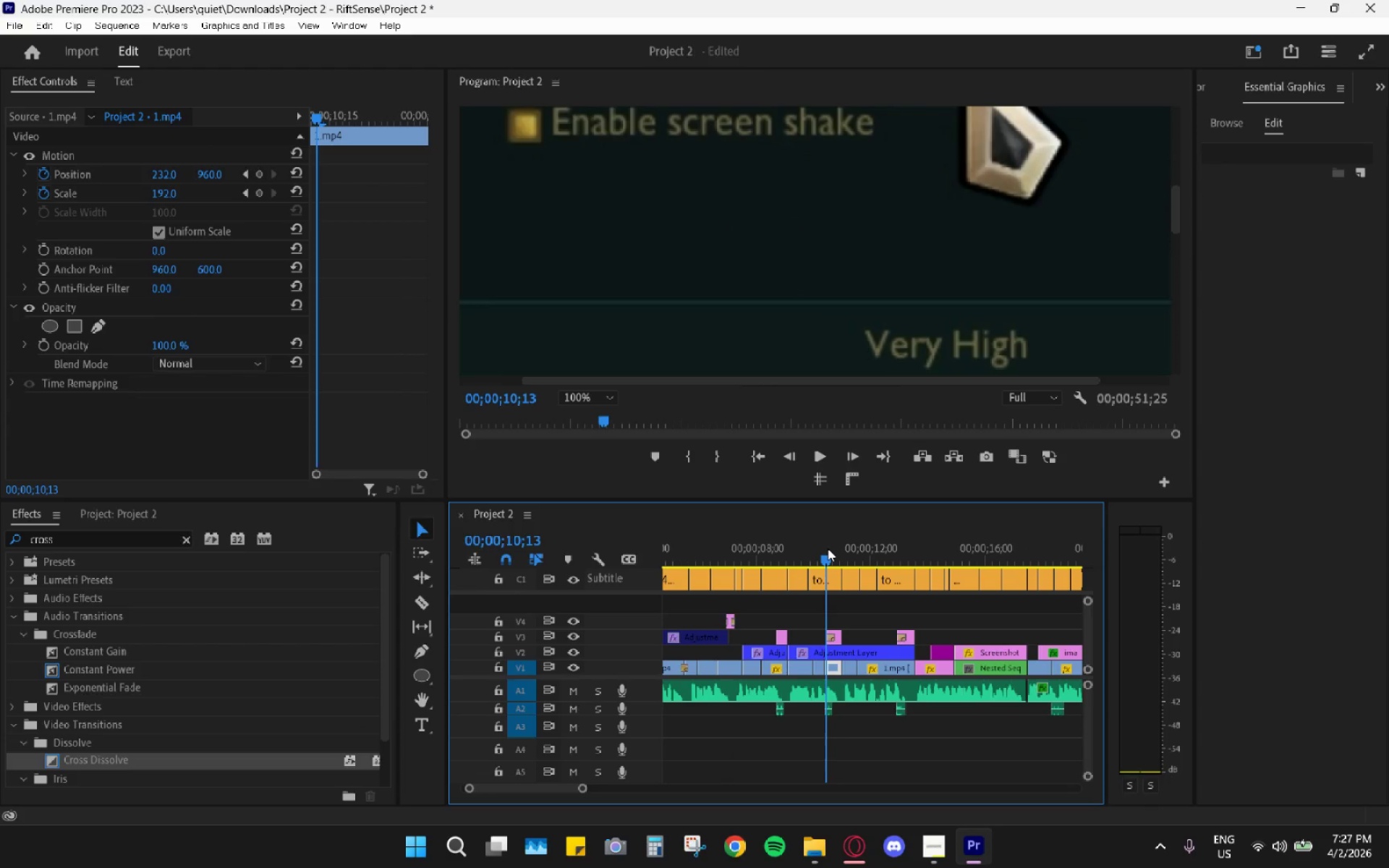 
key(Space)
 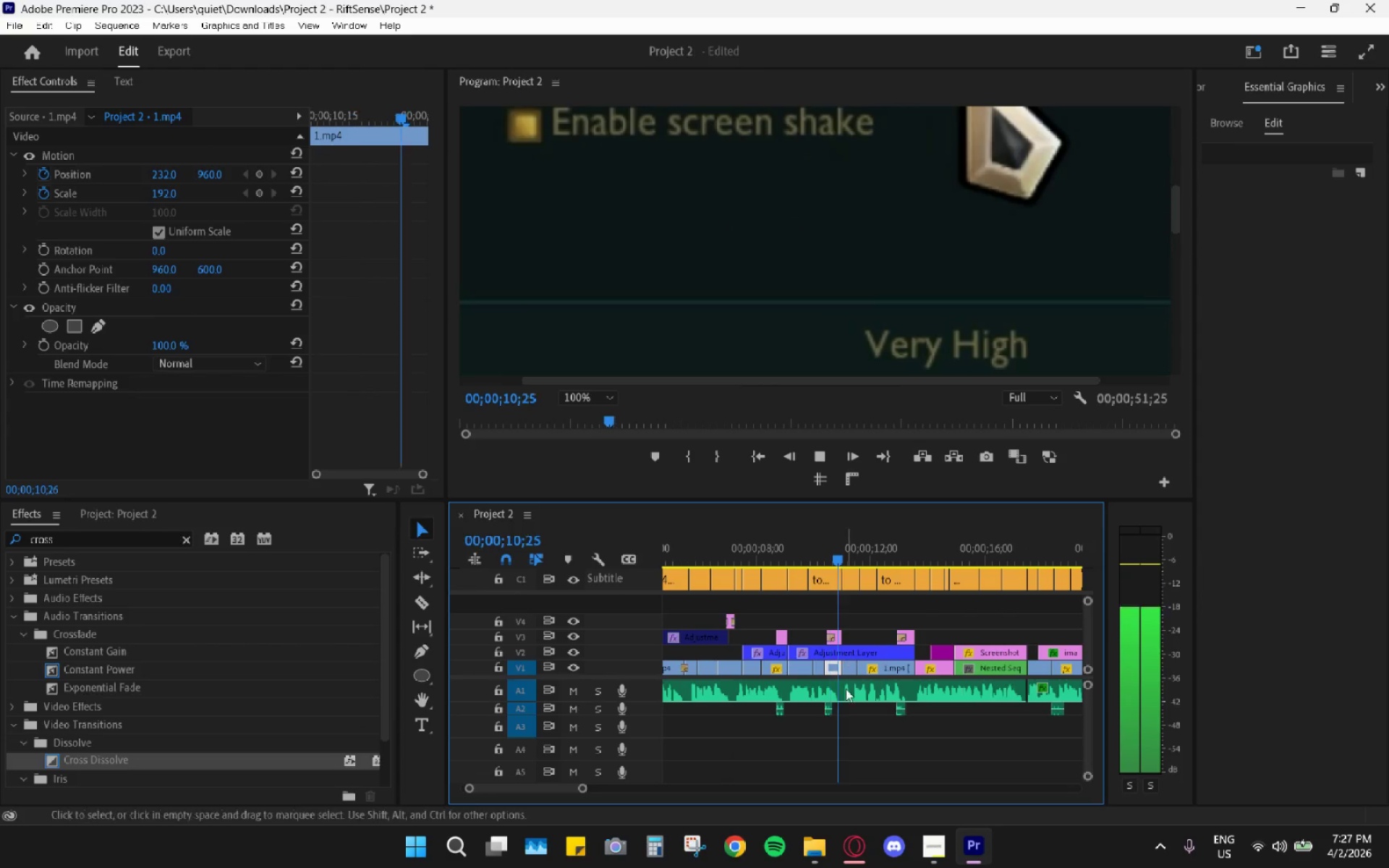 
key(Space)
 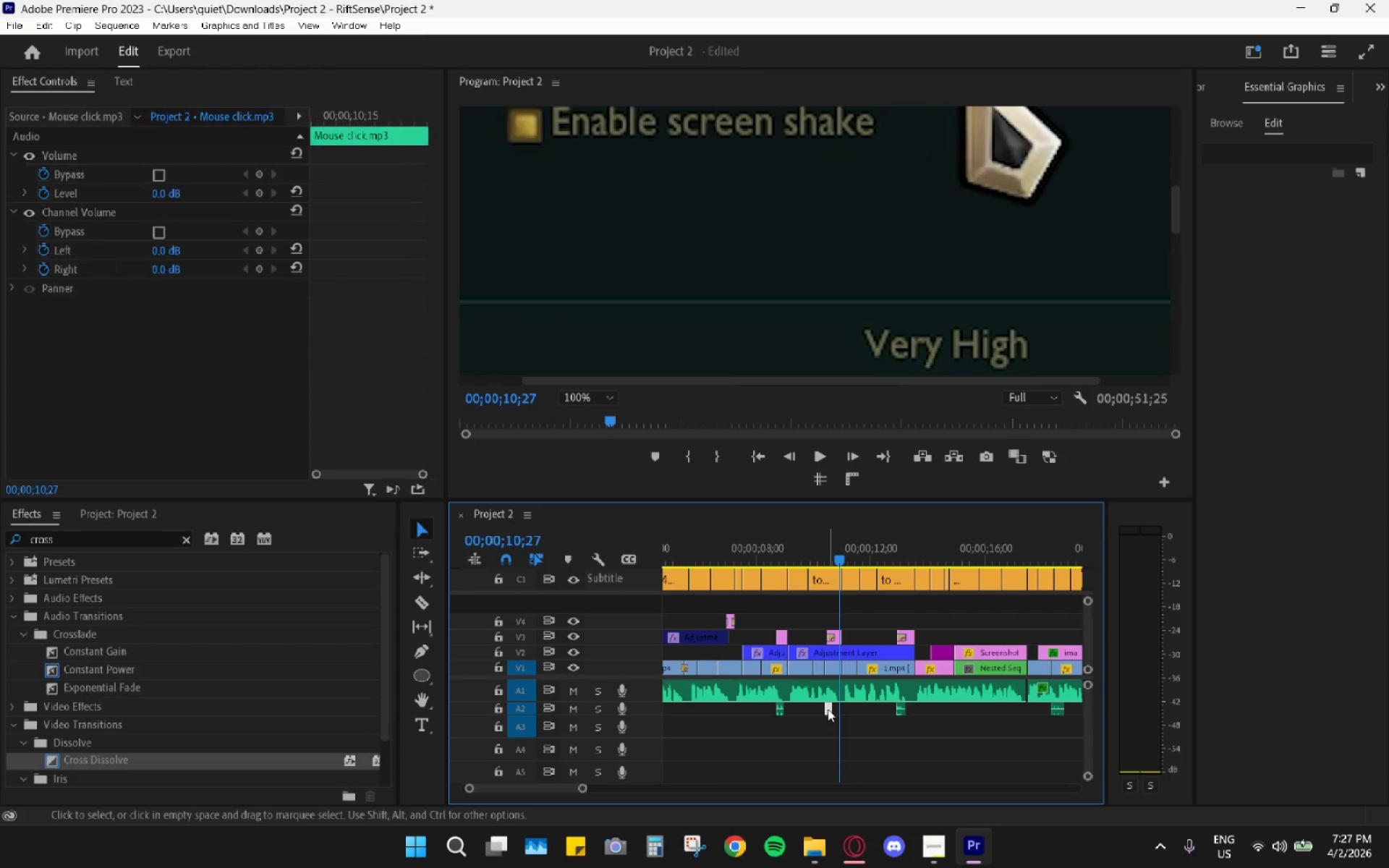 
key(Control+C)
 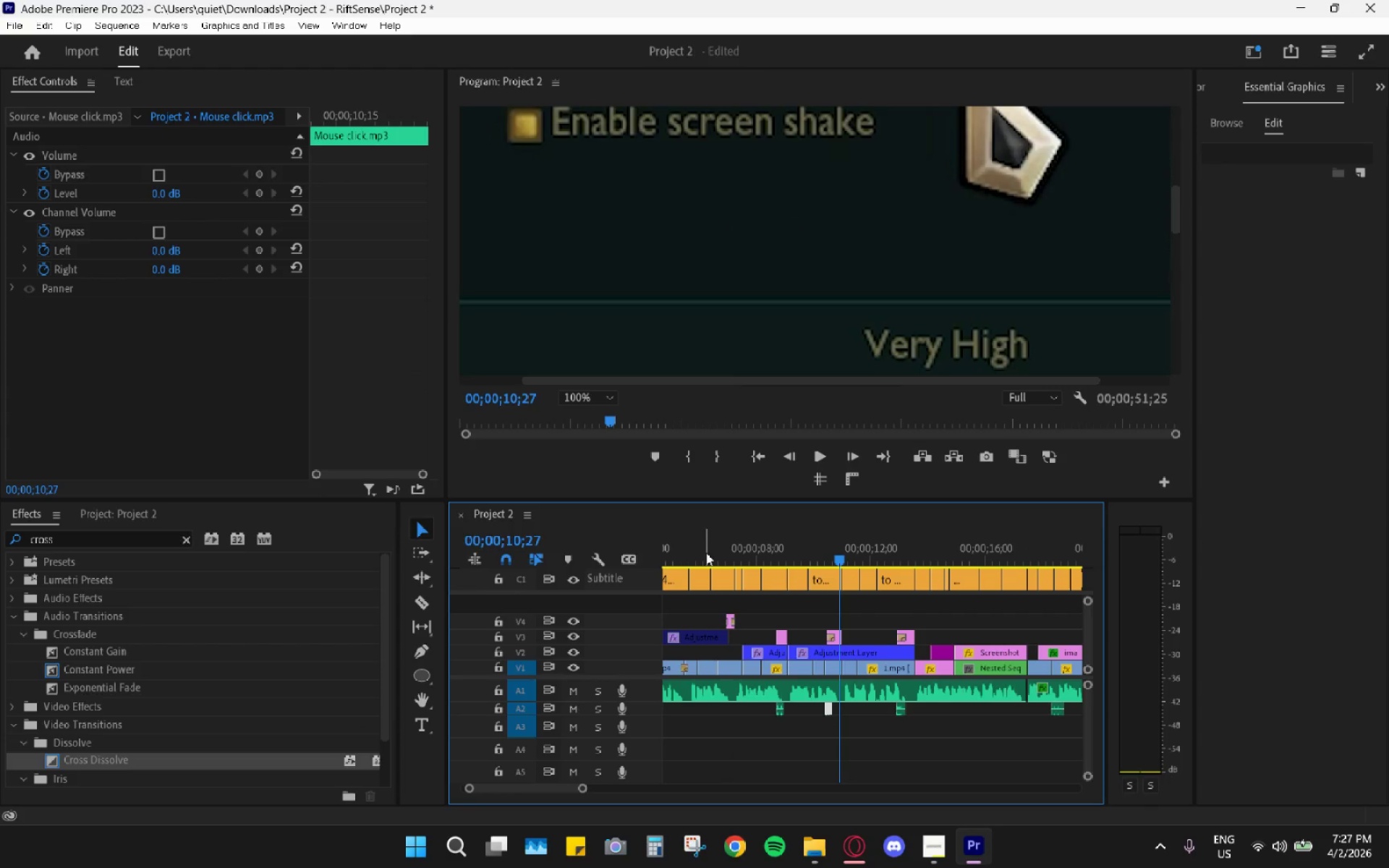 
left_click_drag(start_coordinate=[712, 540], to_coordinate=[729, 550])
 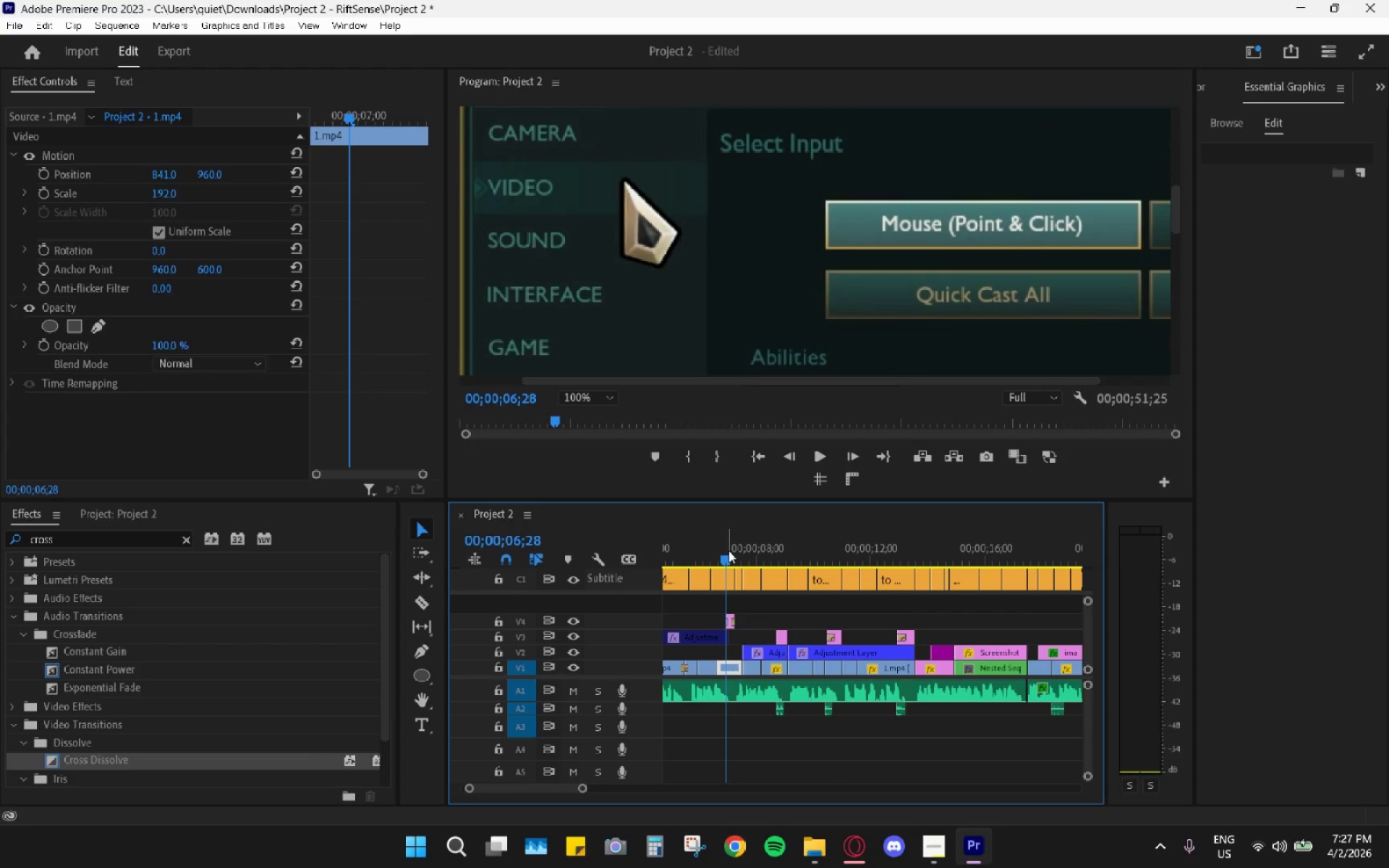 
key(Control+V)
 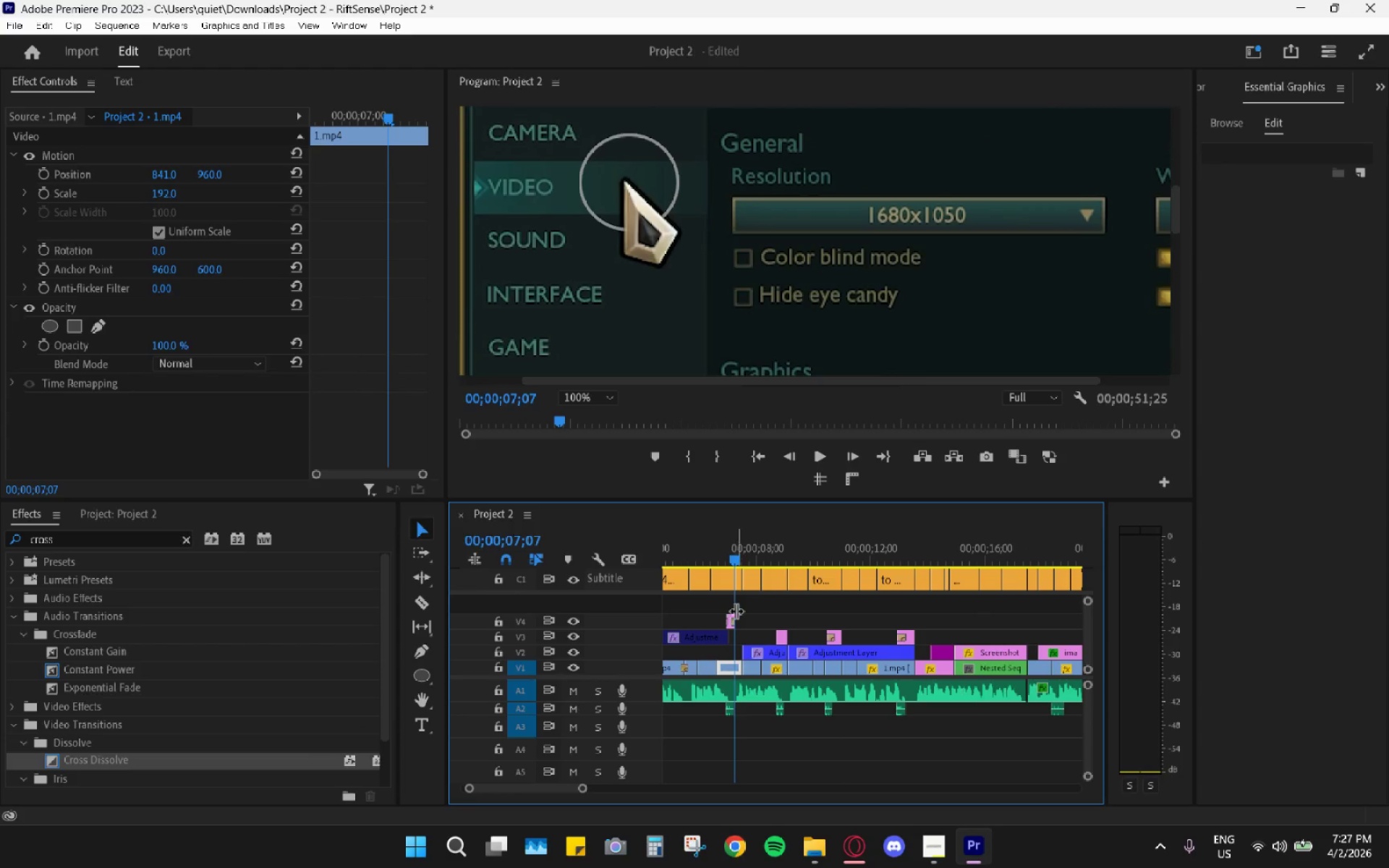 
hold_key(key=AltLeft, duration=0.94)
scroll: coordinate [742, 624], scroll_direction: up, amount: 15.0
 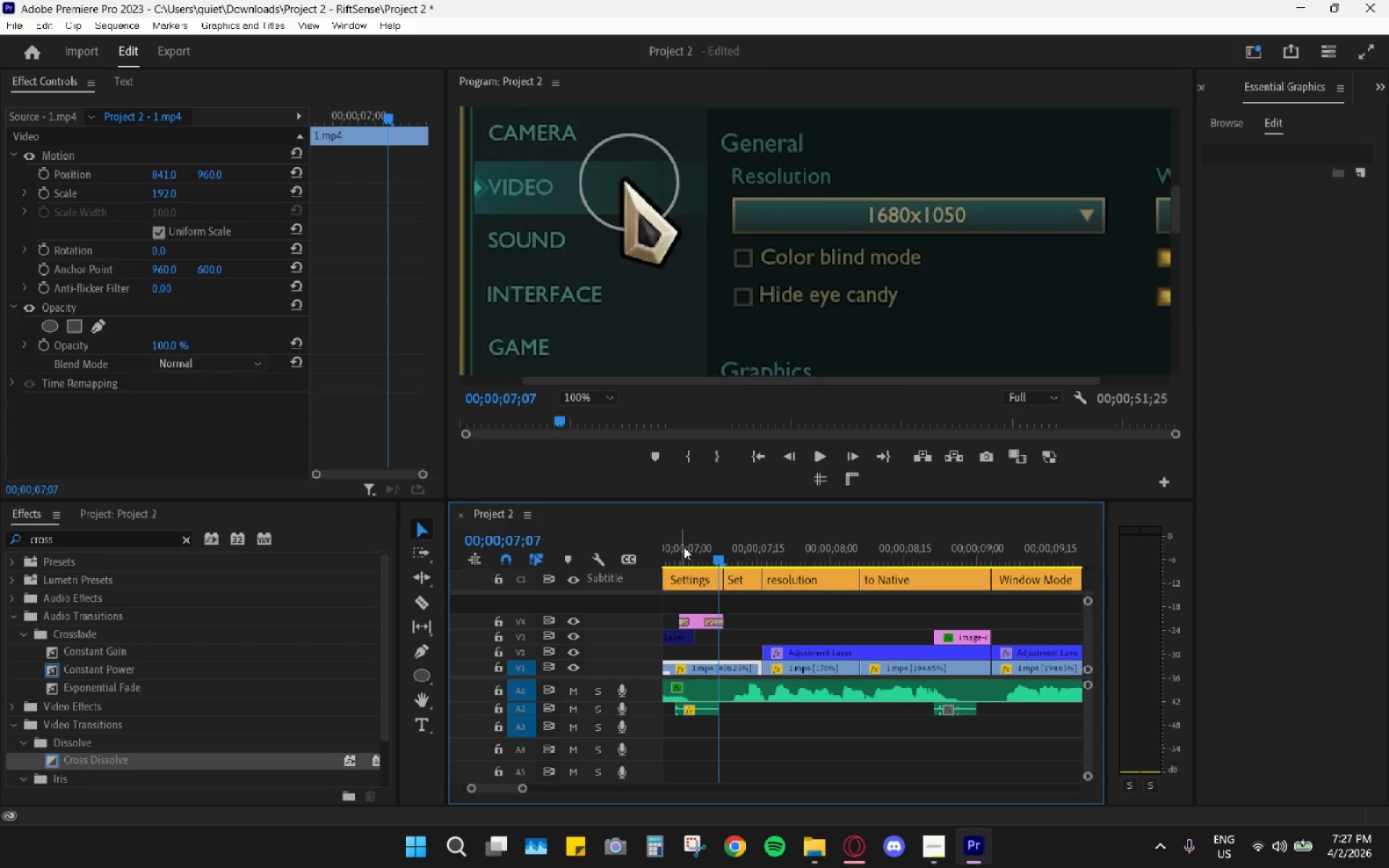 
left_click_drag(start_coordinate=[687, 541], to_coordinate=[680, 543])
 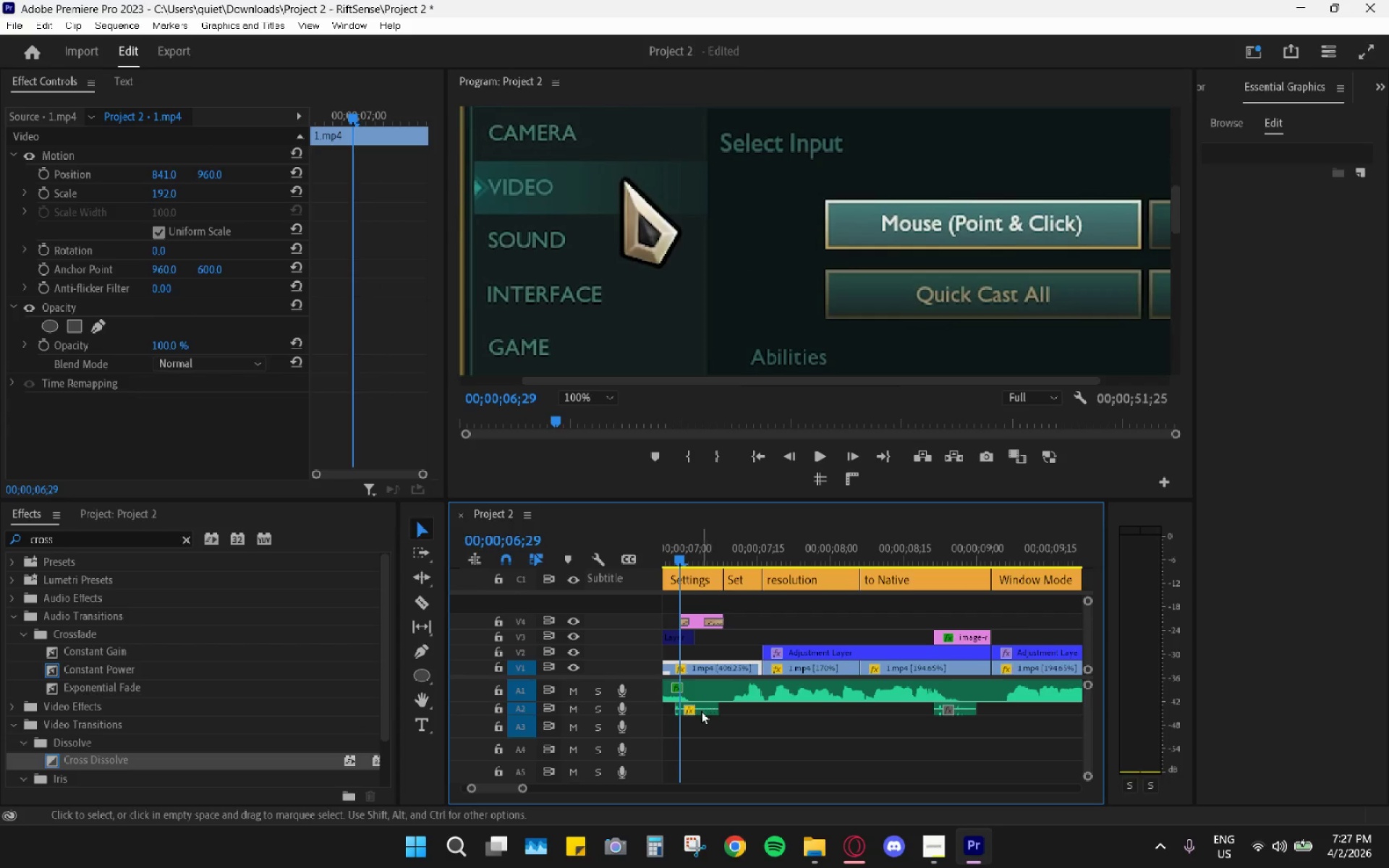 
left_click_drag(start_coordinate=[701, 710], to_coordinate=[708, 710])
 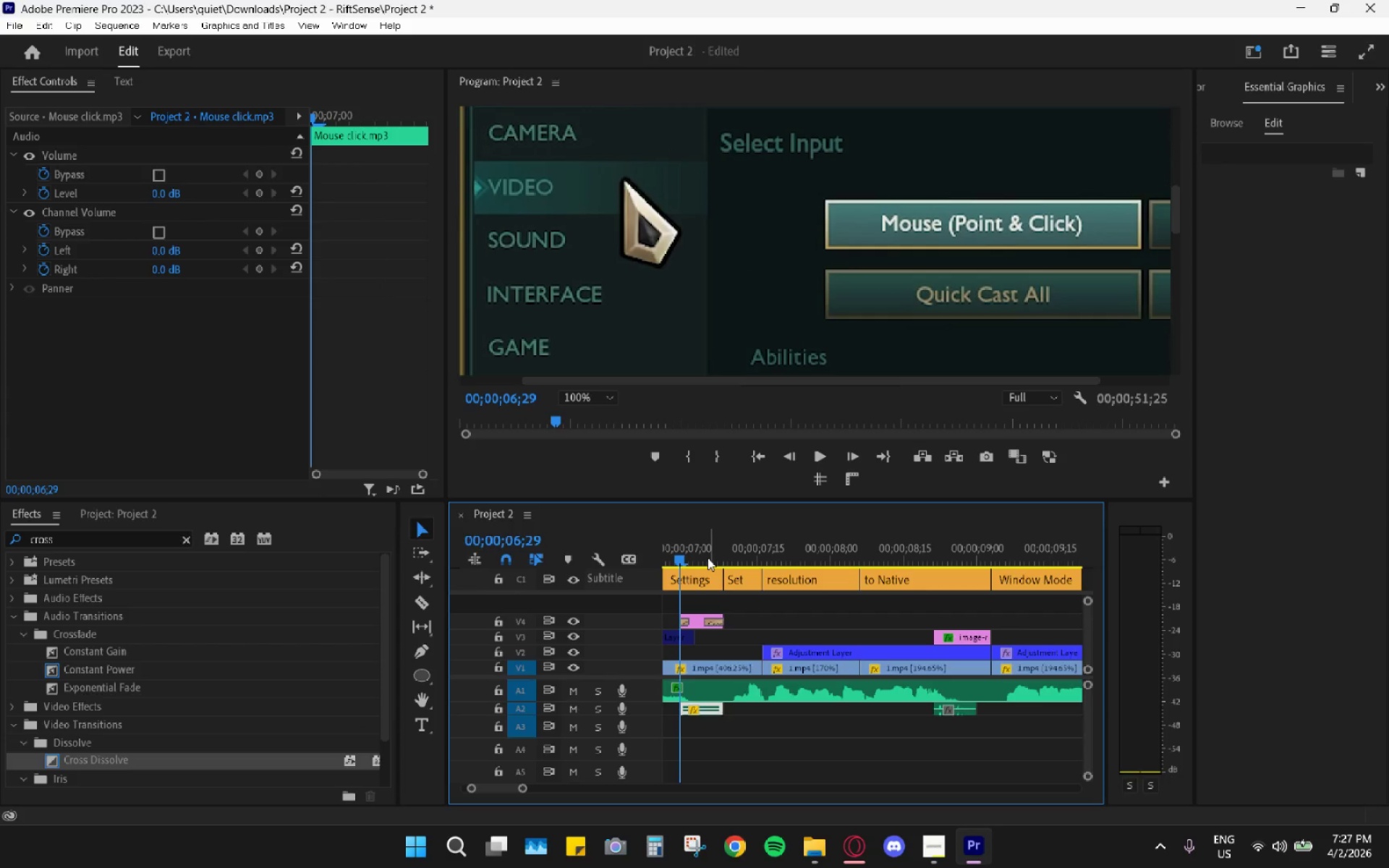 
wait(5.92)
 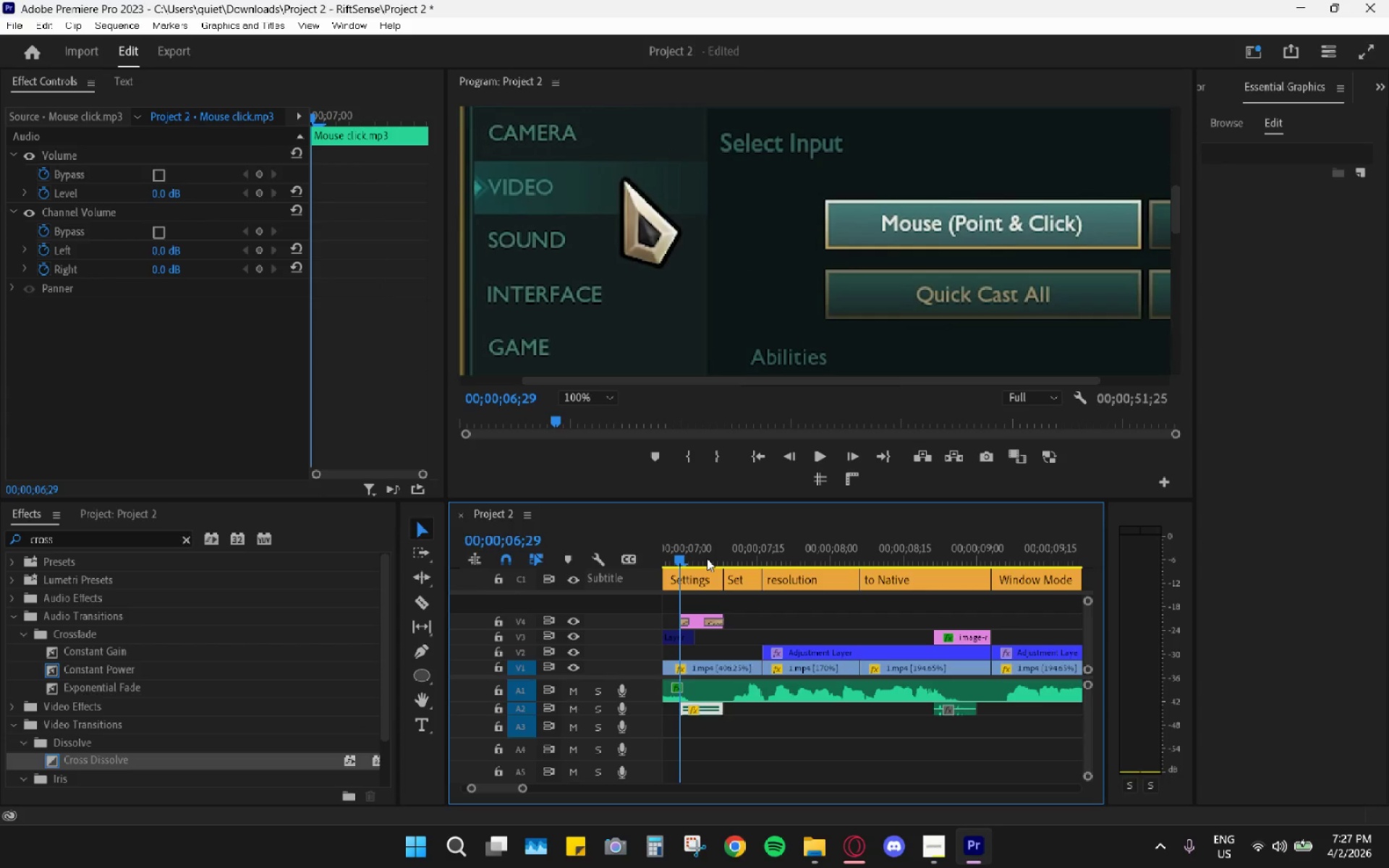 
hold_key(key=AltLeft, duration=0.66)
 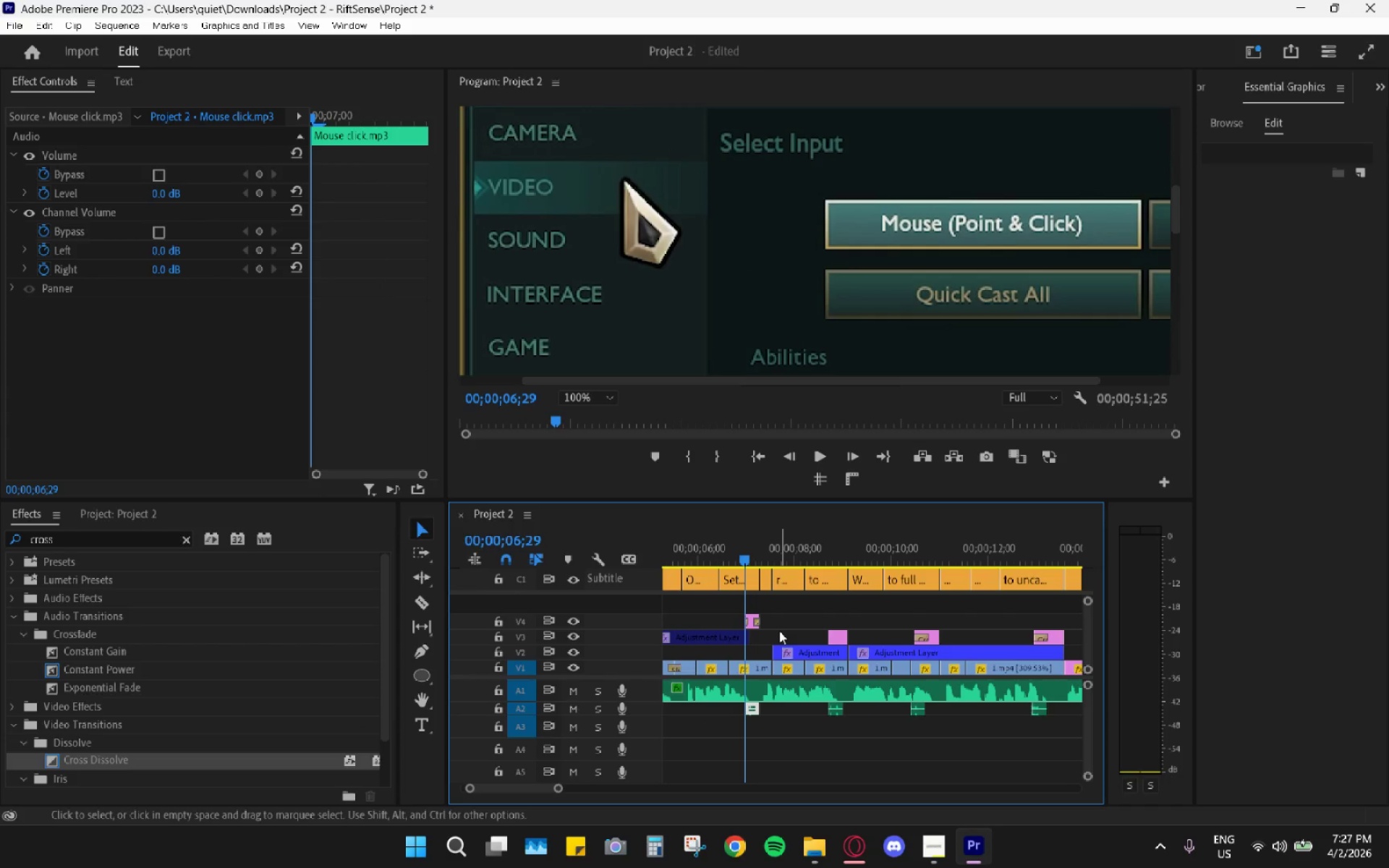 
hold_key(key=AltLeft, duration=28.62)
 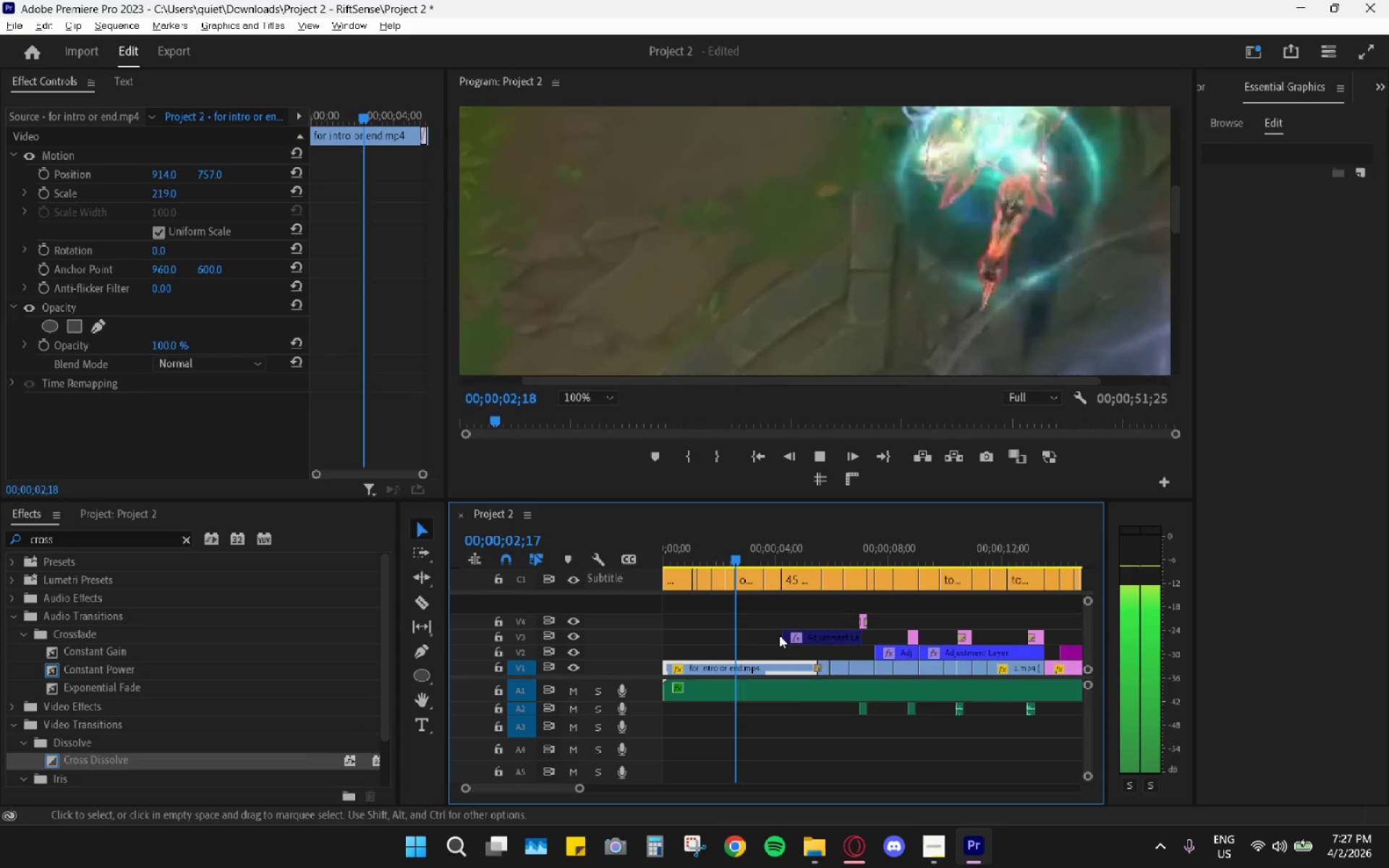 
scroll: coordinate [779, 631], scroll_direction: down, amount: 10.0
 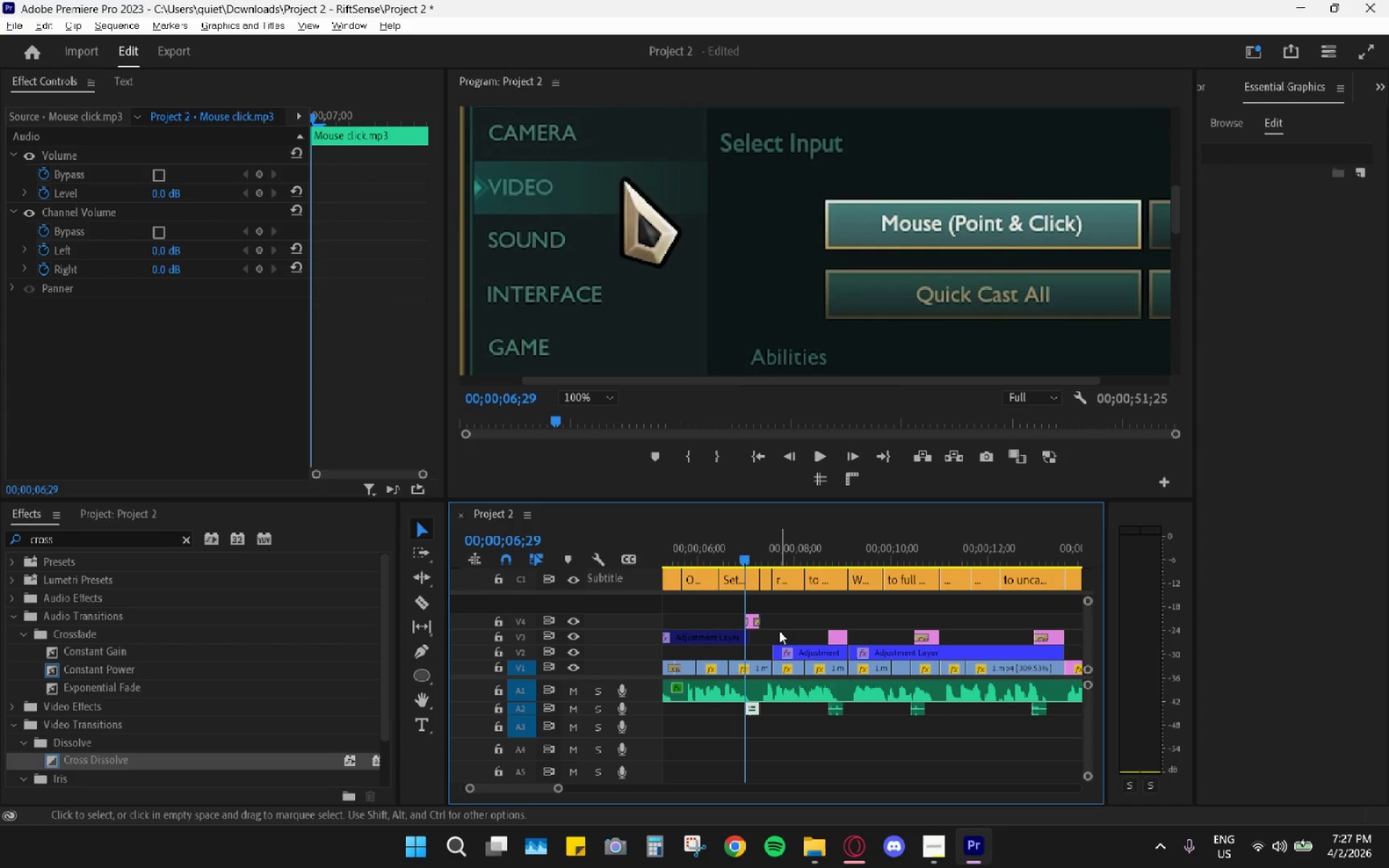 
left_click_drag(start_coordinate=[710, 548], to_coordinate=[611, 541])
 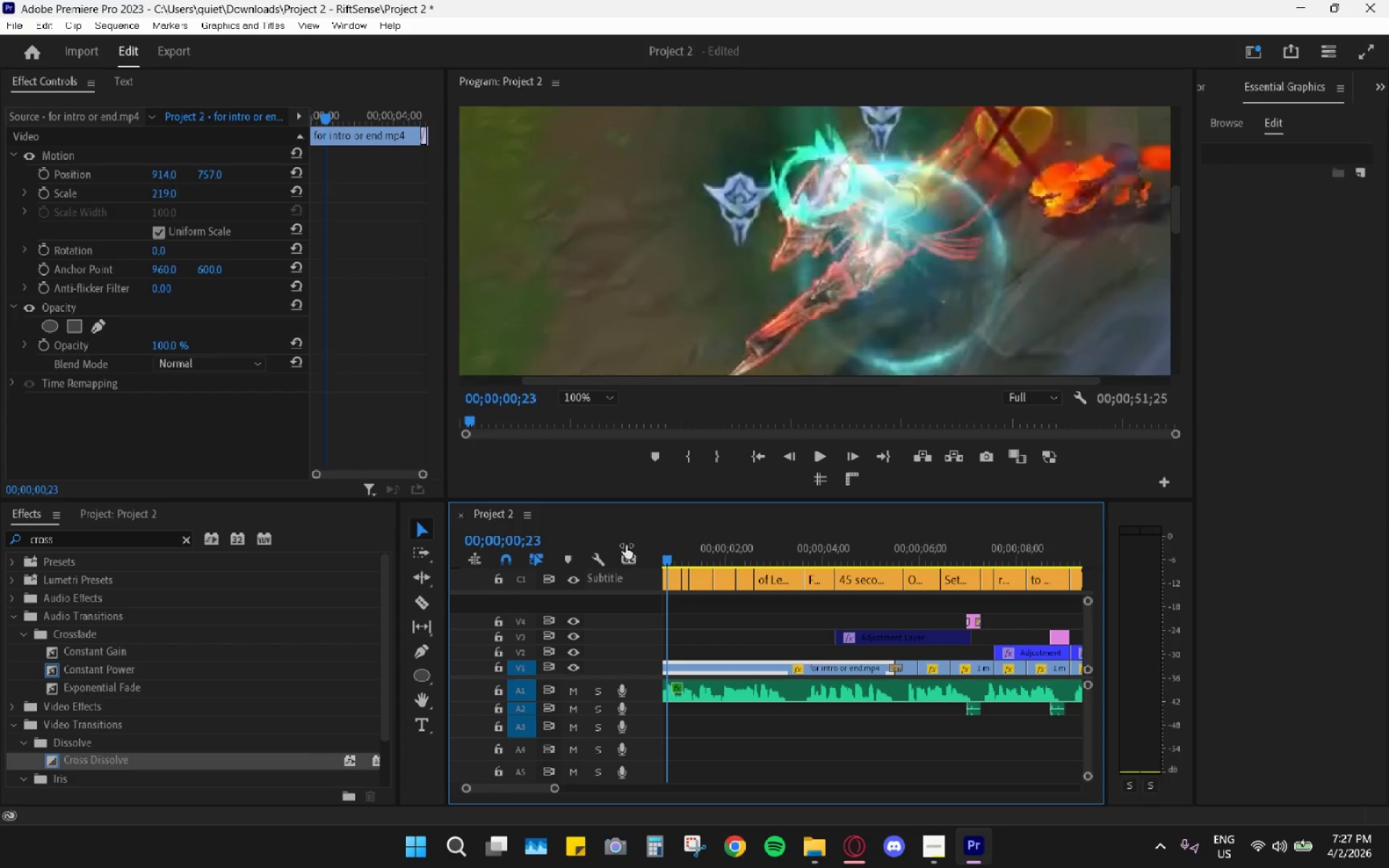 
key(Space)
 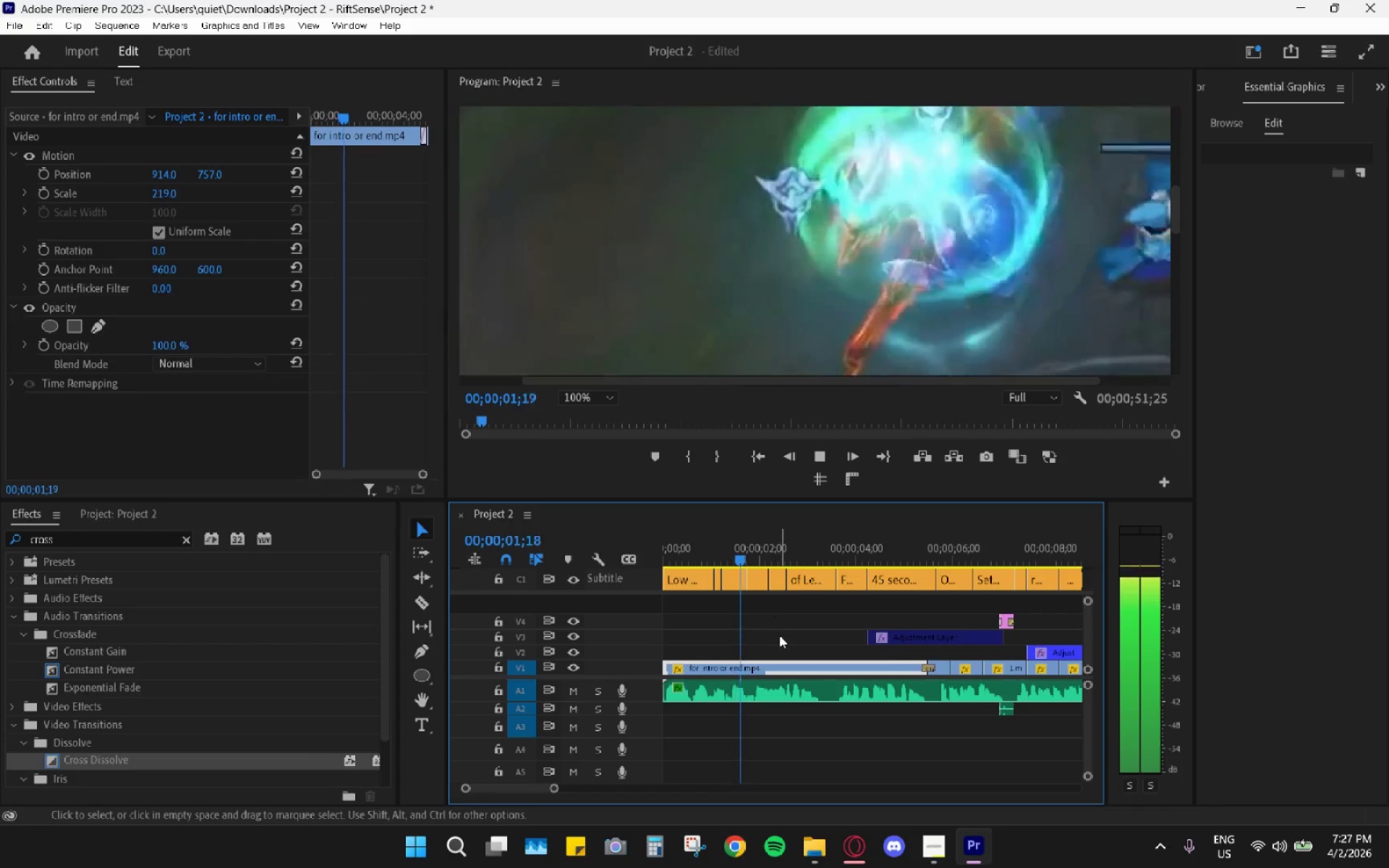 
hold_key(key=AltLeft, duration=0.78)
scroll: coordinate [779, 635], scroll_direction: down, amount: 6.0
 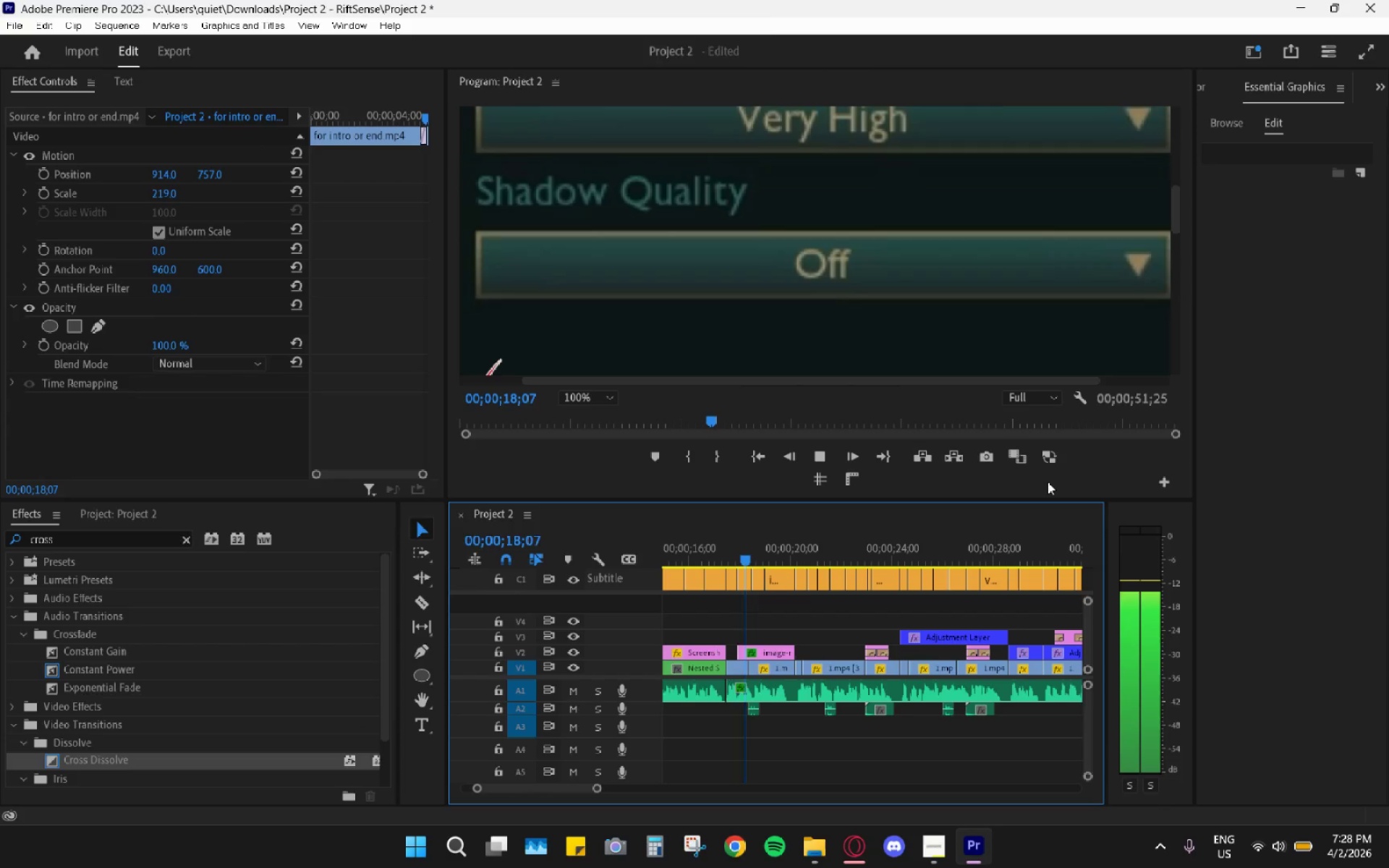 
wait(20.98)
 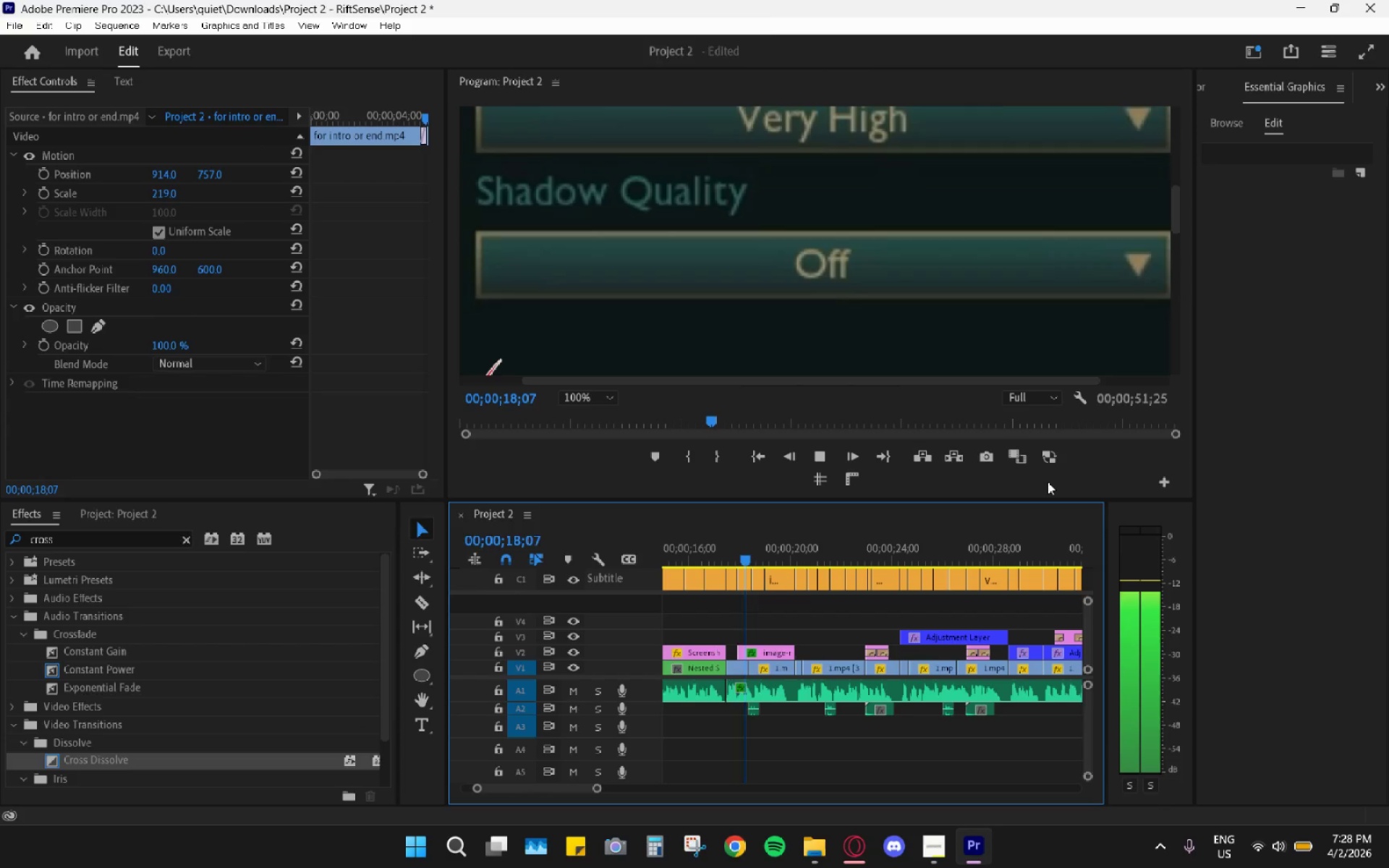 
right_click([1048, 482])
 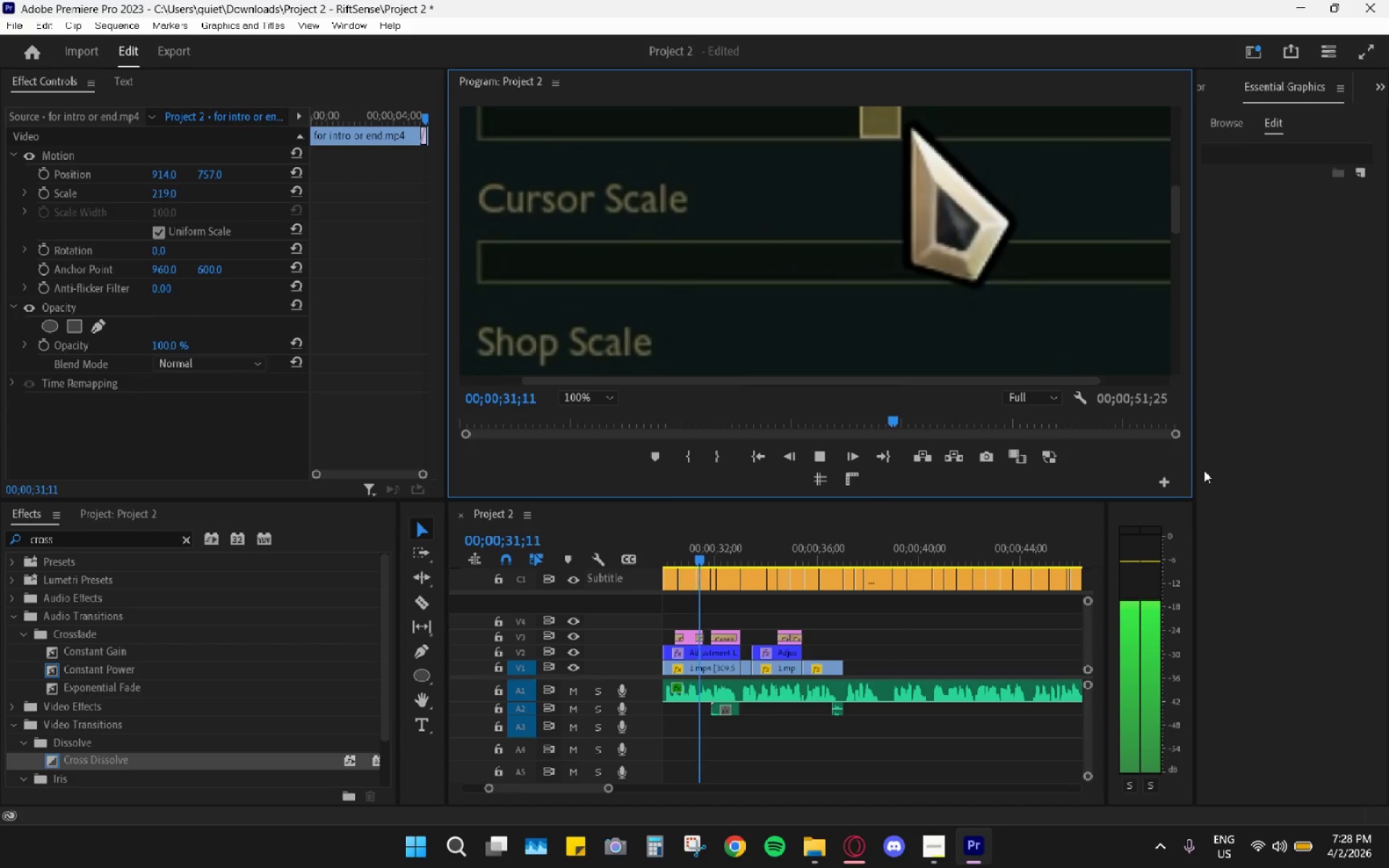 
wait(13.11)
 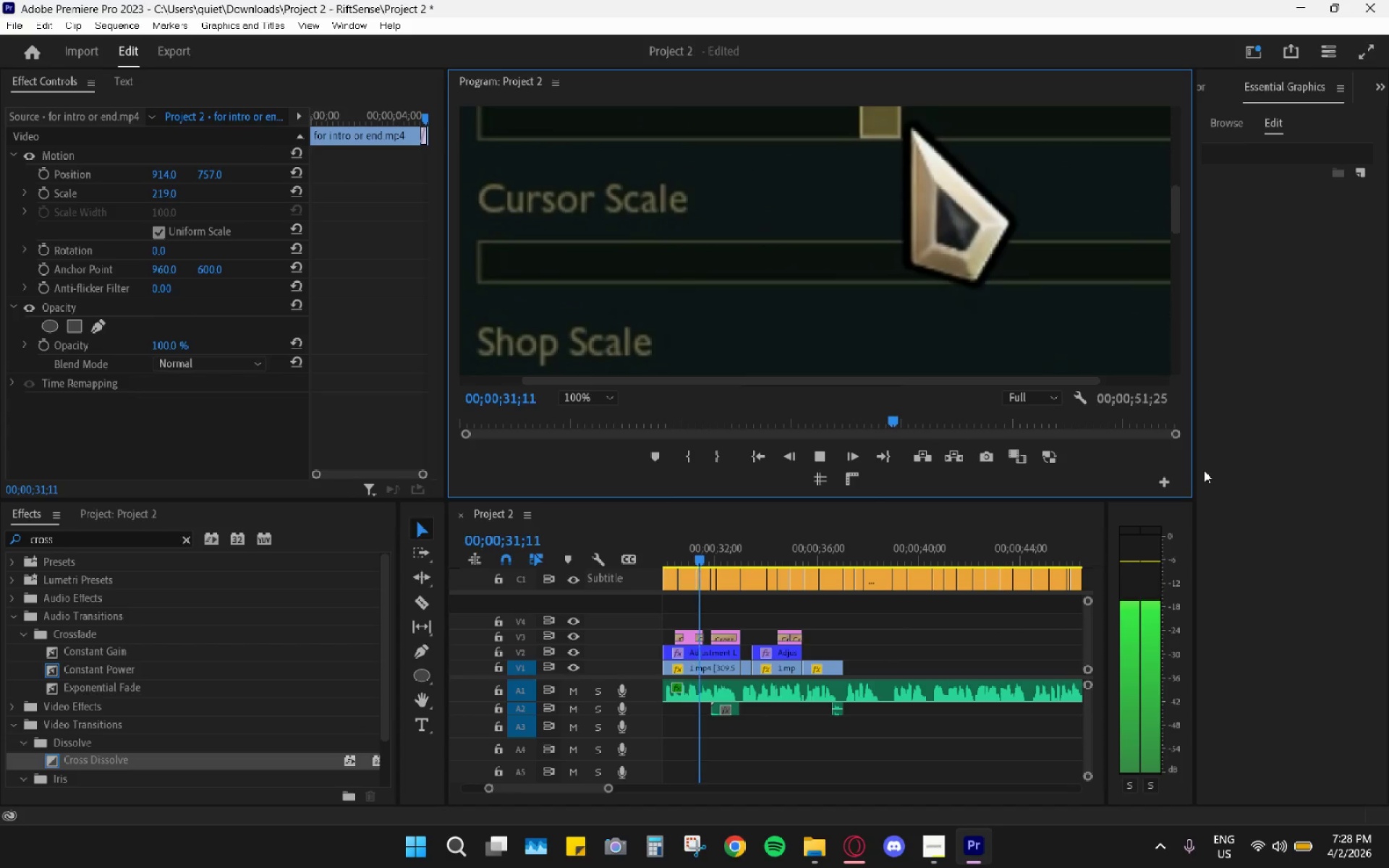 
key(Space)
 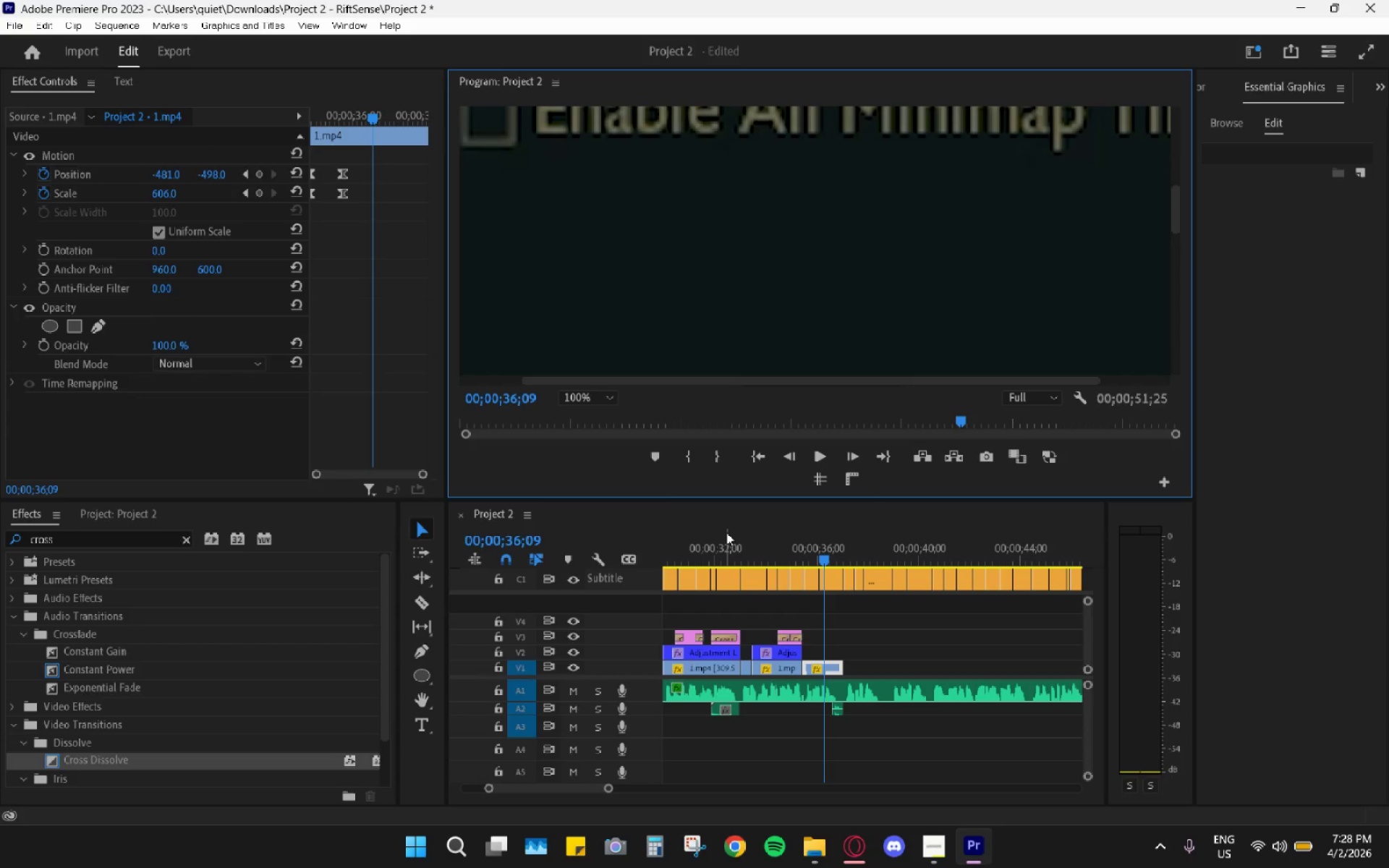 
wait(22.8)
 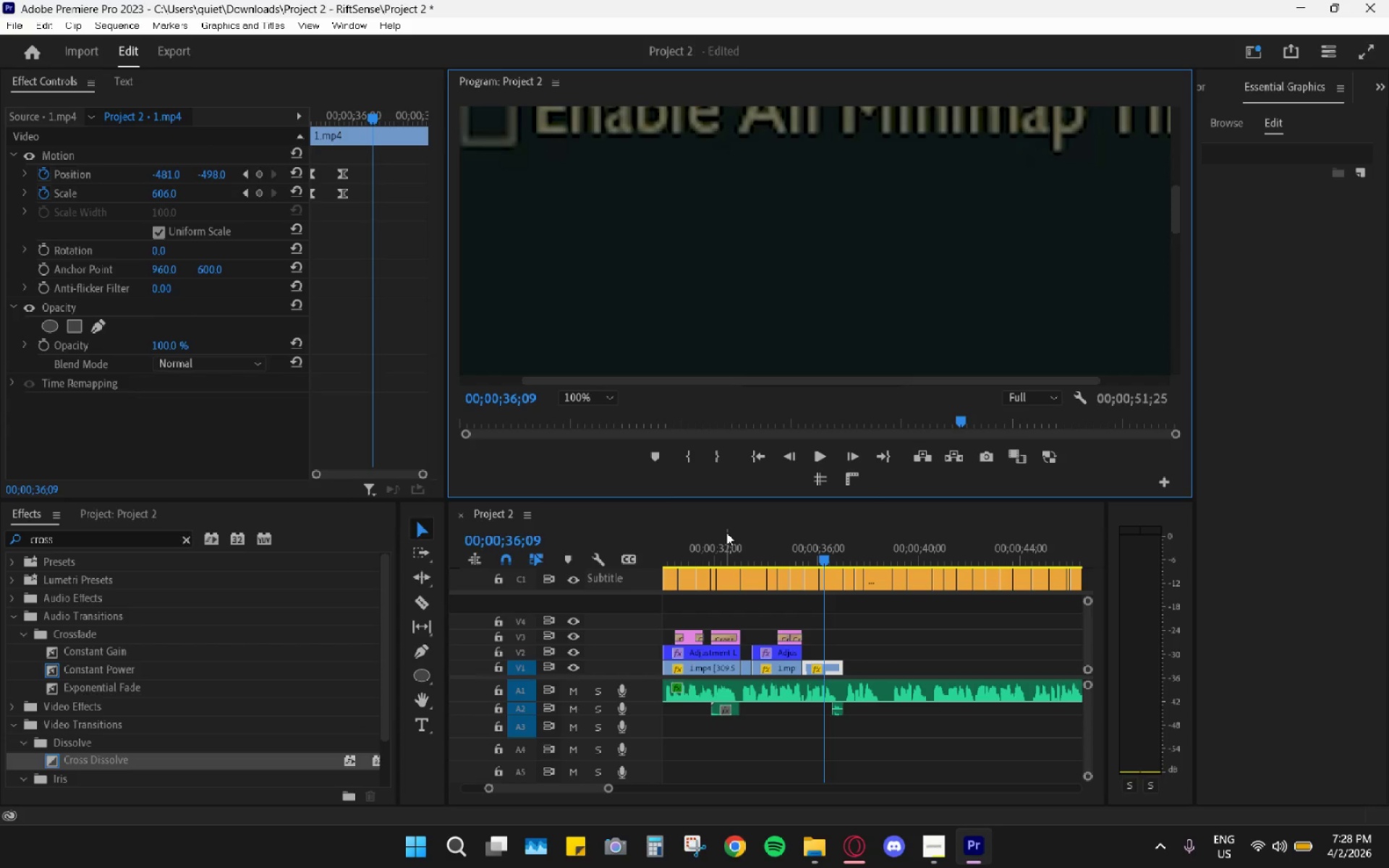 
right_click([726, 531])
 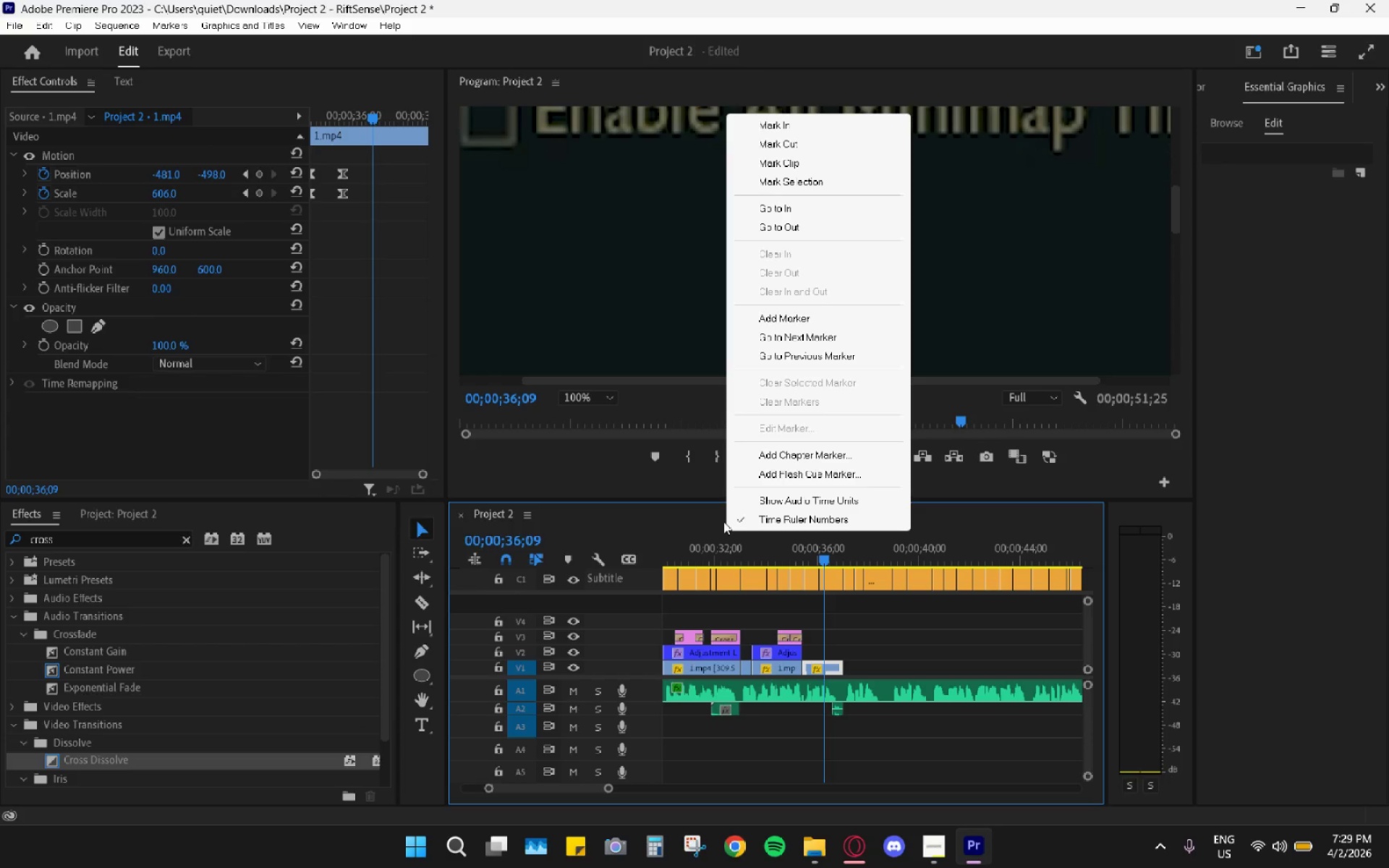 
wait(26.47)
 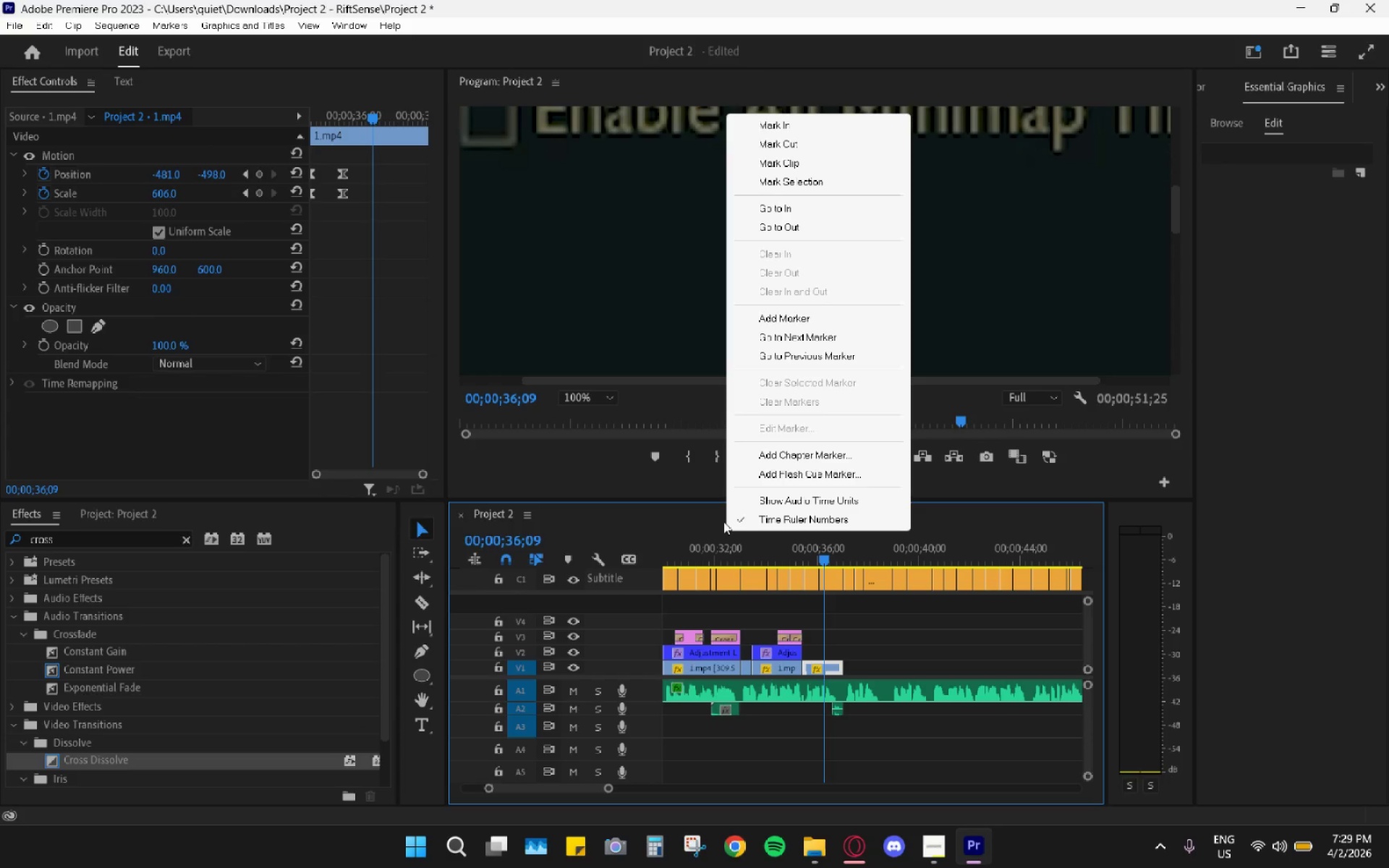 
left_click([713, 546])
 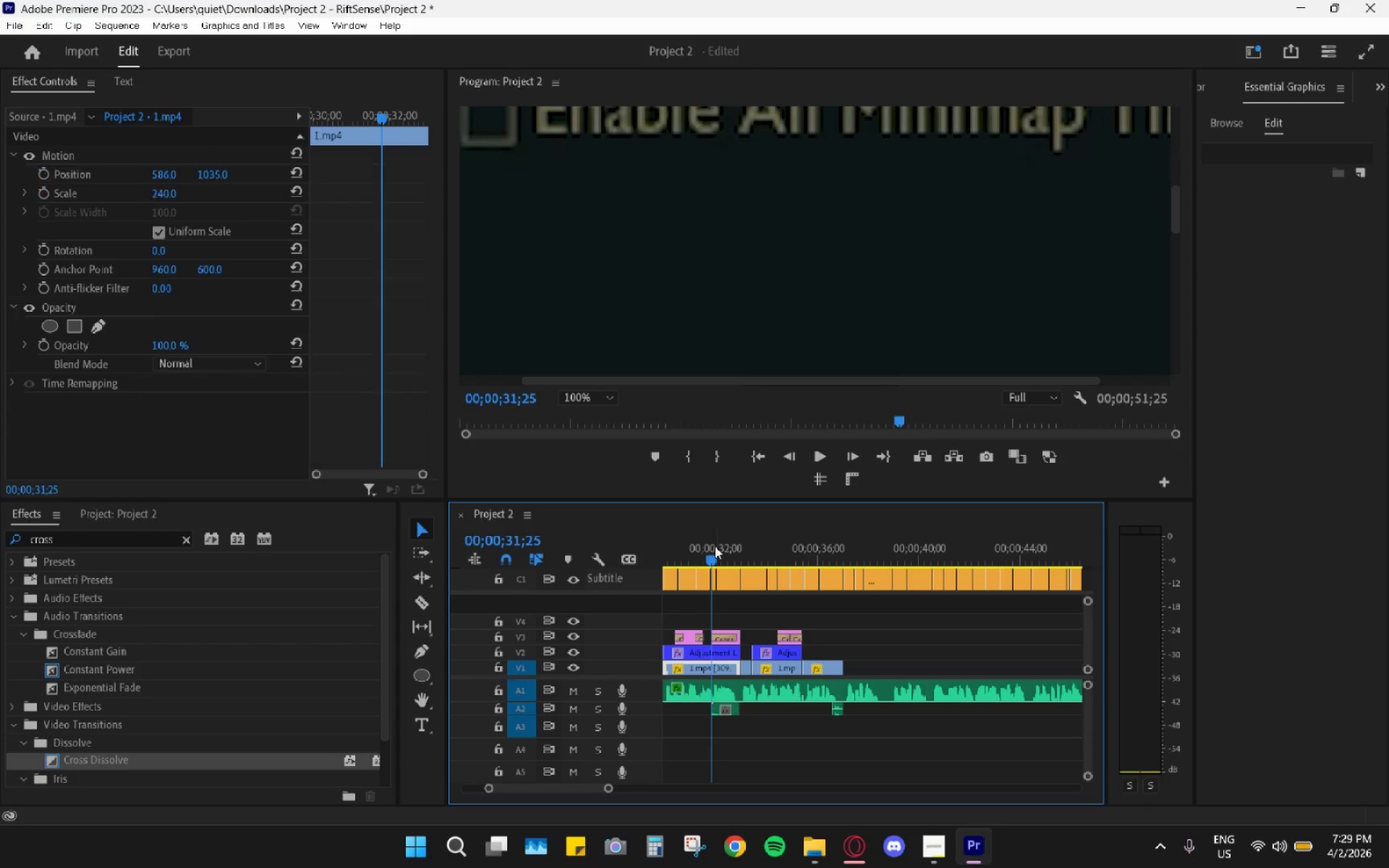 
left_click_drag(start_coordinate=[715, 546], to_coordinate=[679, 551])
 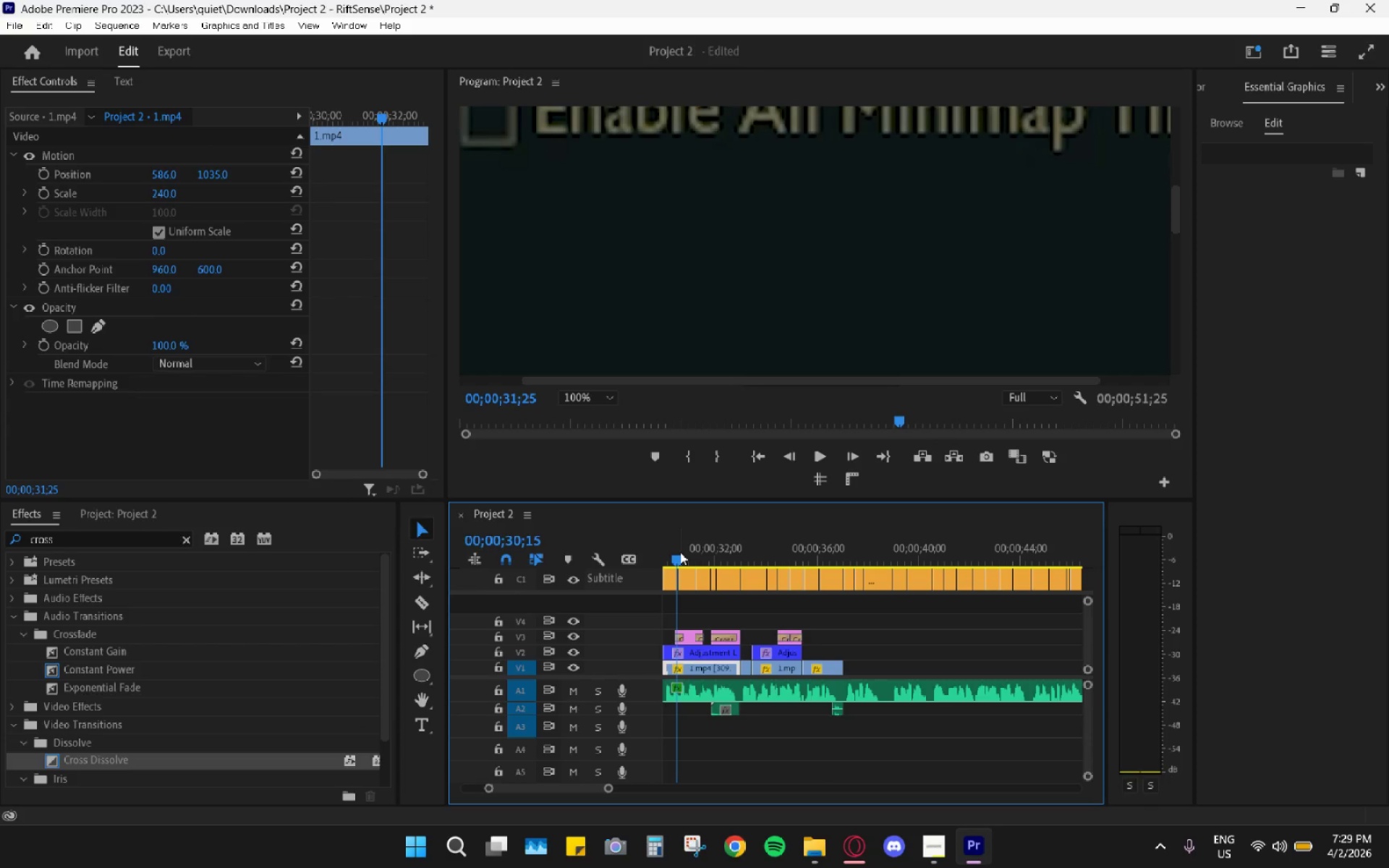 
key(Space)
 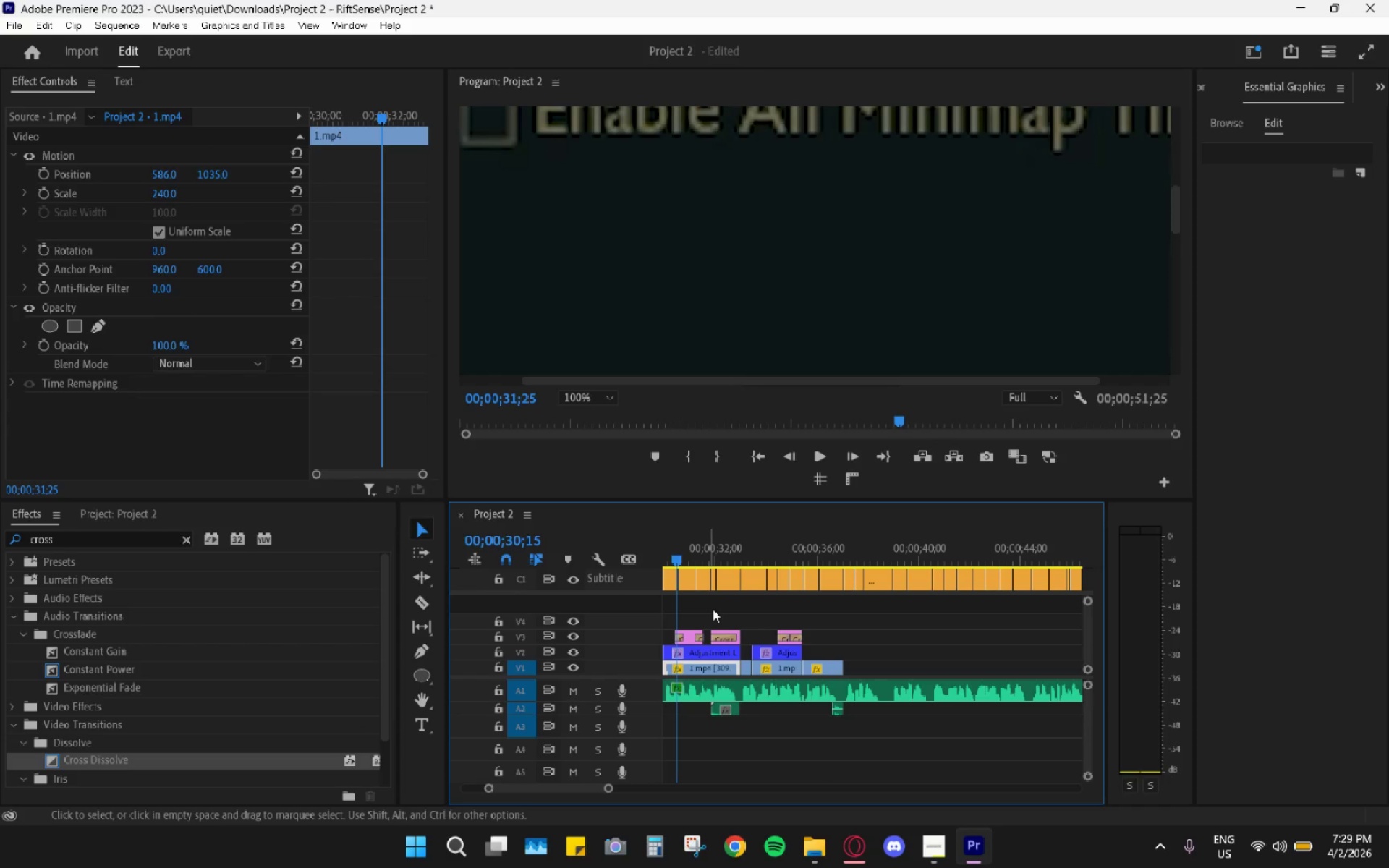 
key(Space)
 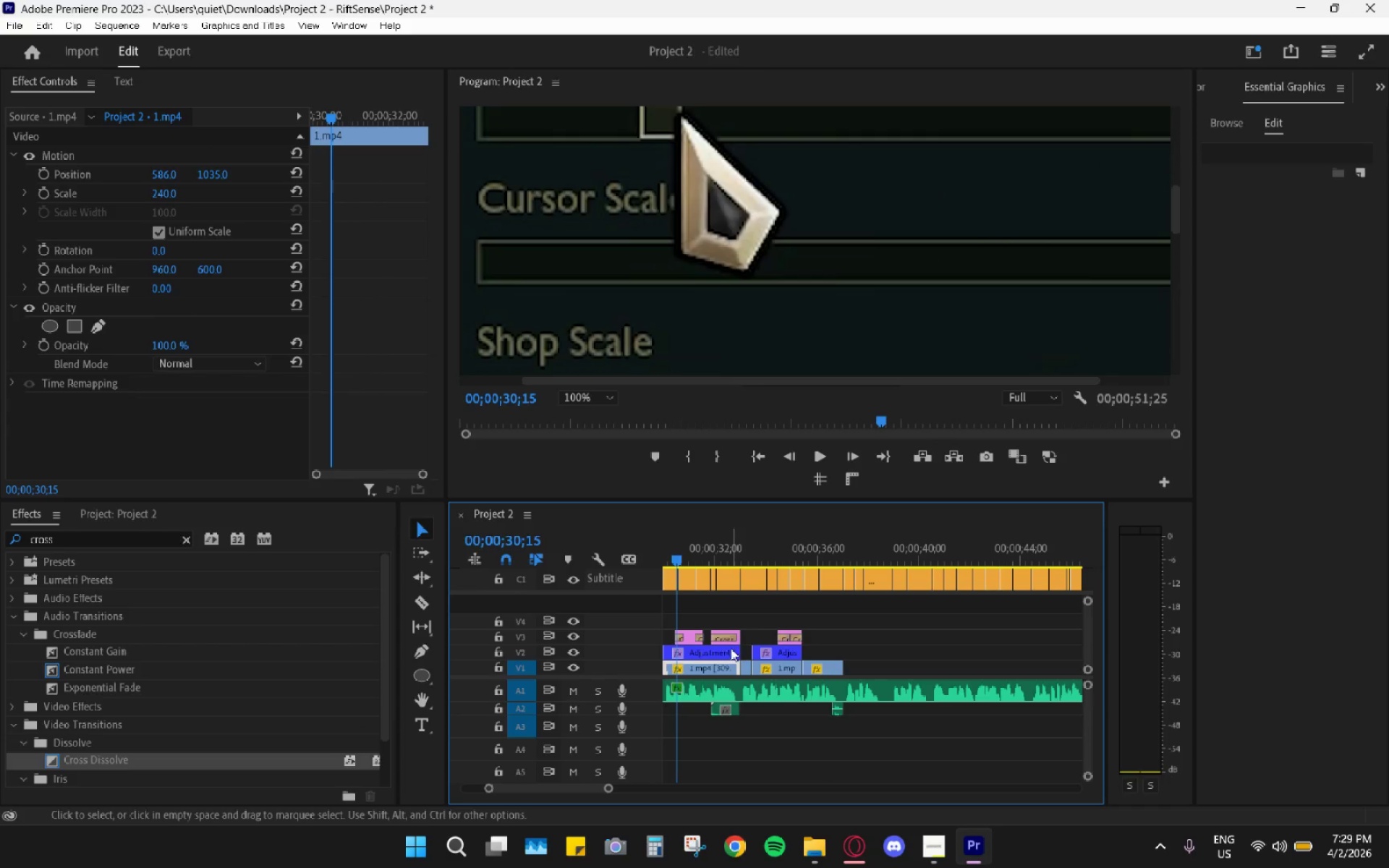 
hold_key(key=AltLeft, duration=0.58)
scroll: coordinate [727, 657], scroll_direction: none, amount: 0.0
 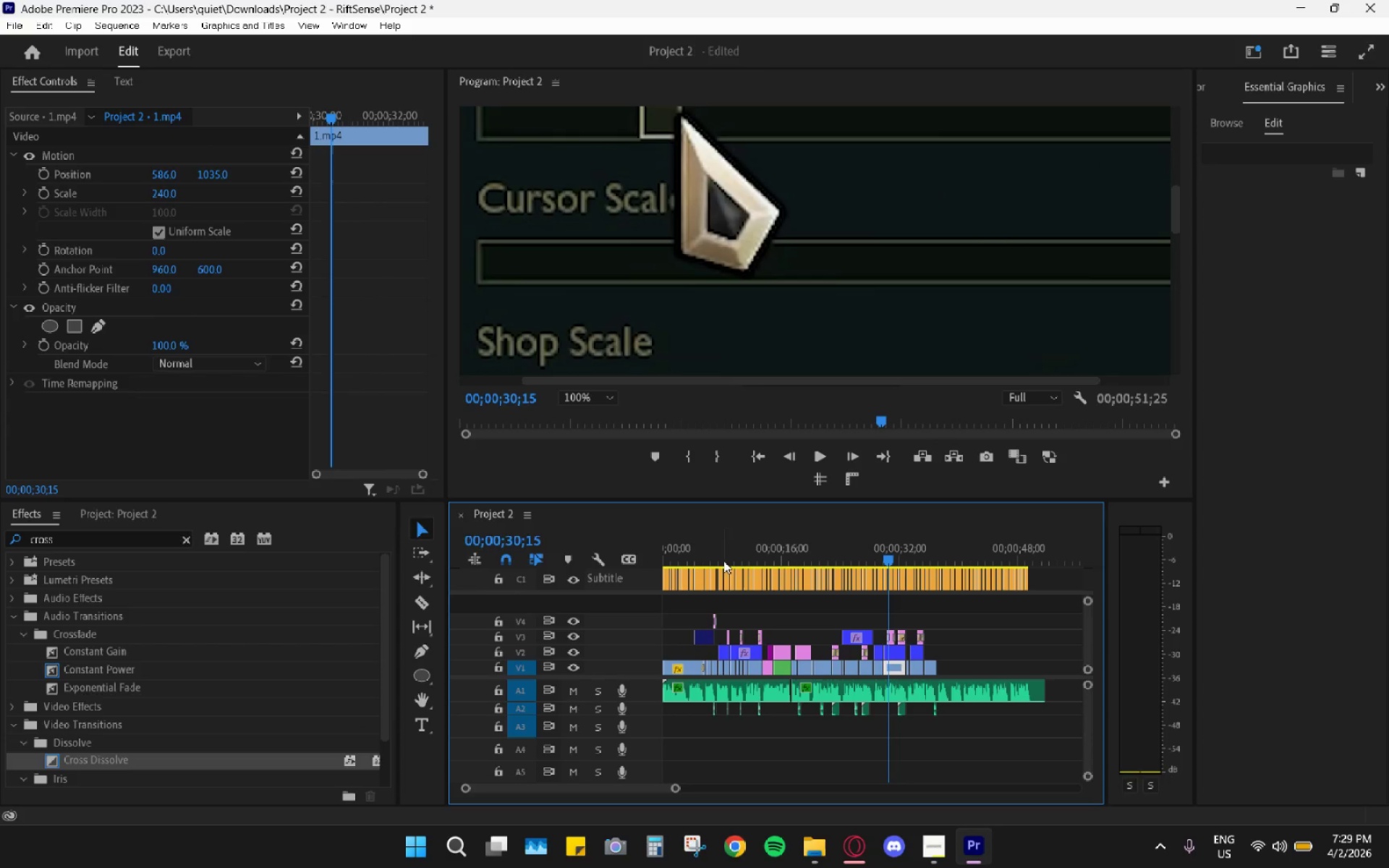 
left_click_drag(start_coordinate=[721, 553], to_coordinate=[713, 553])
 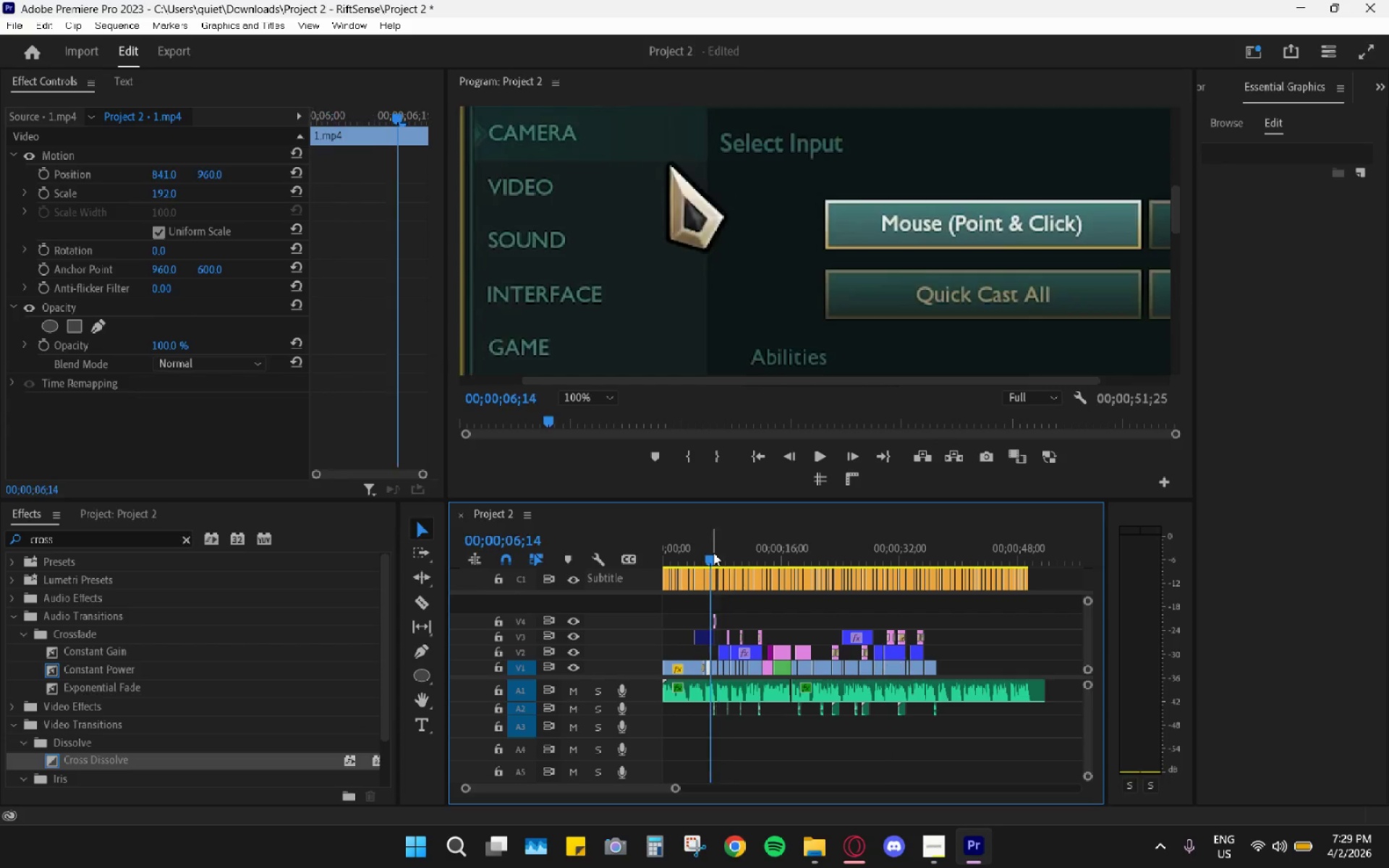 
key(Space)
 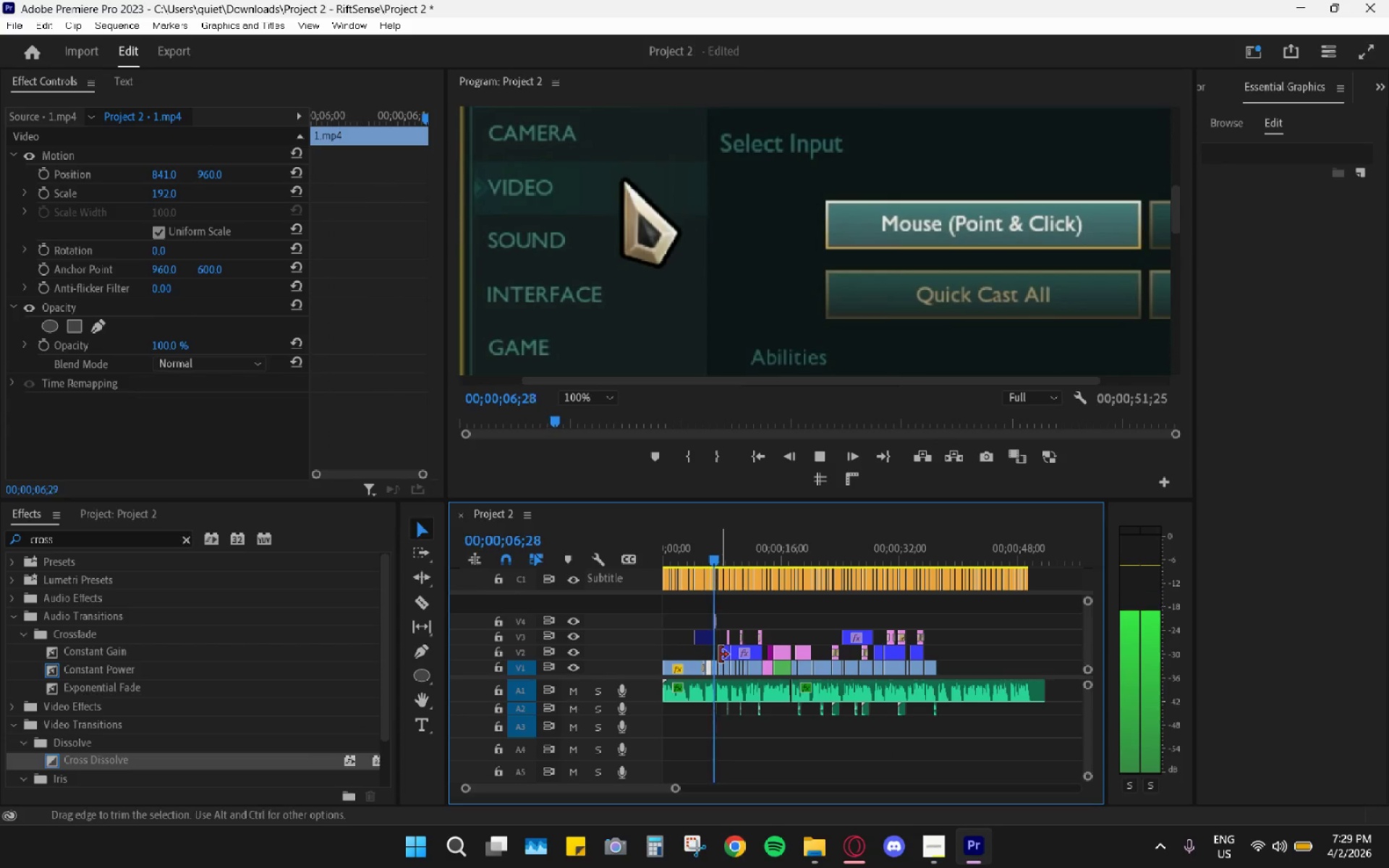 
key(Space)
 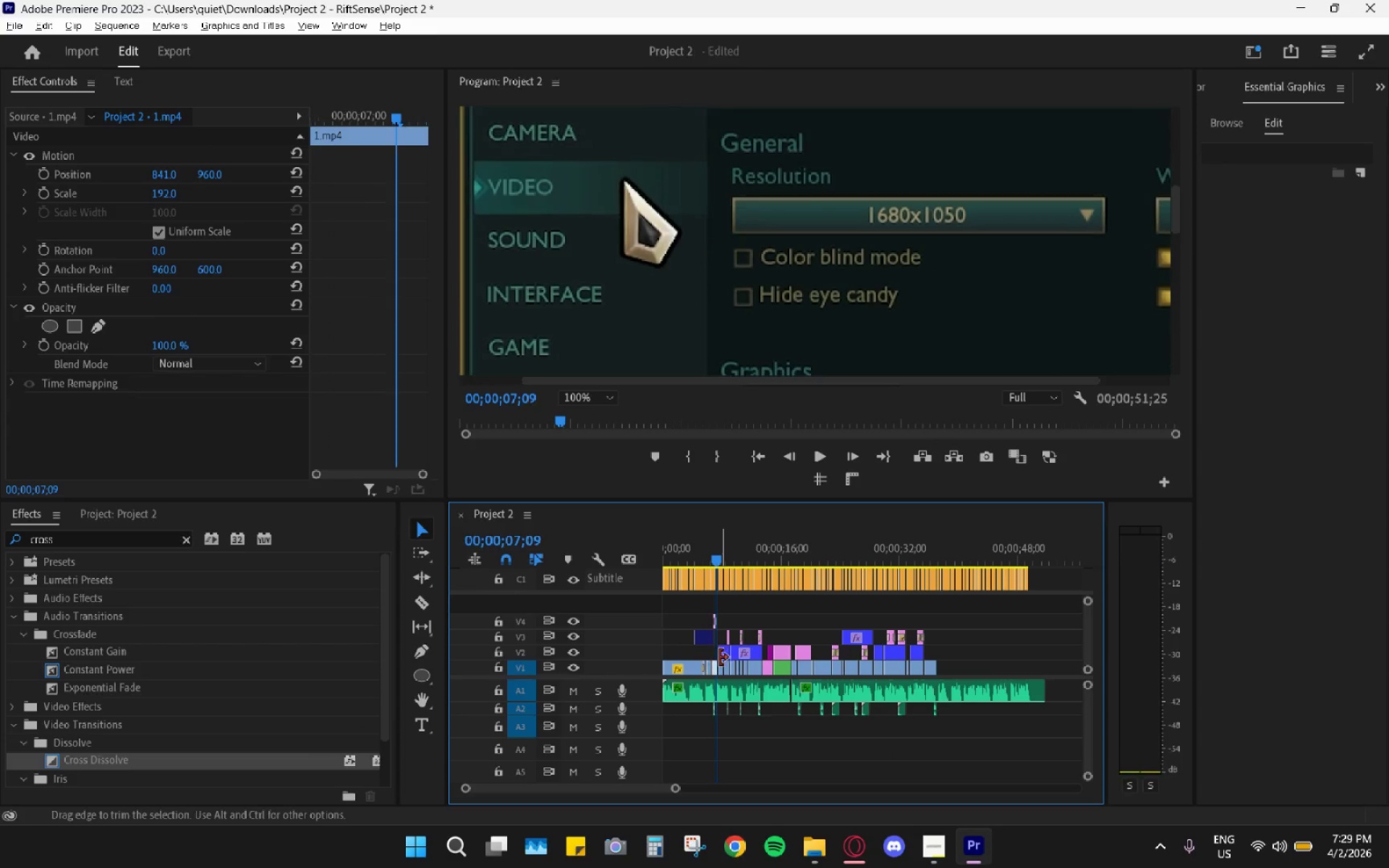 
hold_key(key=AltLeft, duration=1.09)
scroll: coordinate [718, 655], scroll_direction: up, amount: 26.0
 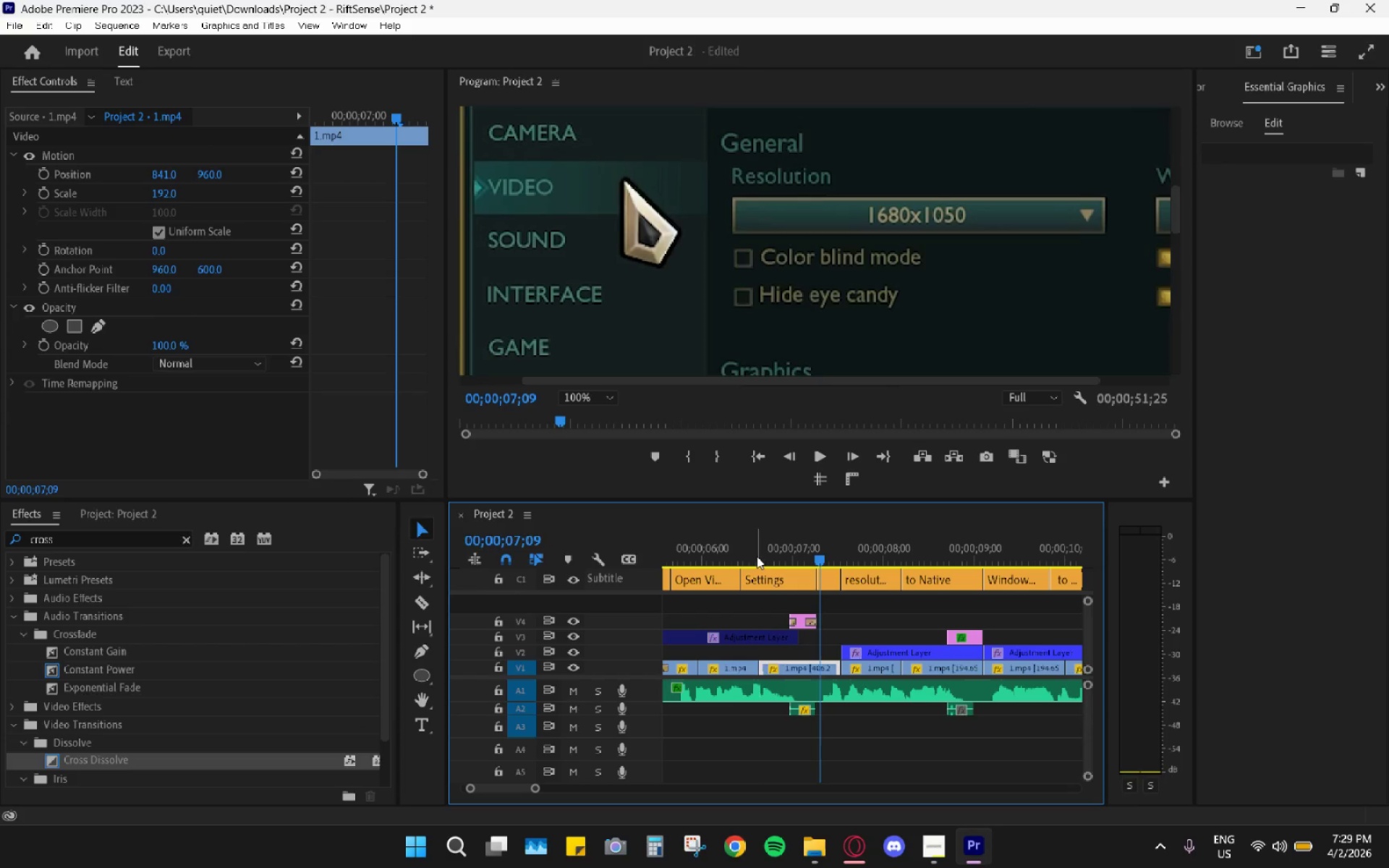 
left_click_drag(start_coordinate=[757, 553], to_coordinate=[721, 556])
 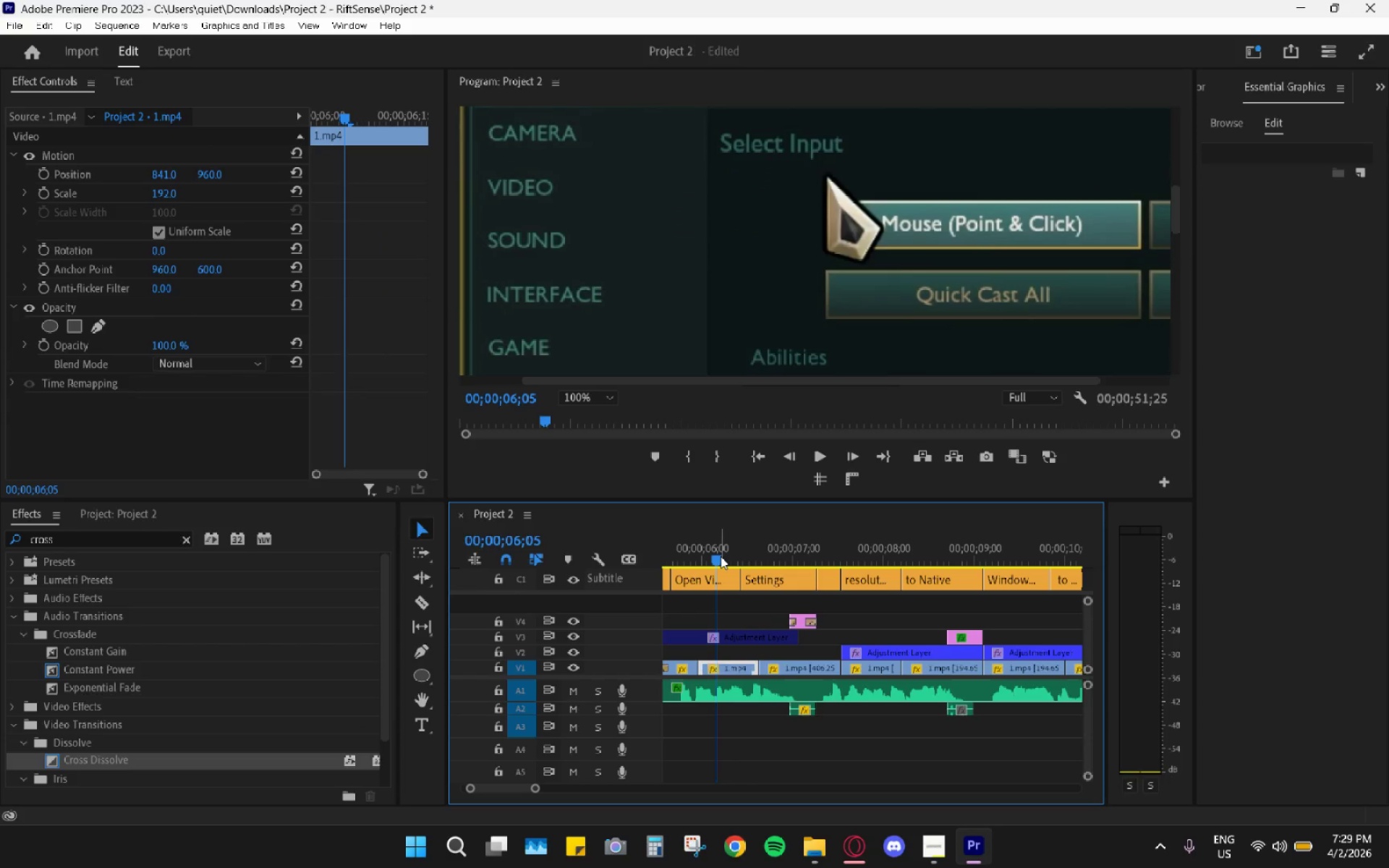 
key(Space)
 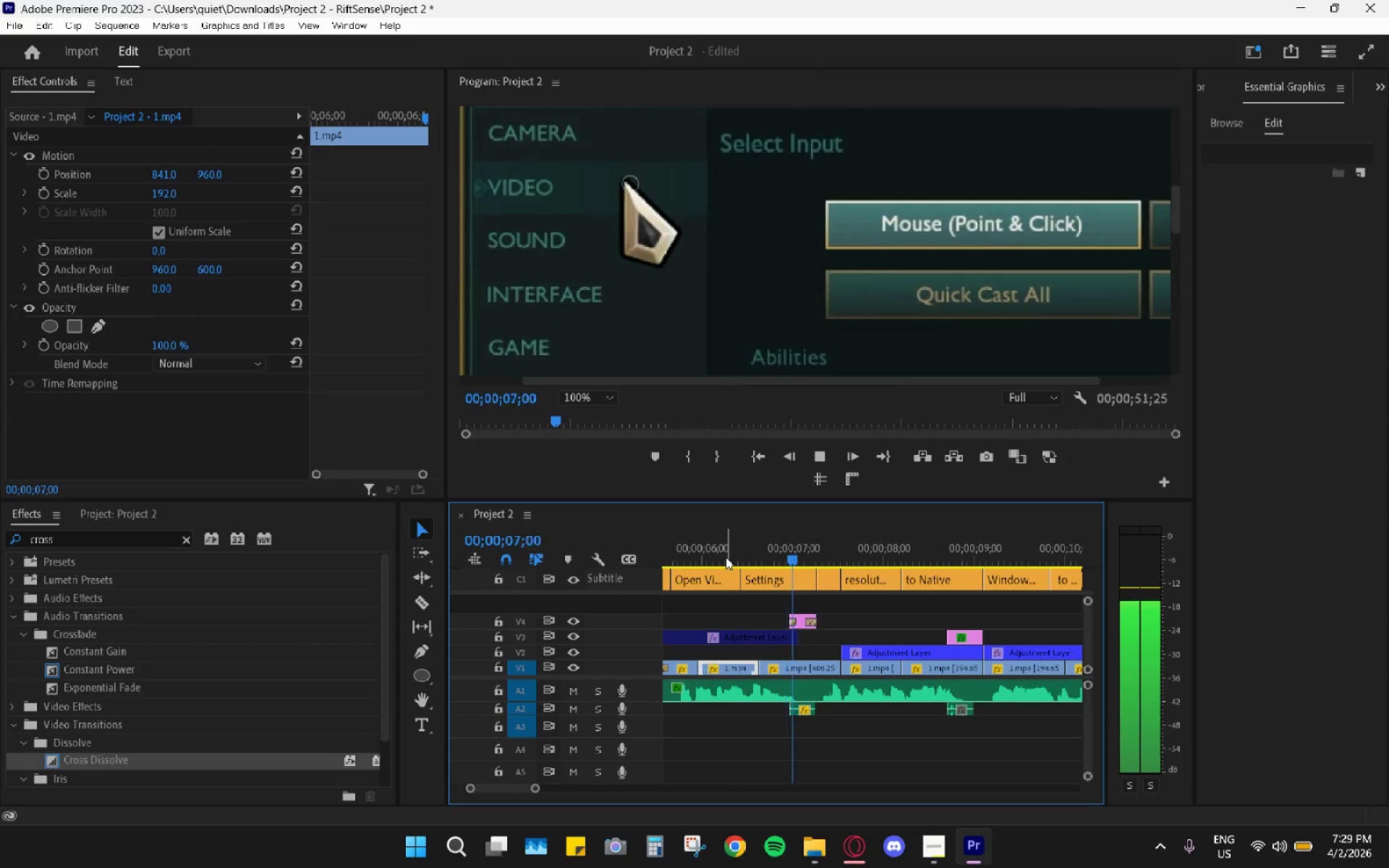 
key(Space)
 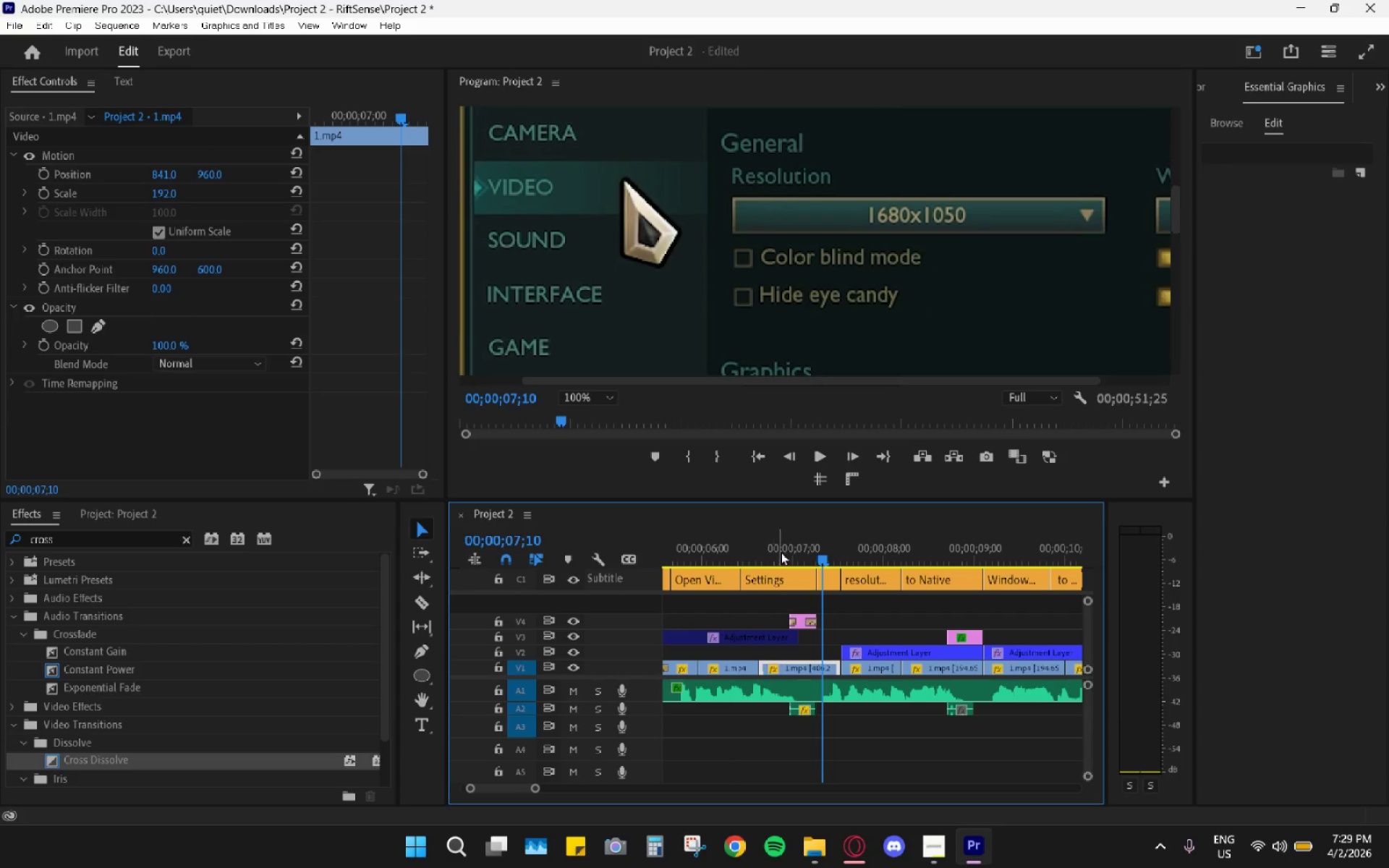 
left_click_drag(start_coordinate=[796, 546], to_coordinate=[808, 553])
 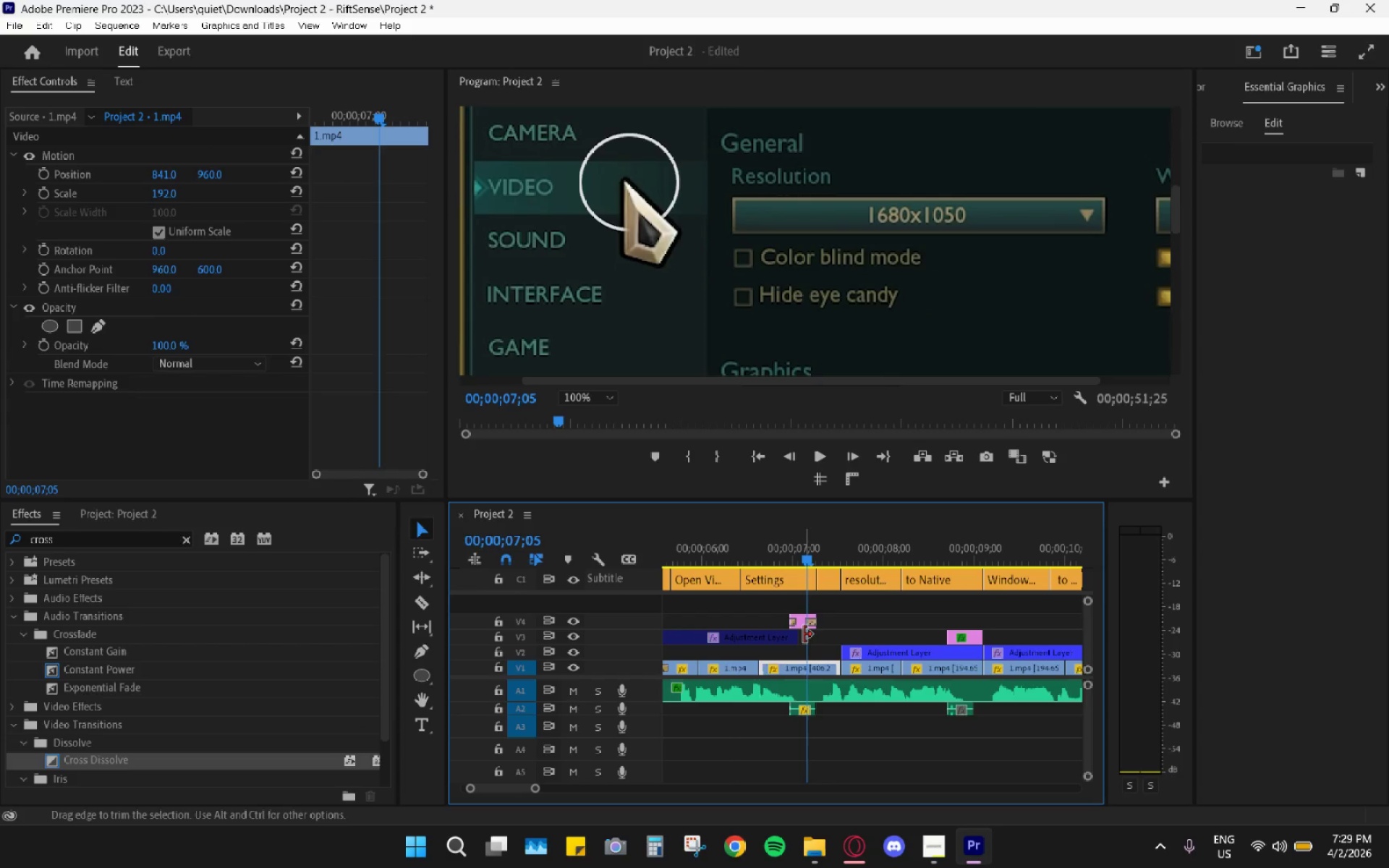 
left_click([801, 626])
 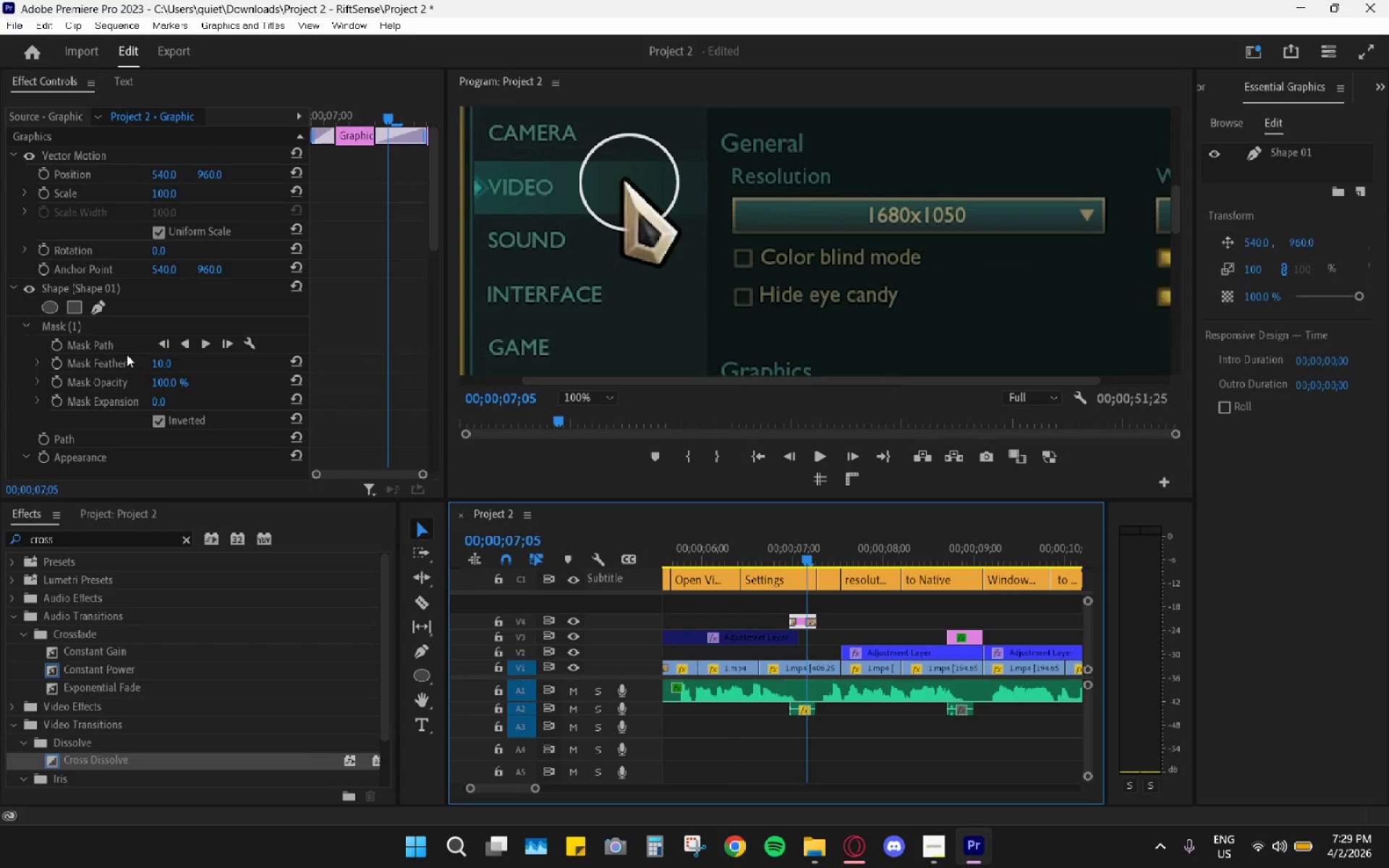 
left_click_drag(start_coordinate=[166, 360], to_coordinate=[145, 366])
 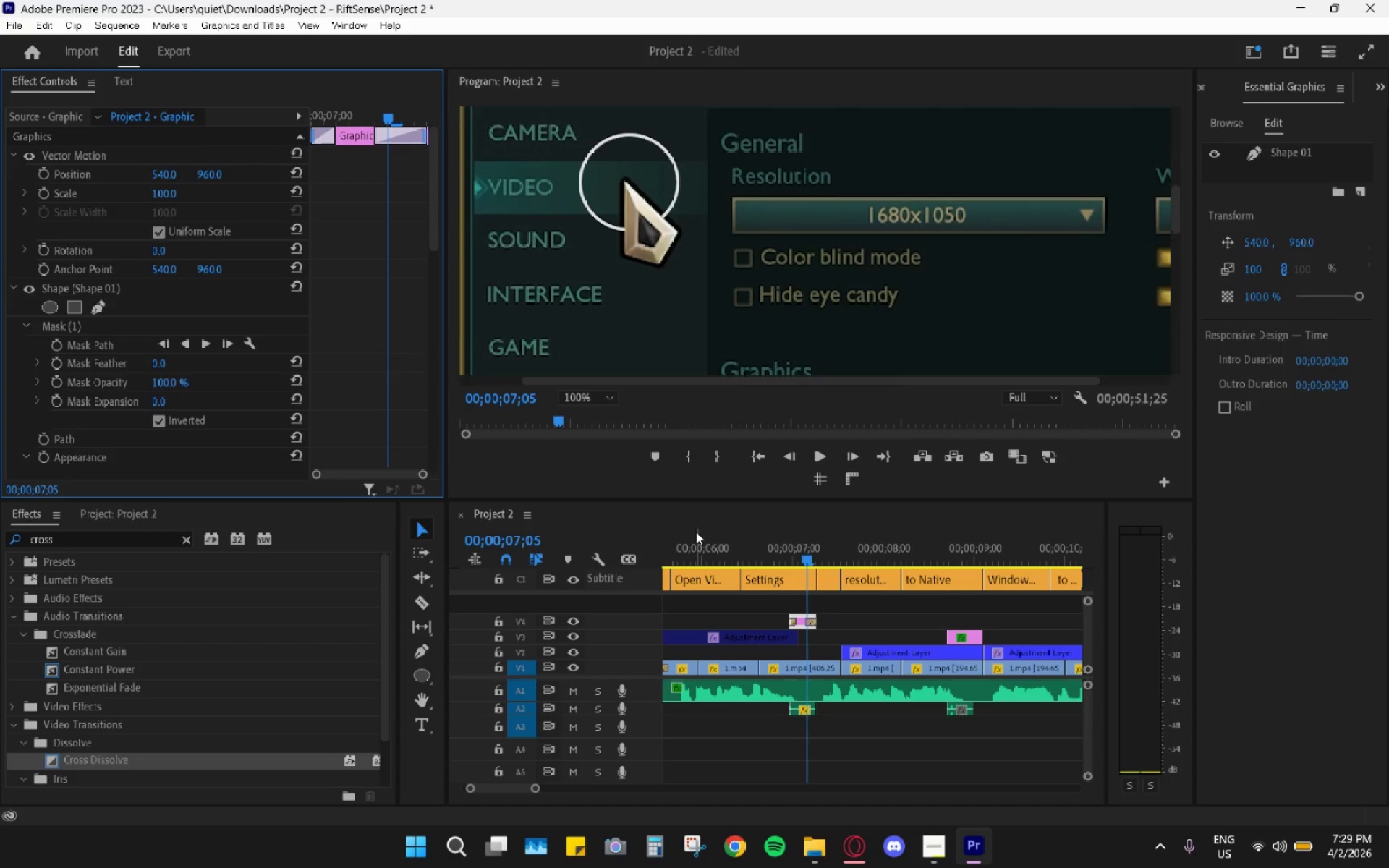 
key(Space)
 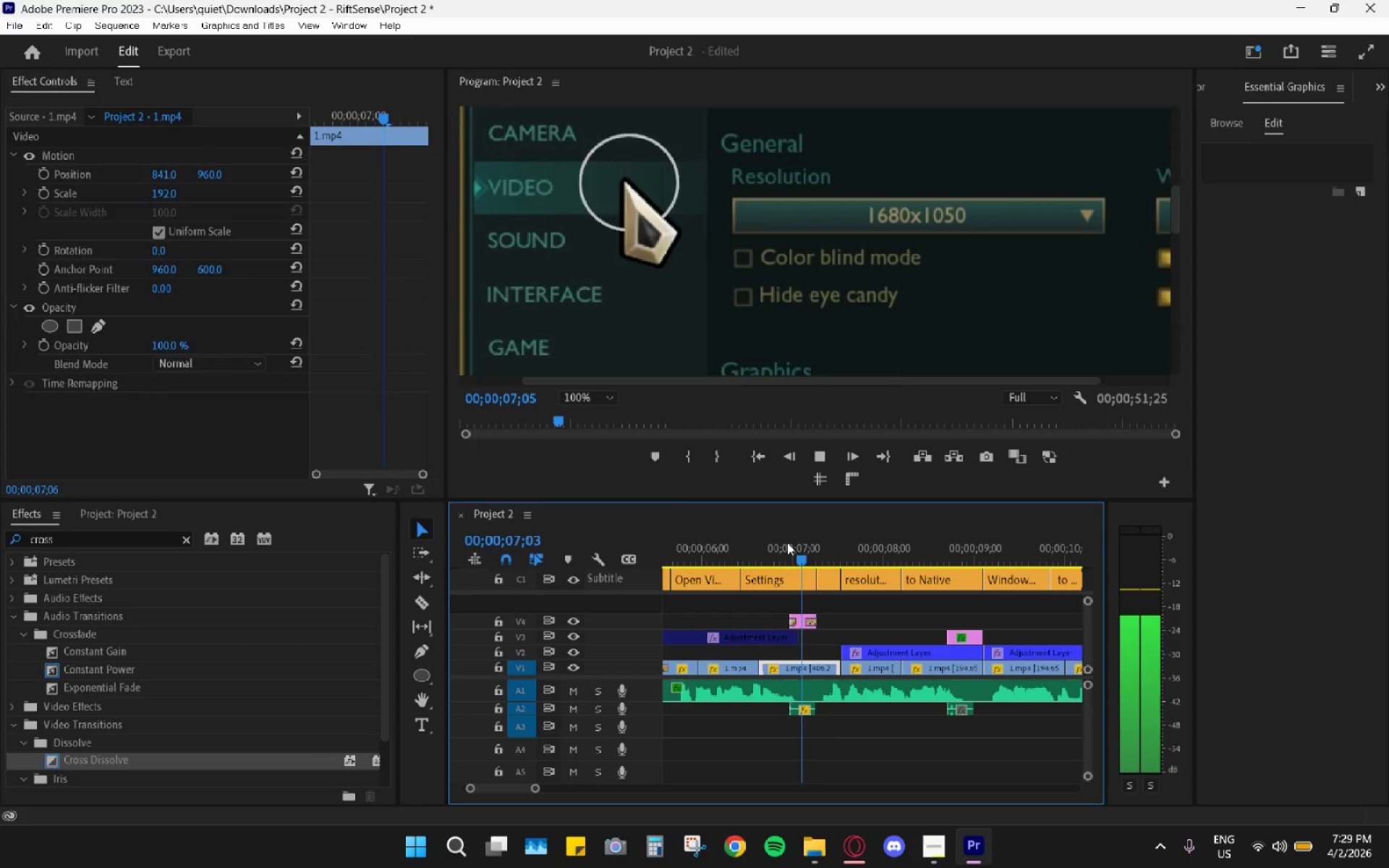 
key(Space)
 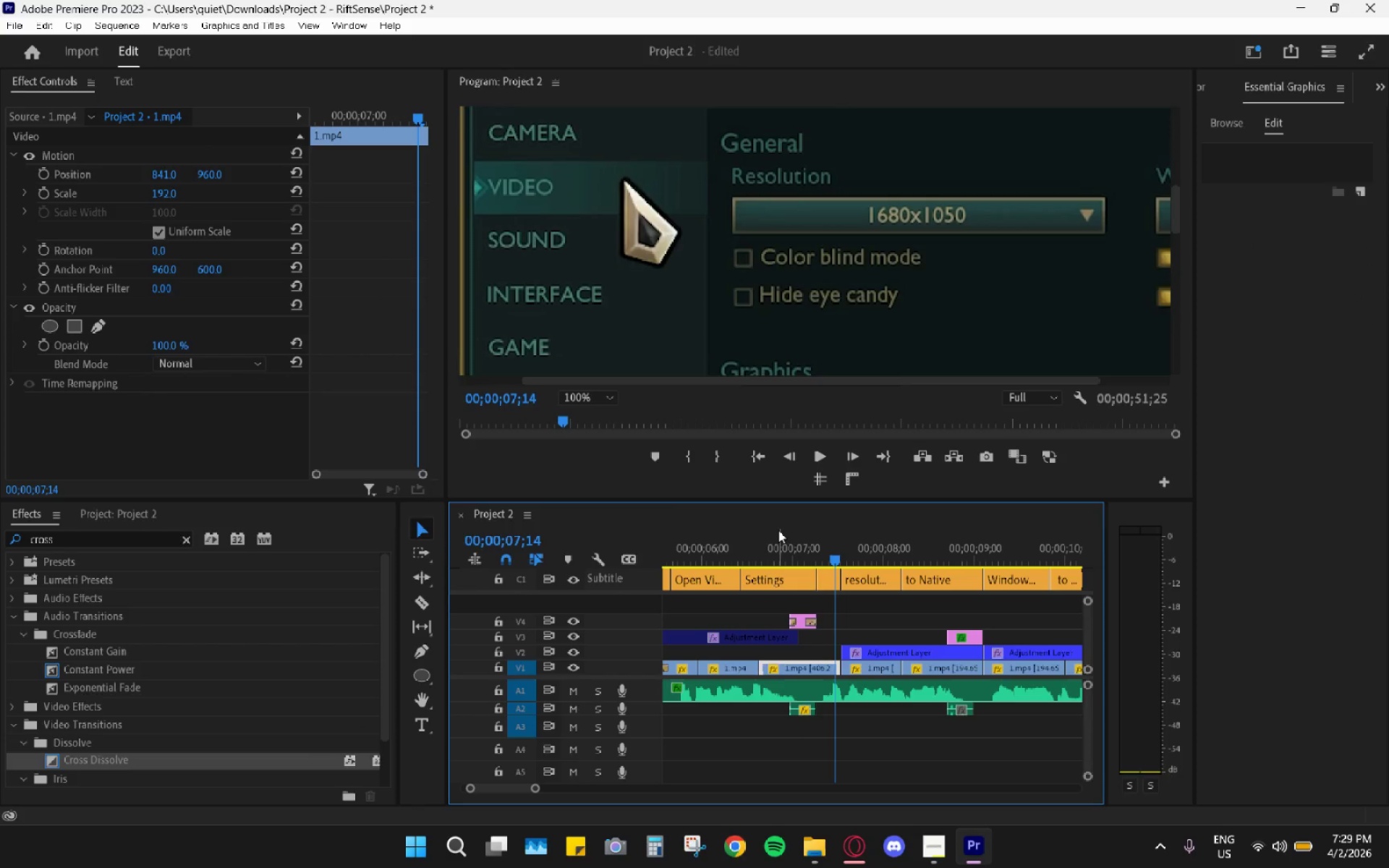 
left_click_drag(start_coordinate=[779, 528], to_coordinate=[778, 534])
 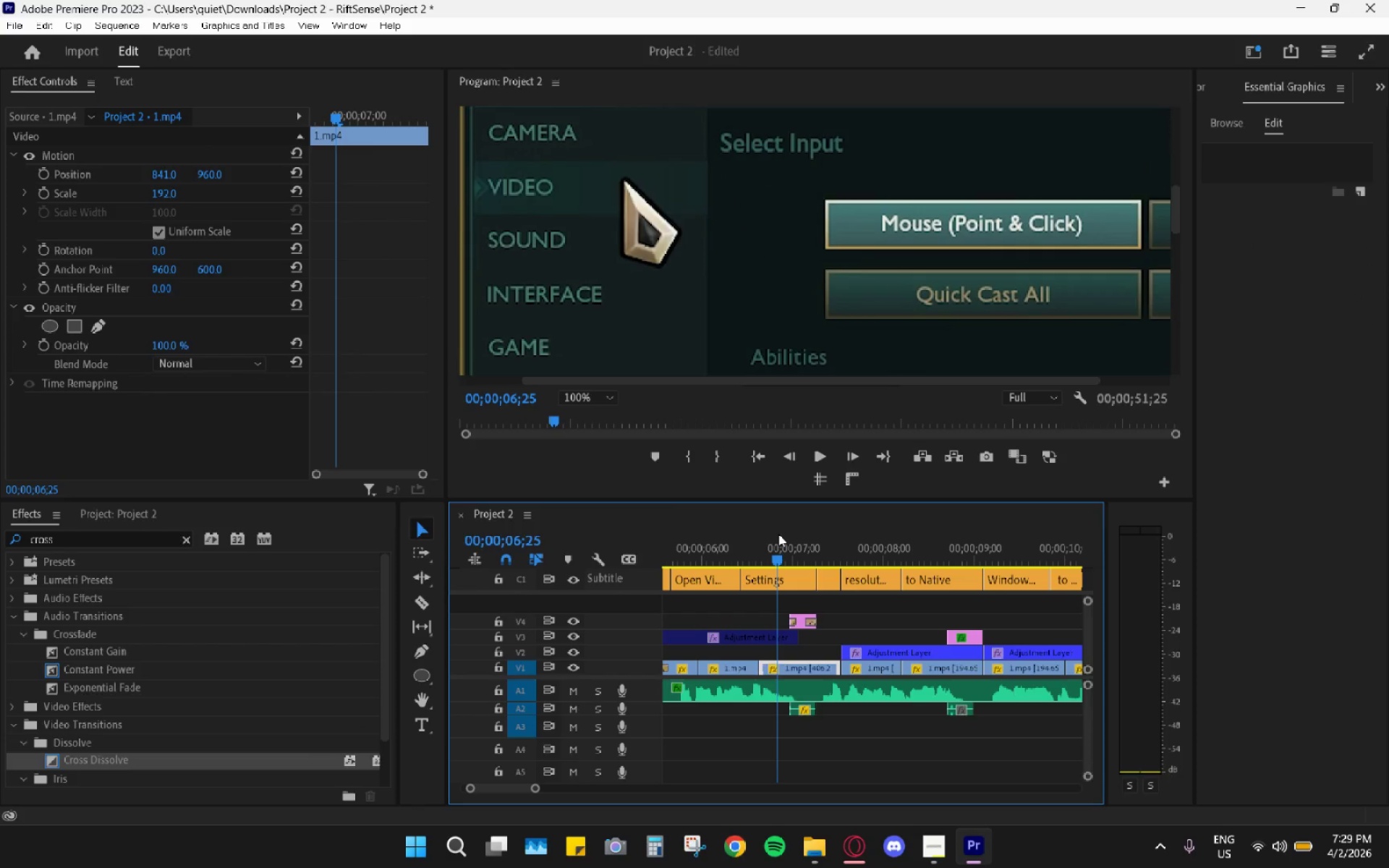 
key(Space)
 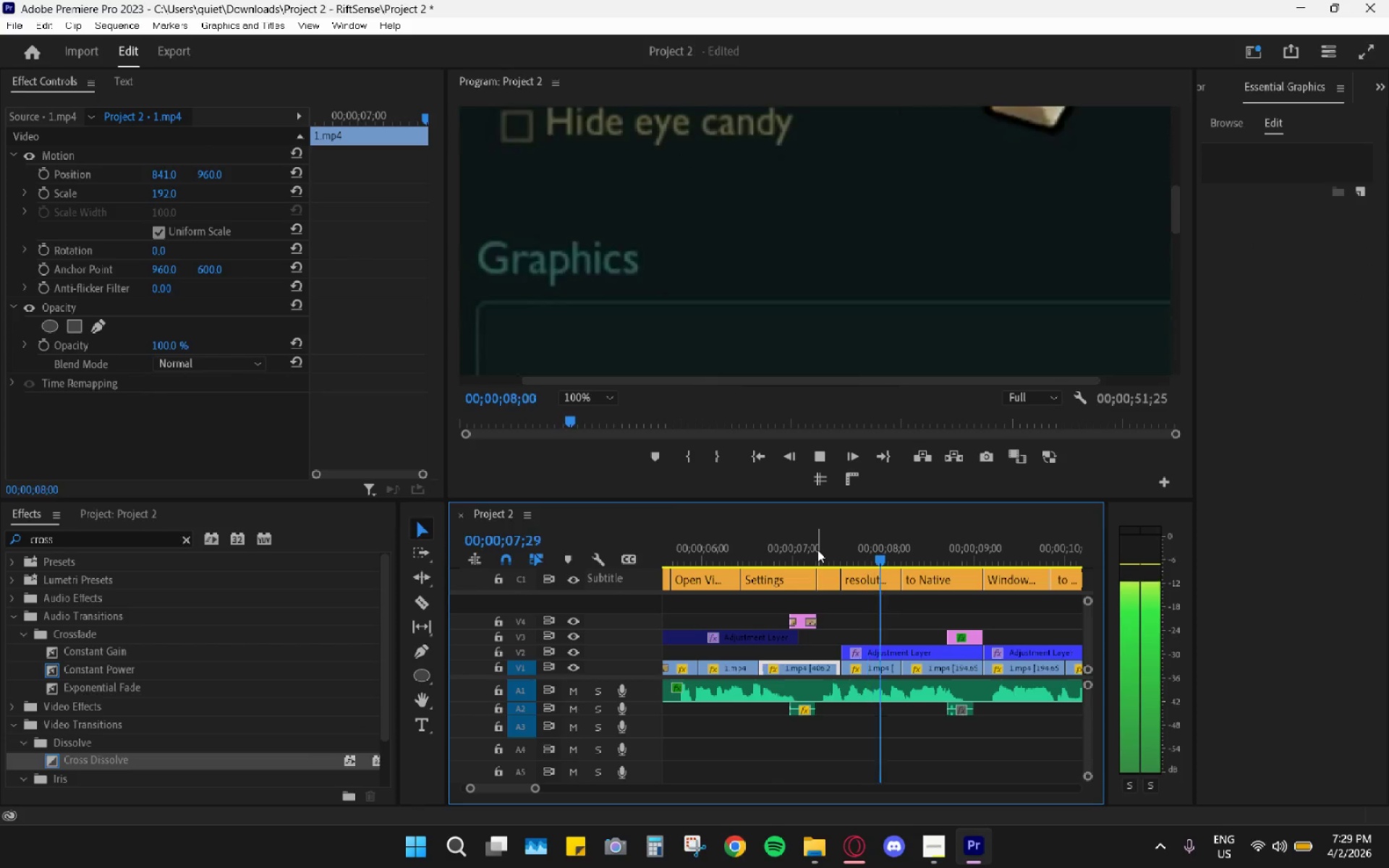 
key(Space)
 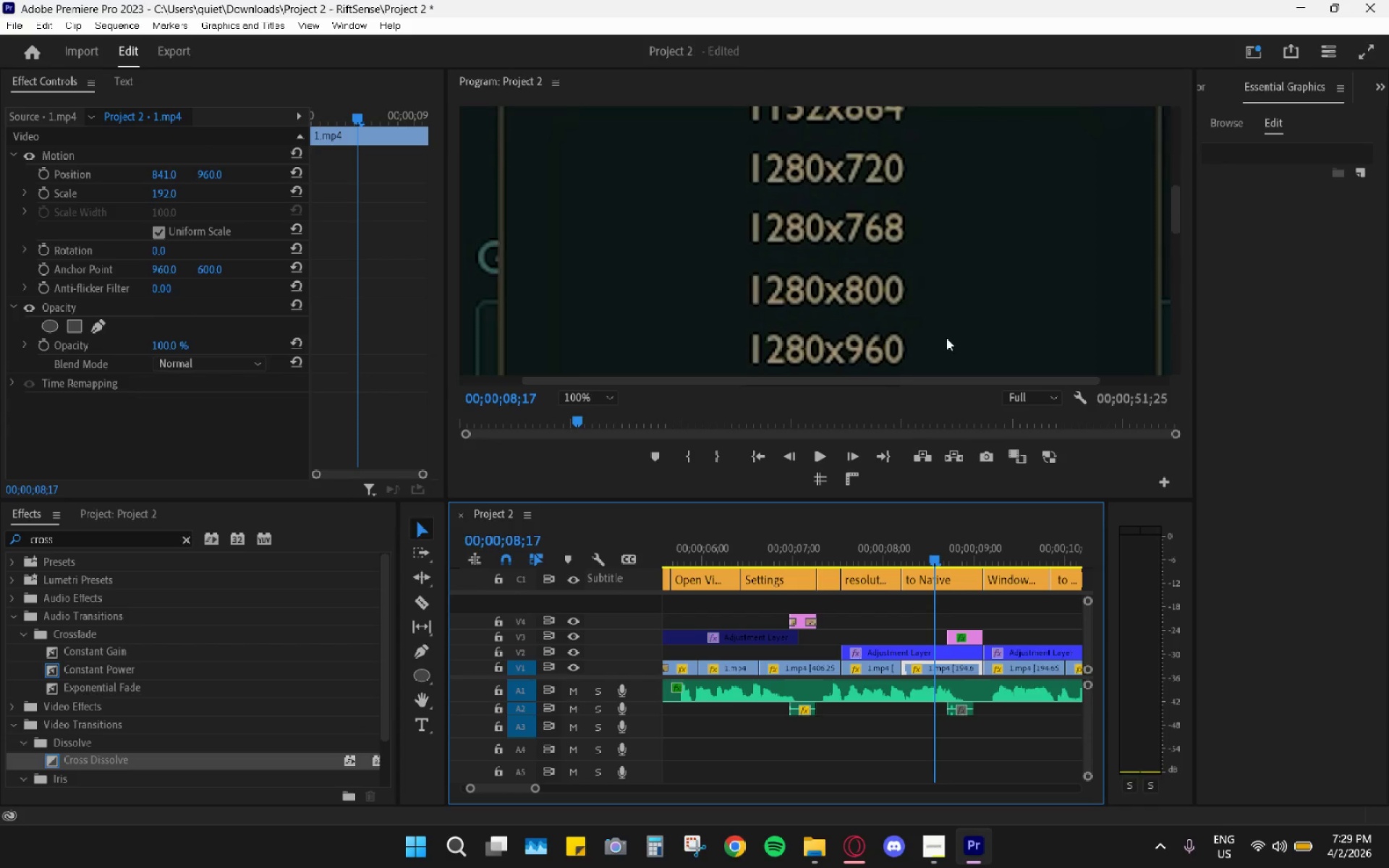 
left_click([590, 404])
 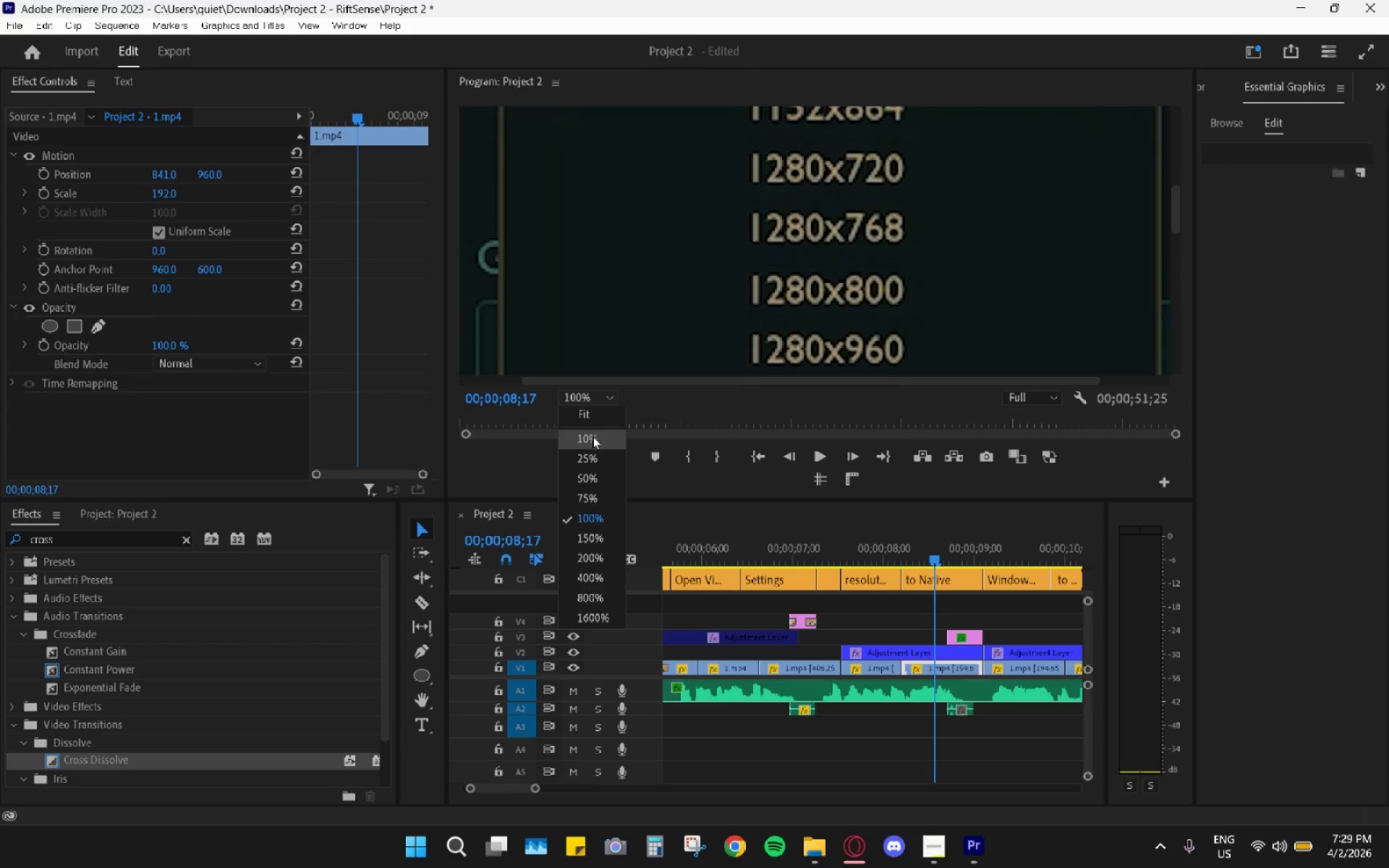 
left_click([592, 415])
 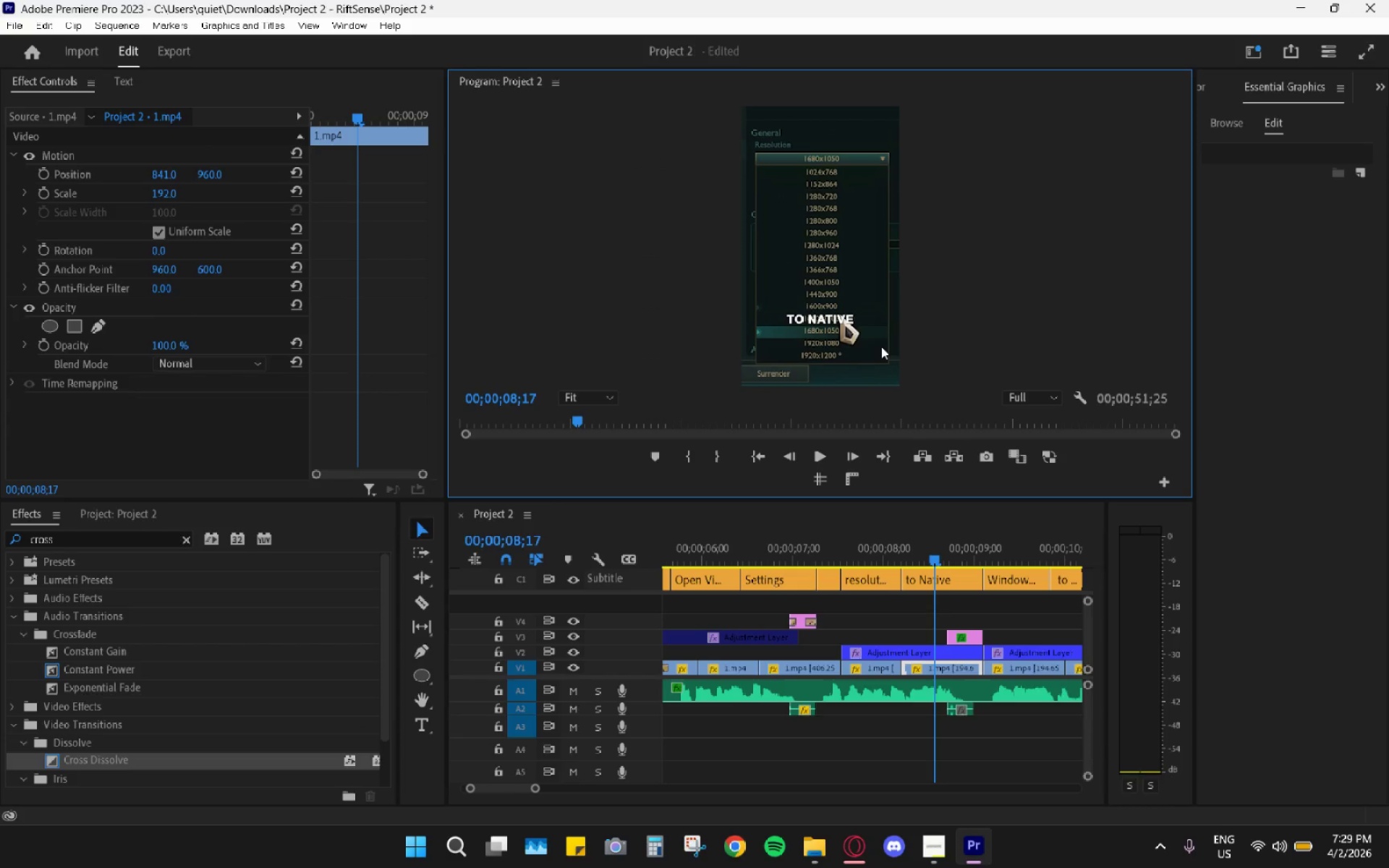 
key(Space)
 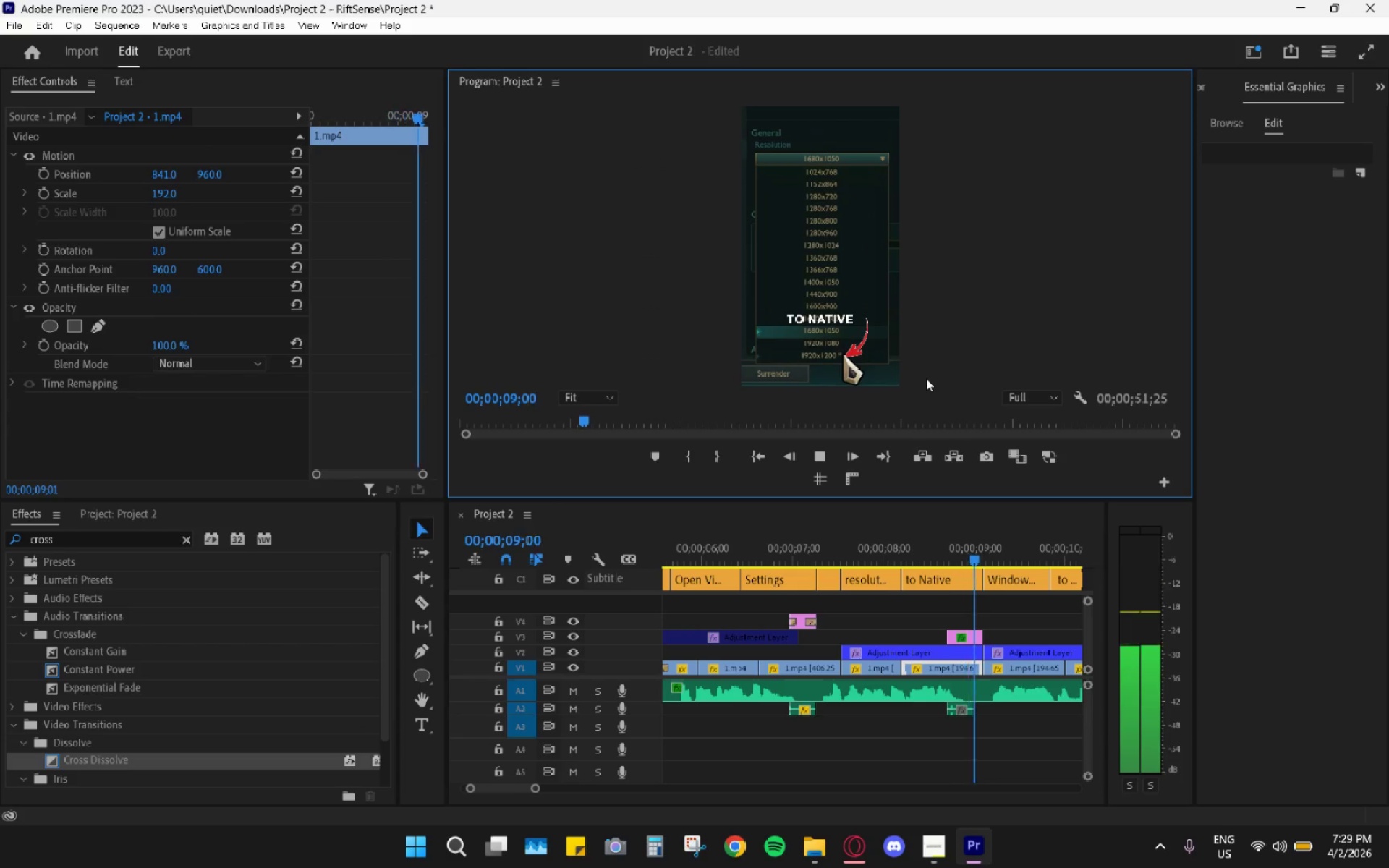 
key(Space)
 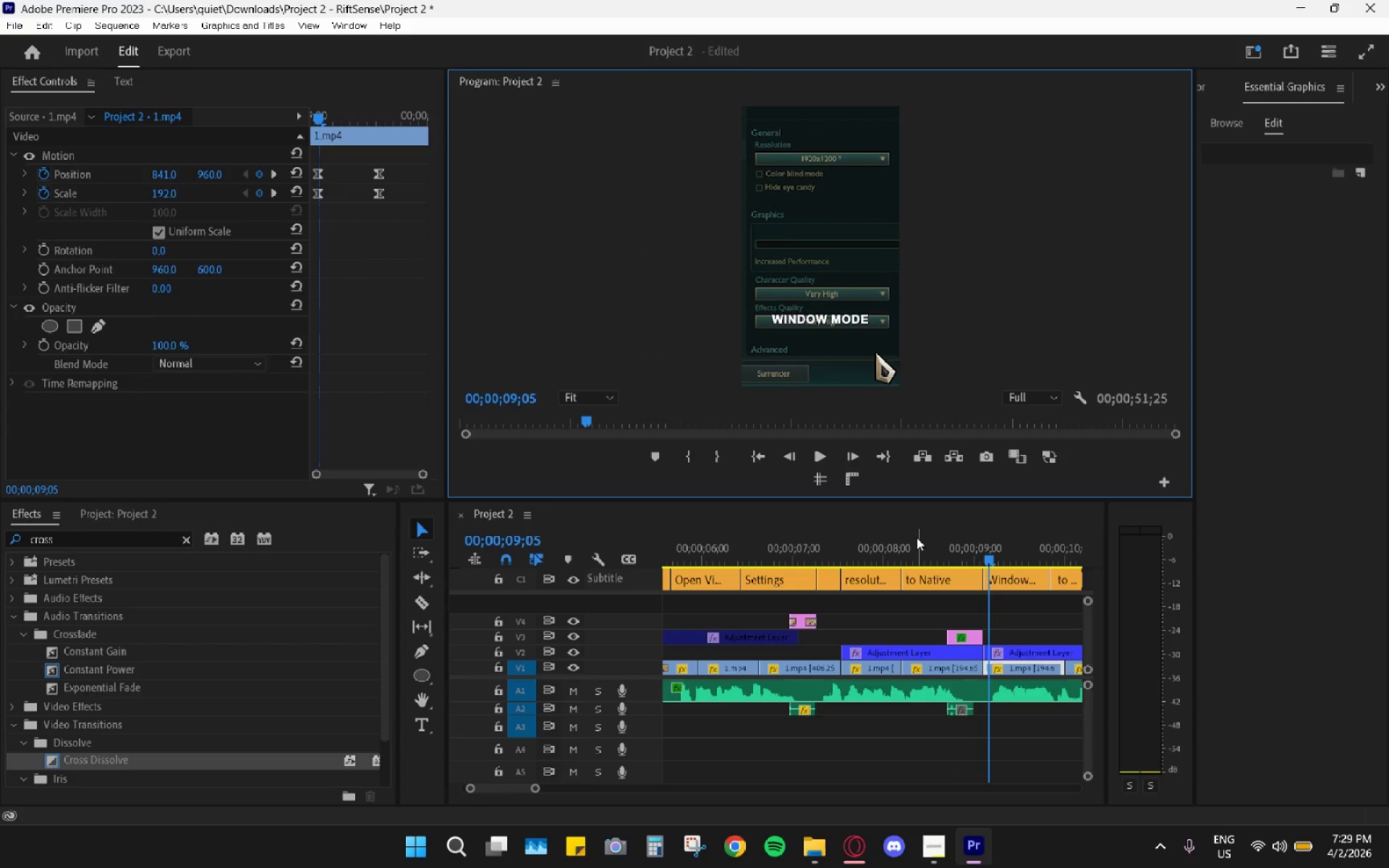 
scroll: coordinate [905, 598], scroll_direction: down, amount: 3.0
 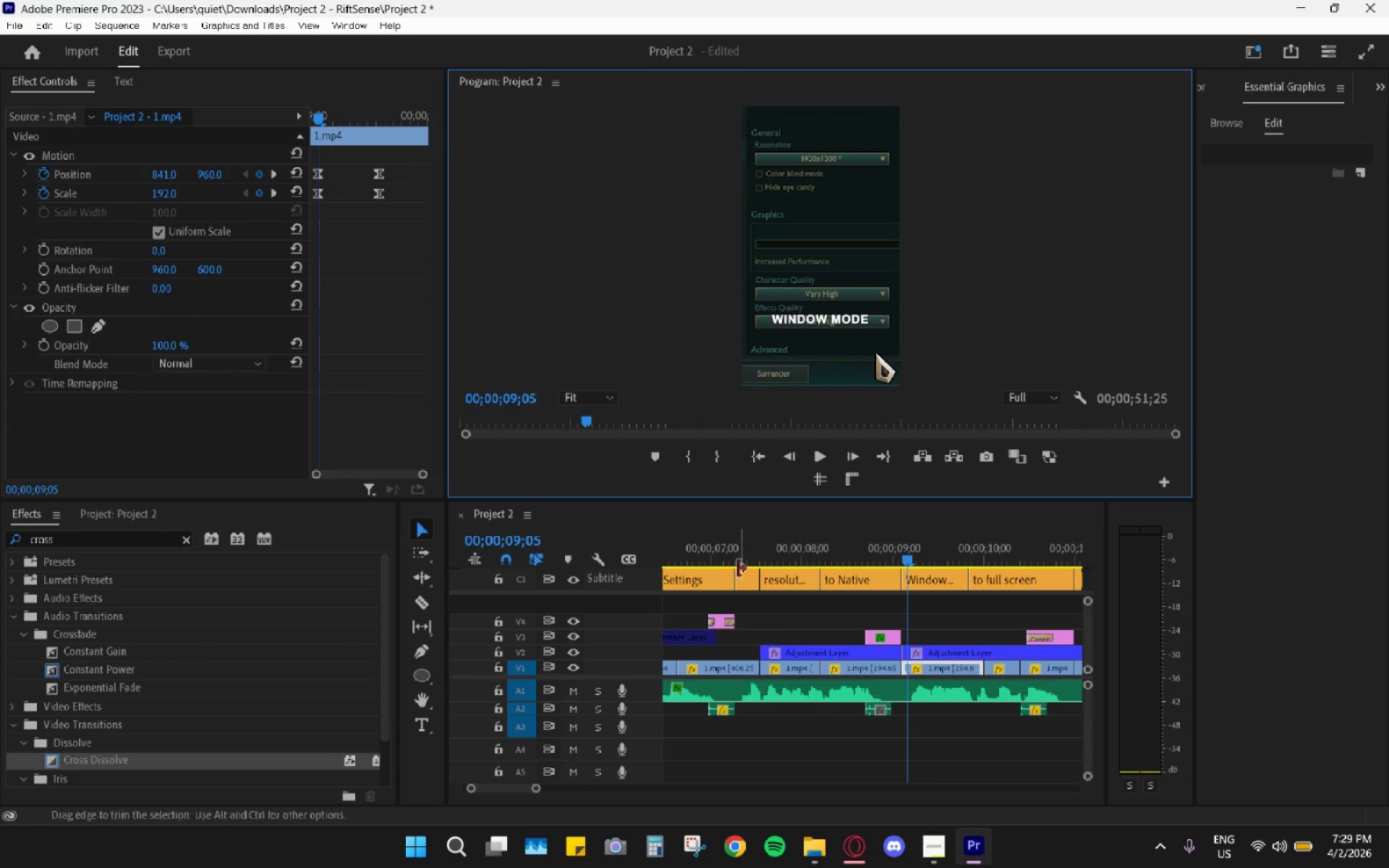 
left_click_drag(start_coordinate=[724, 558], to_coordinate=[721, 562])
 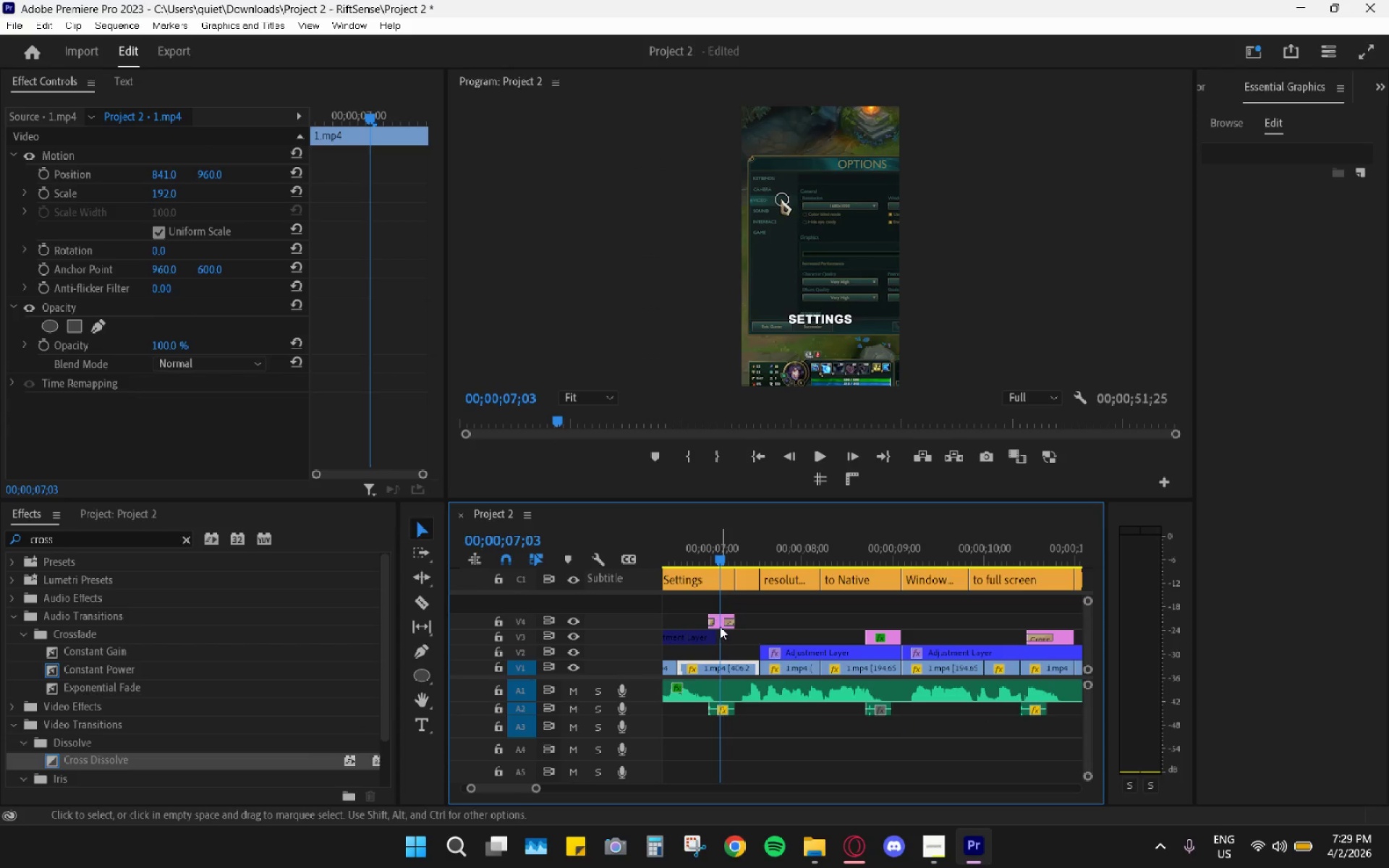 
left_click([718, 626])
 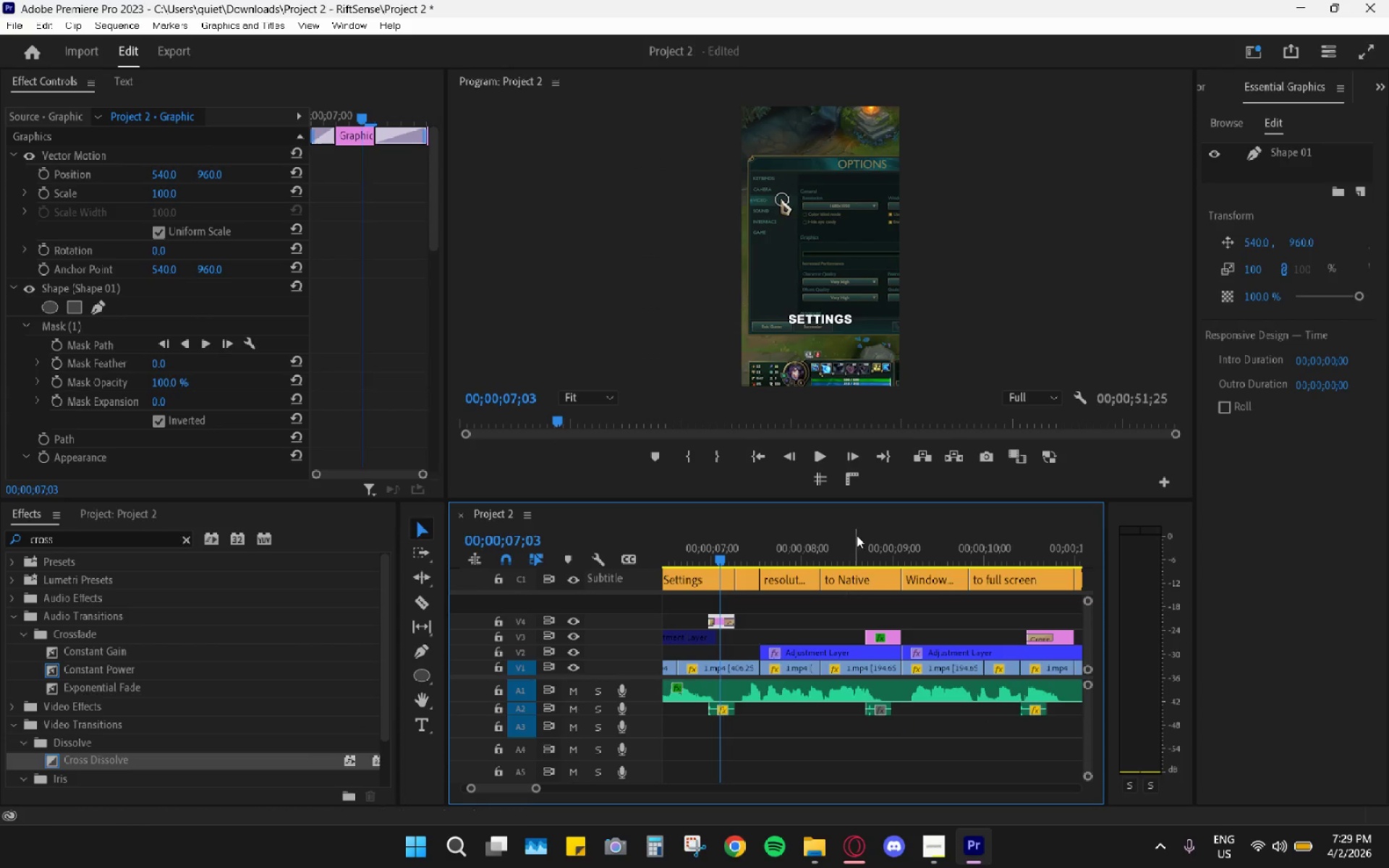 
left_click_drag(start_coordinate=[860, 534], to_coordinate=[881, 542])
 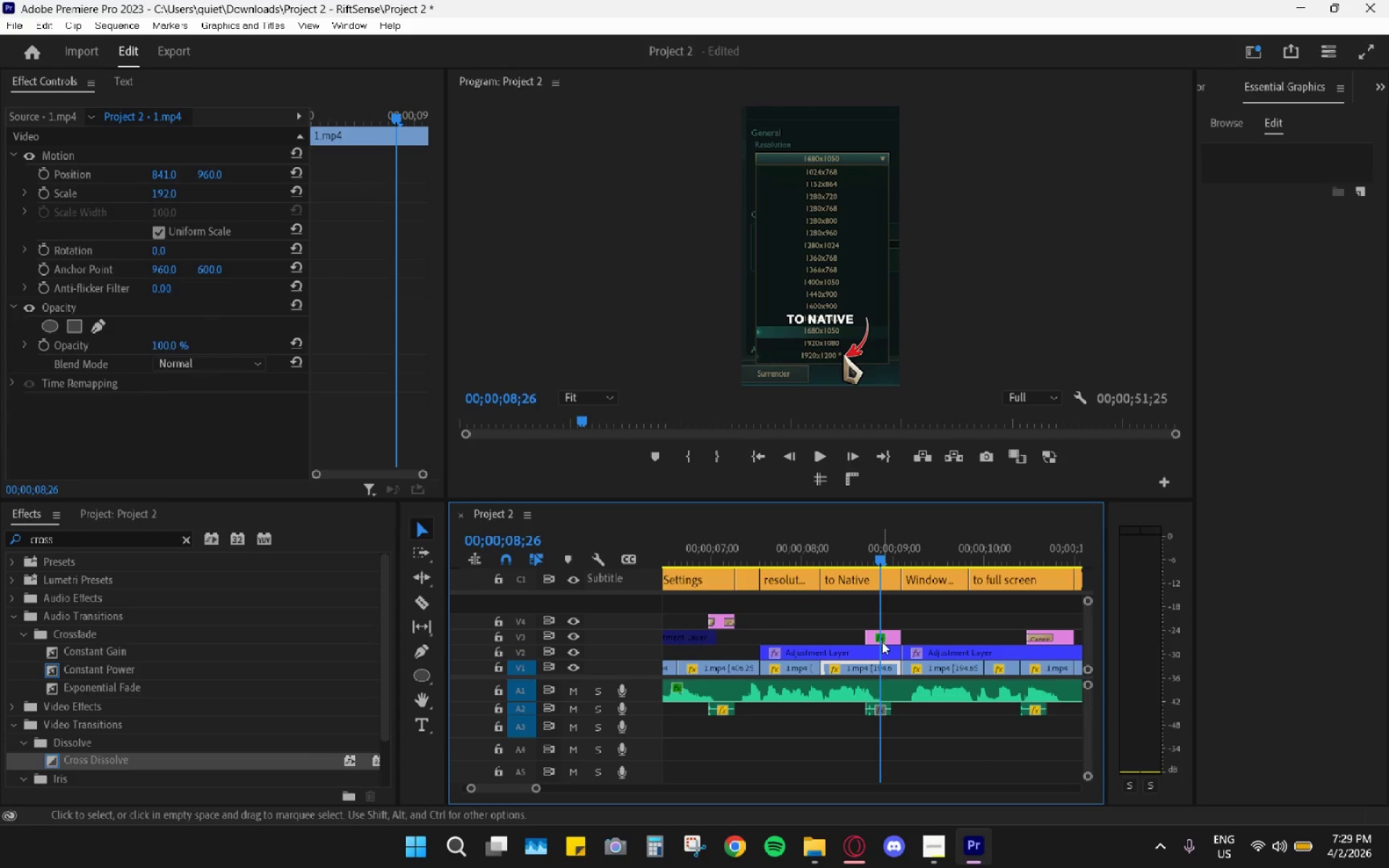 
left_click([885, 639])
 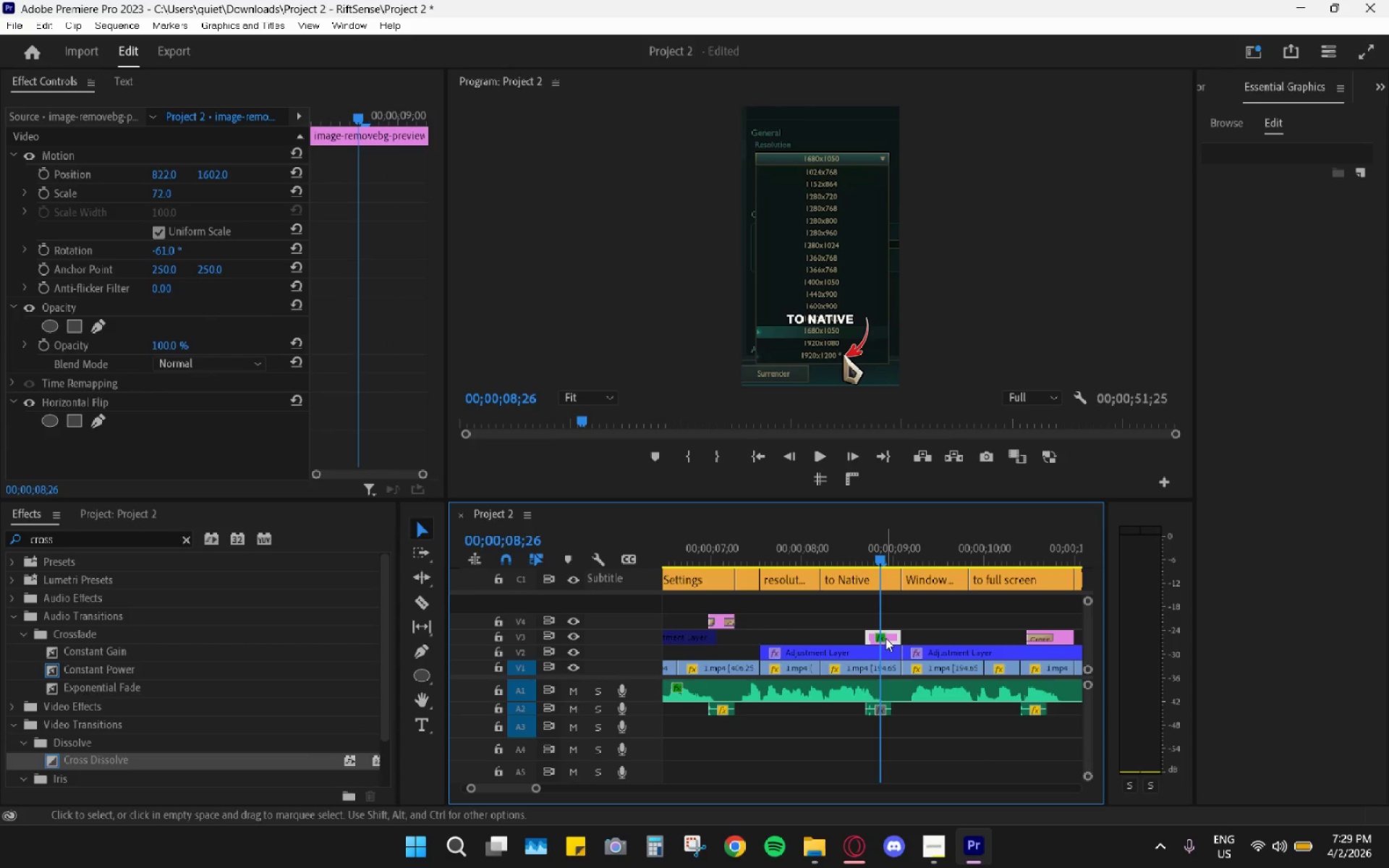 
key(H)
 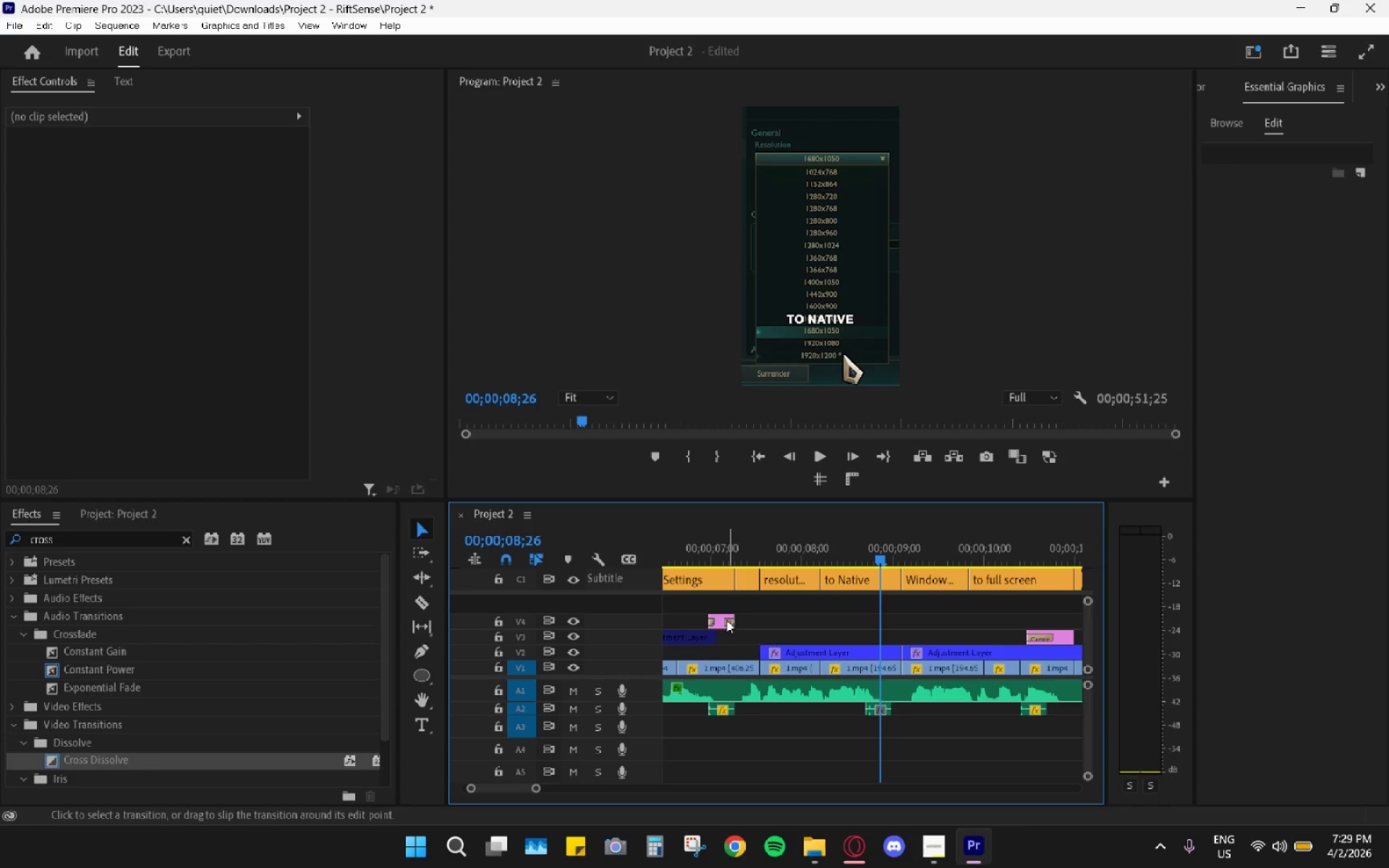 
left_click([721, 624])
 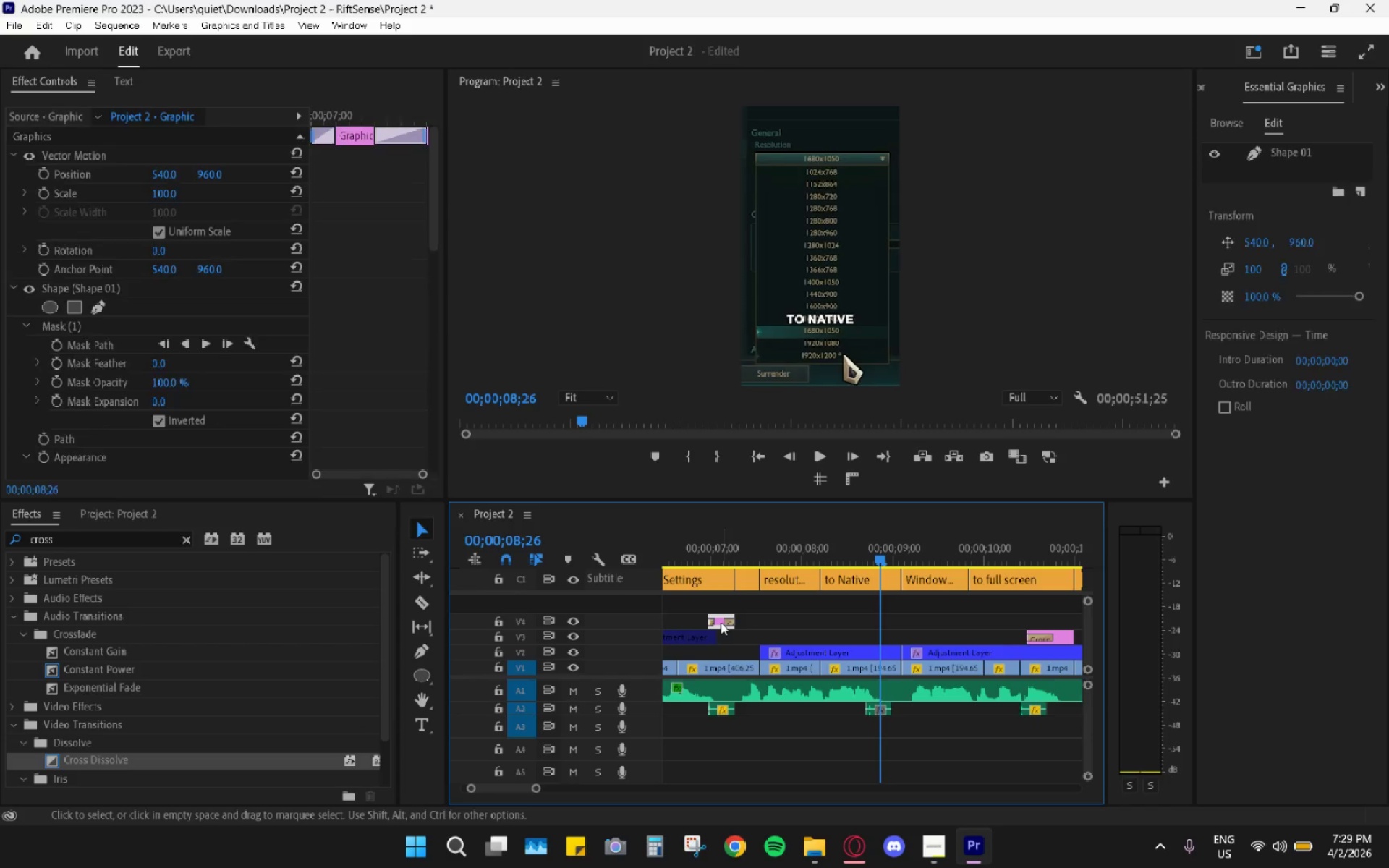 
key(Control+C)
 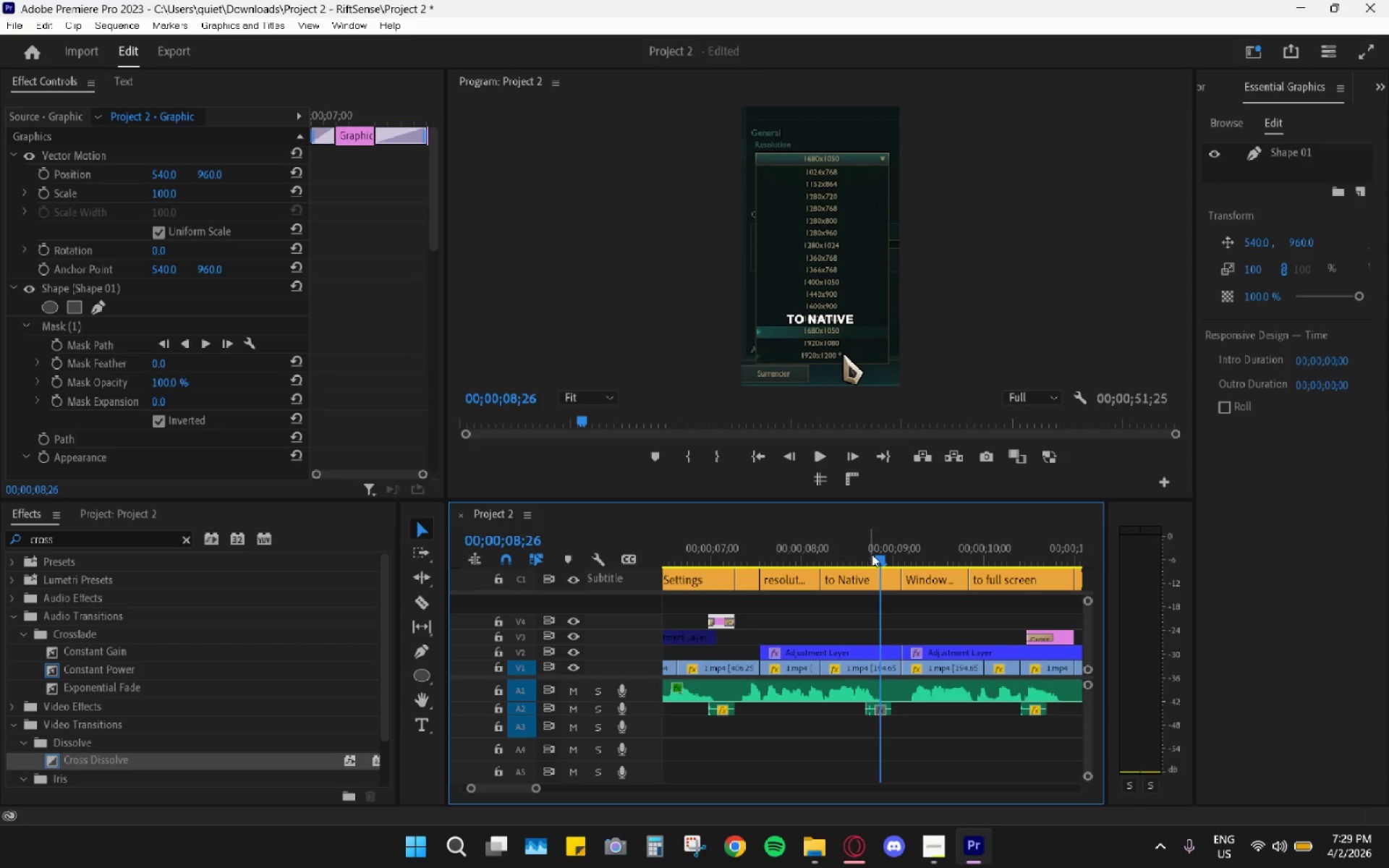 
left_click_drag(start_coordinate=[884, 553], to_coordinate=[867, 553])
 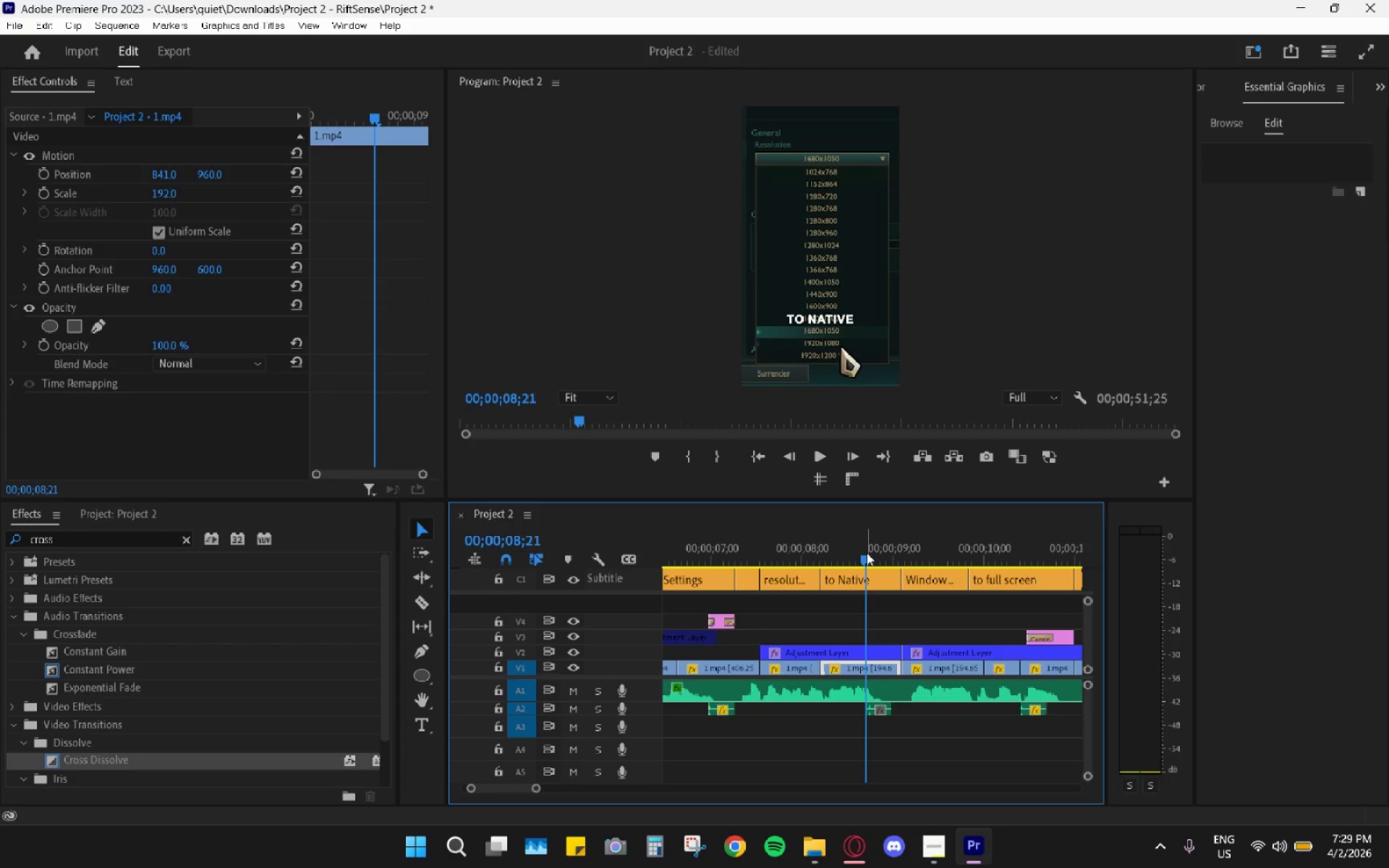 
key(Control+V)
 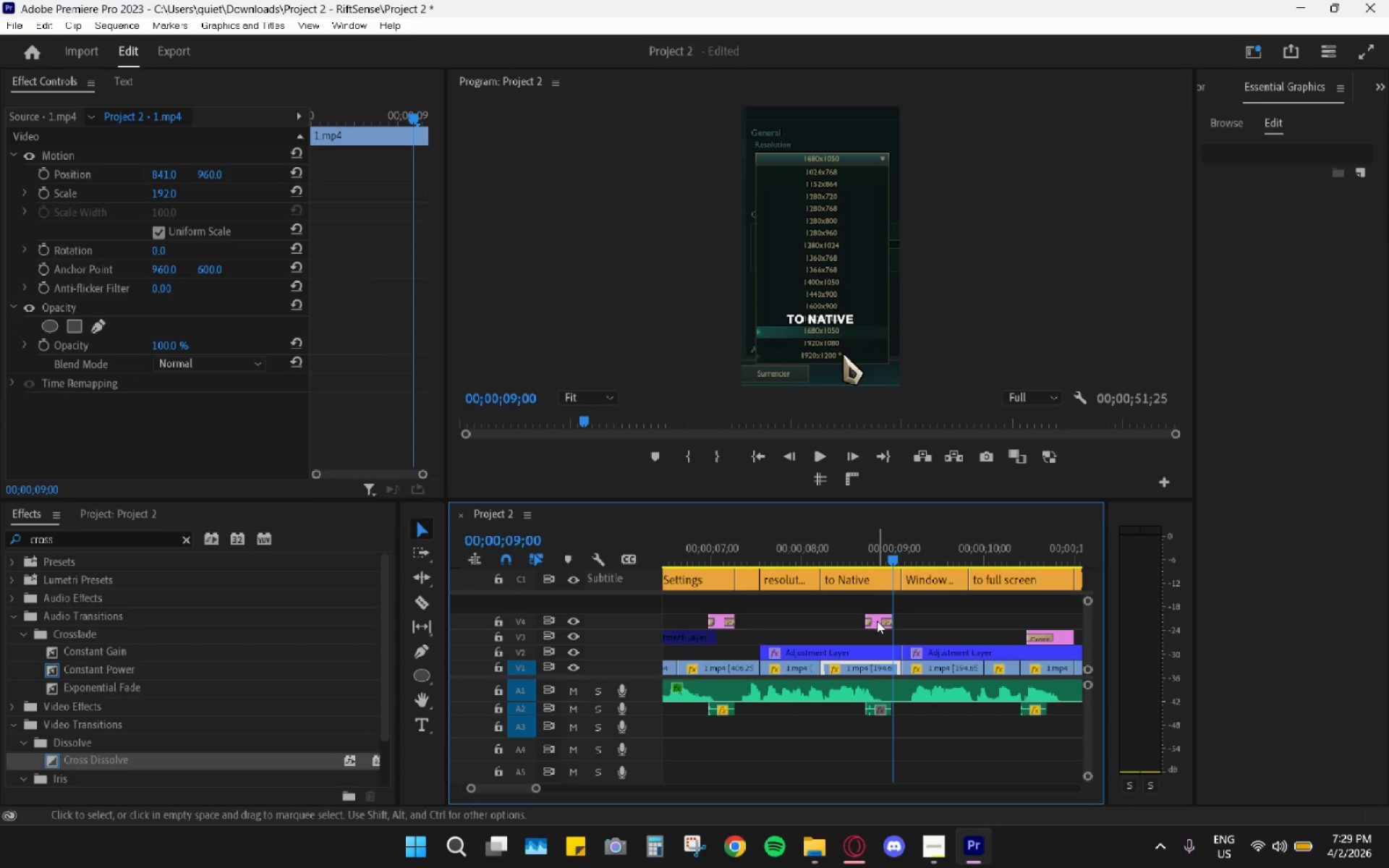 
left_click_drag(start_coordinate=[877, 622], to_coordinate=[878, 637])
 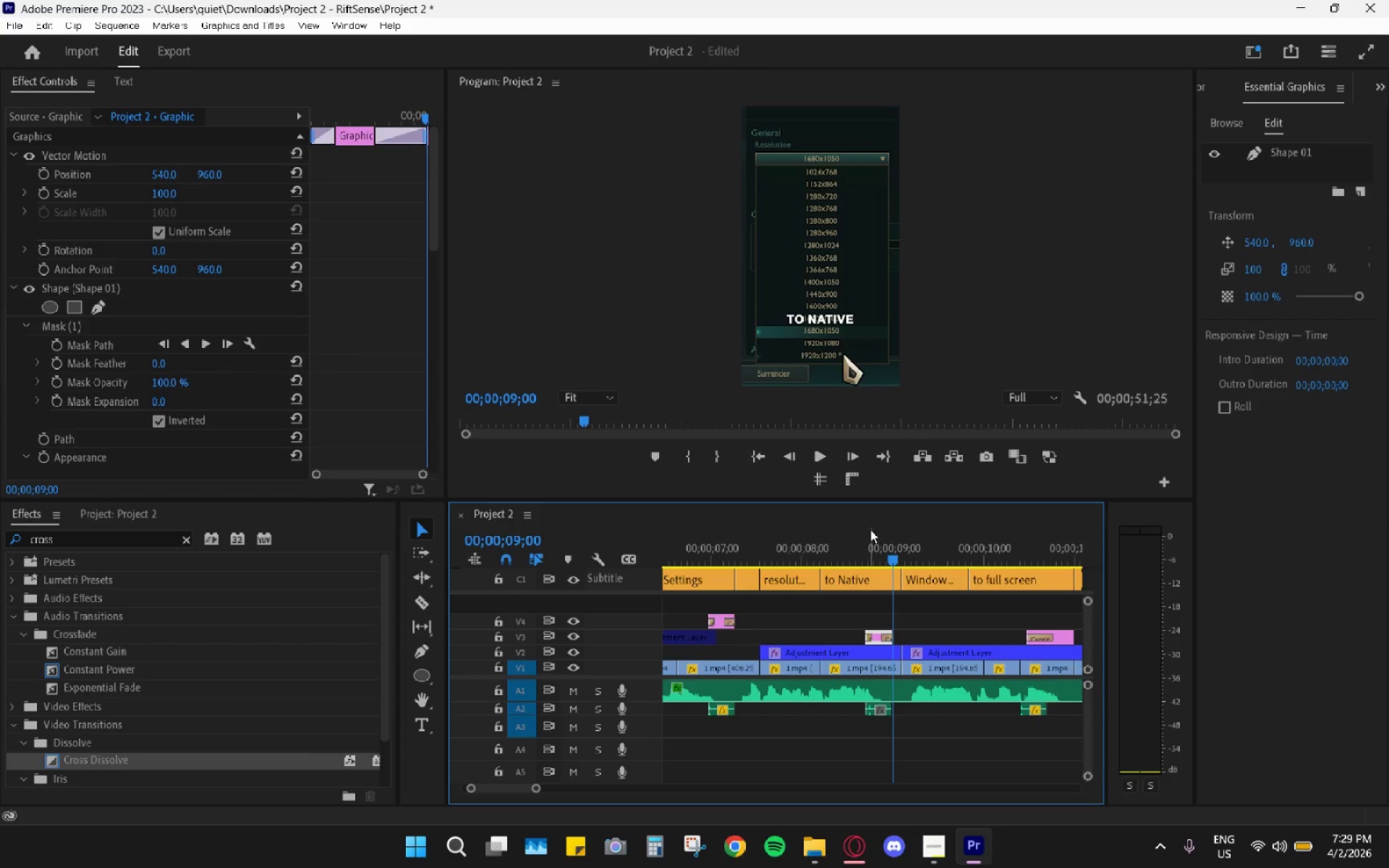 
left_click_drag(start_coordinate=[870, 529], to_coordinate=[867, 533])
 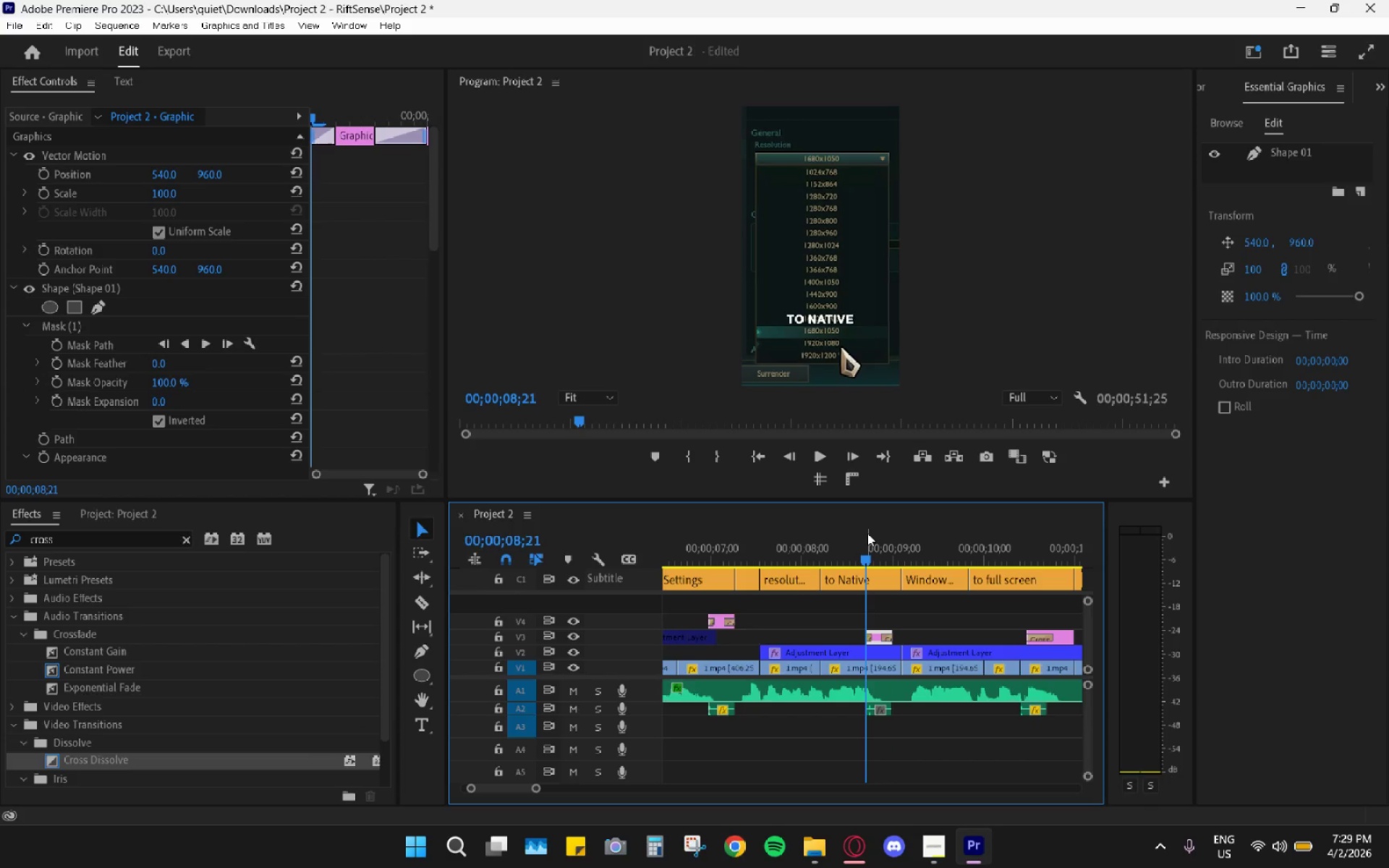 
key(Space)
 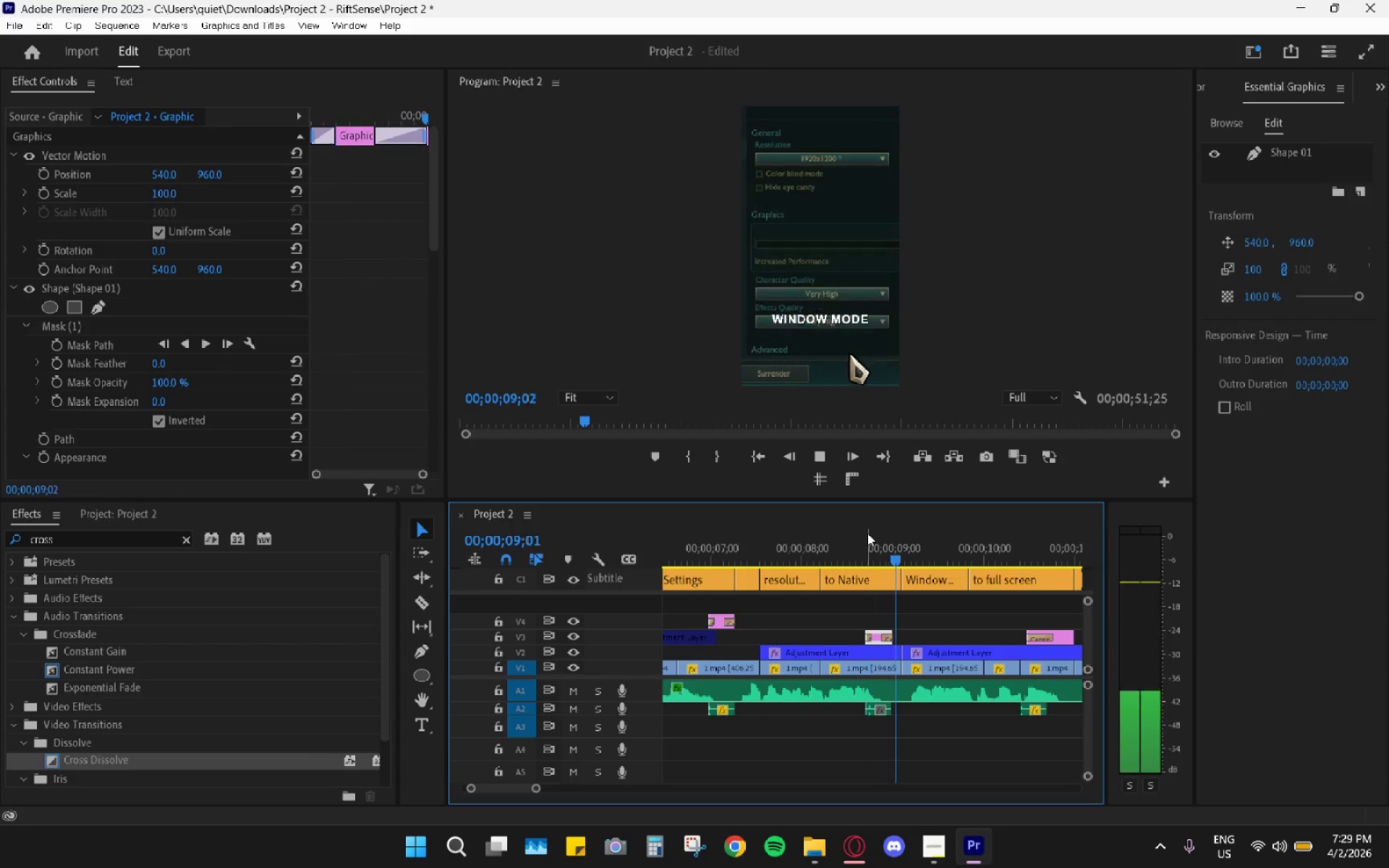 
key(Space)
 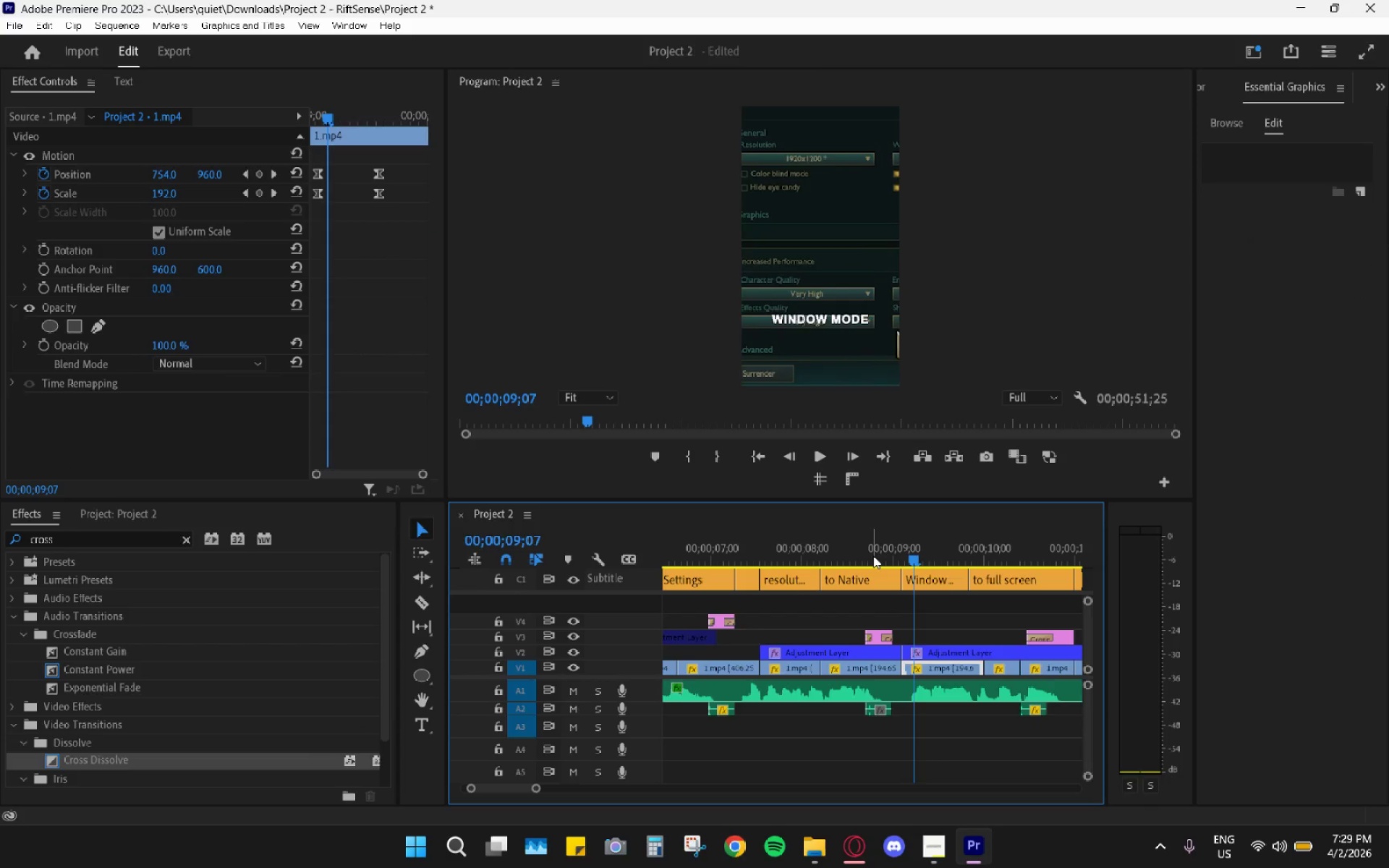 
left_click_drag(start_coordinate=[874, 556], to_coordinate=[883, 561])
 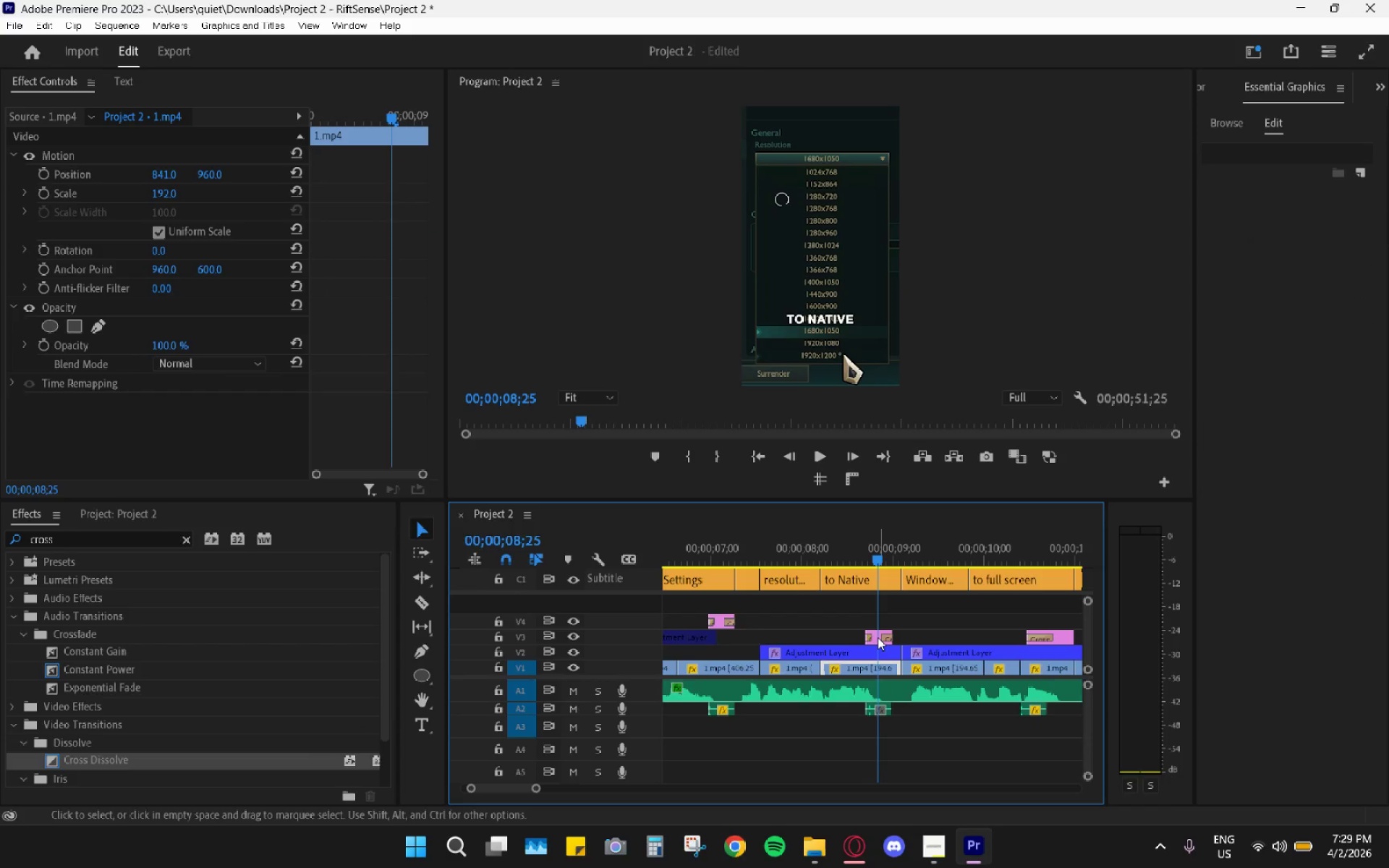 
left_click([878, 637])
 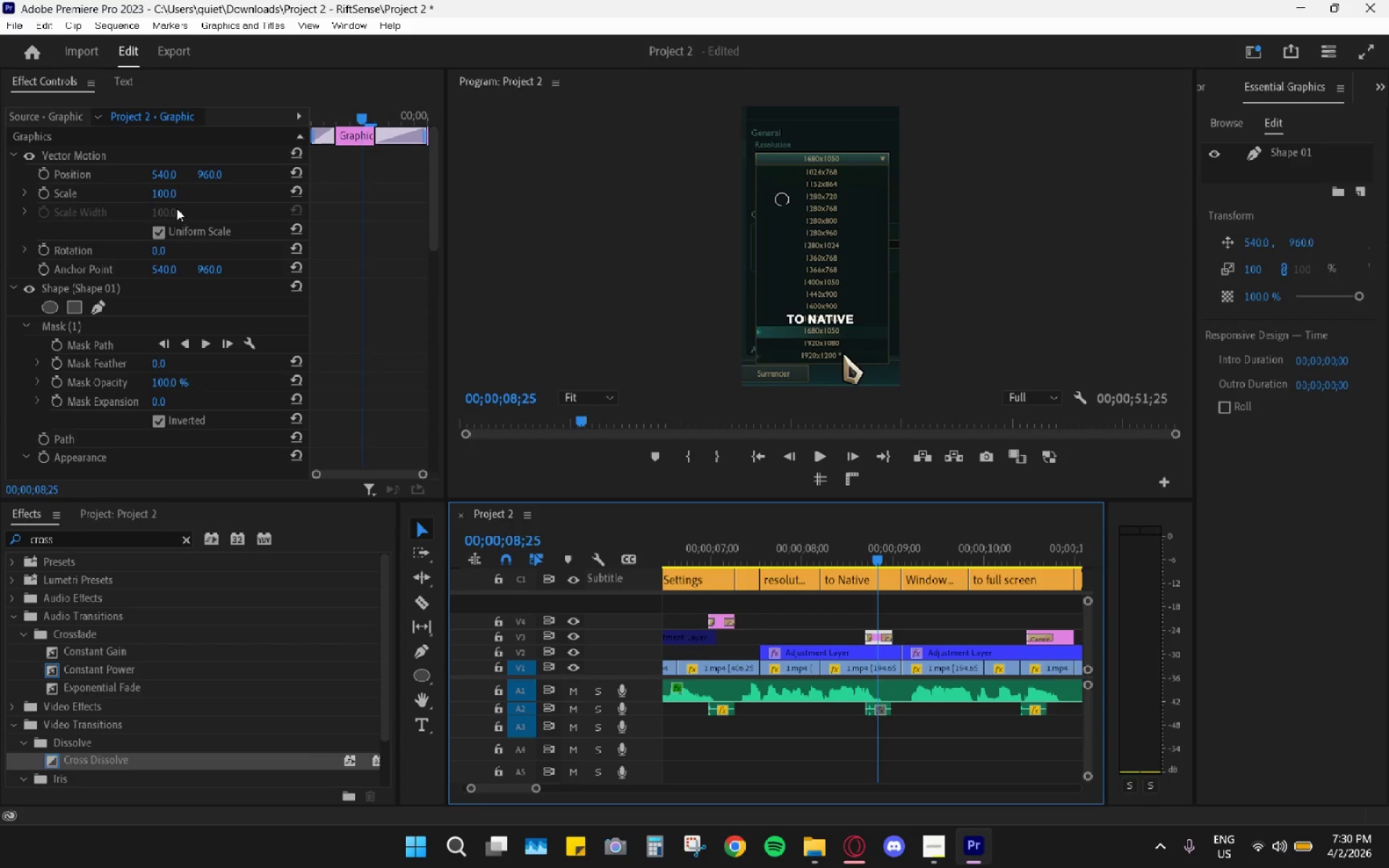 
left_click([153, 291])
 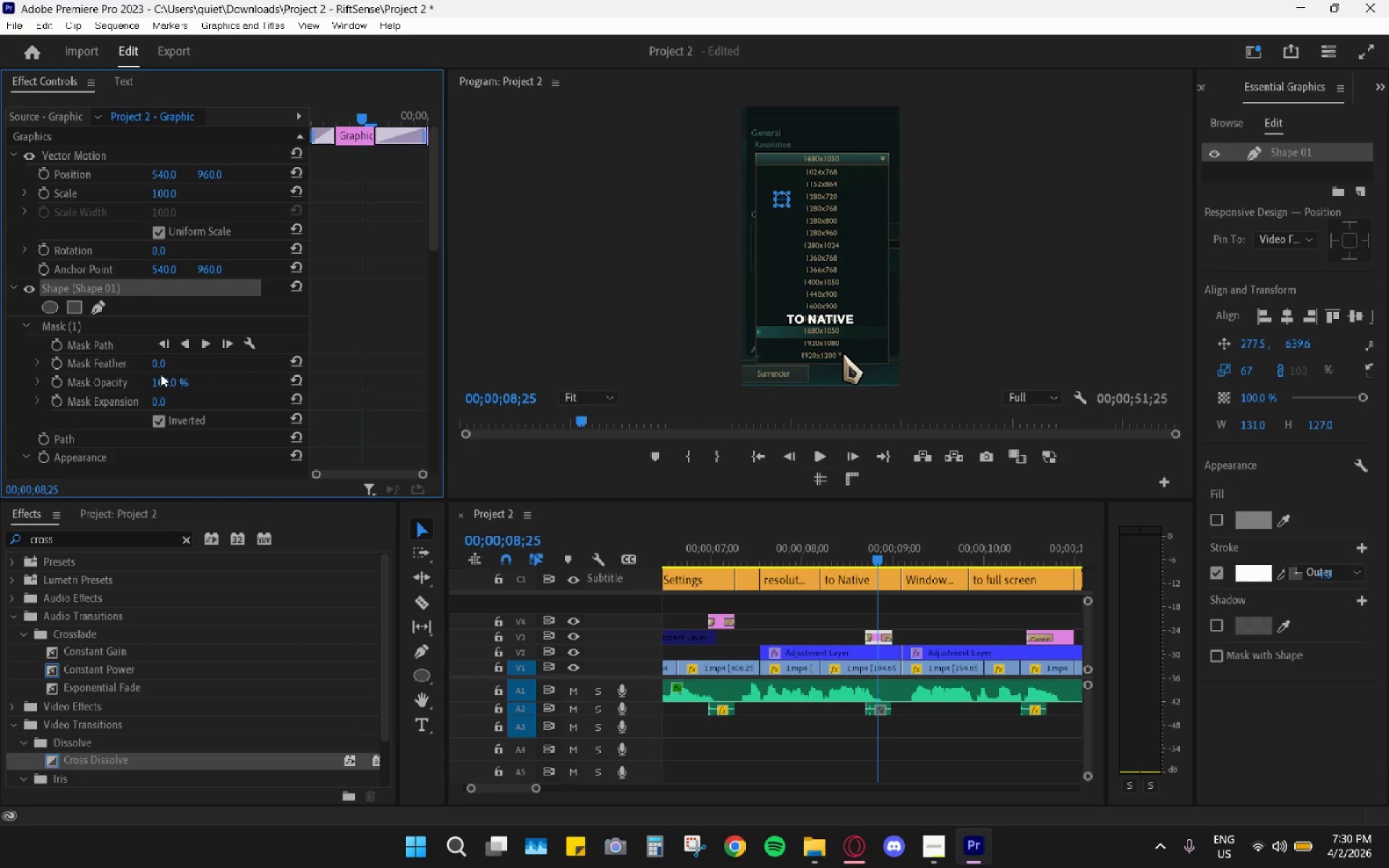 
wait(6.03)
 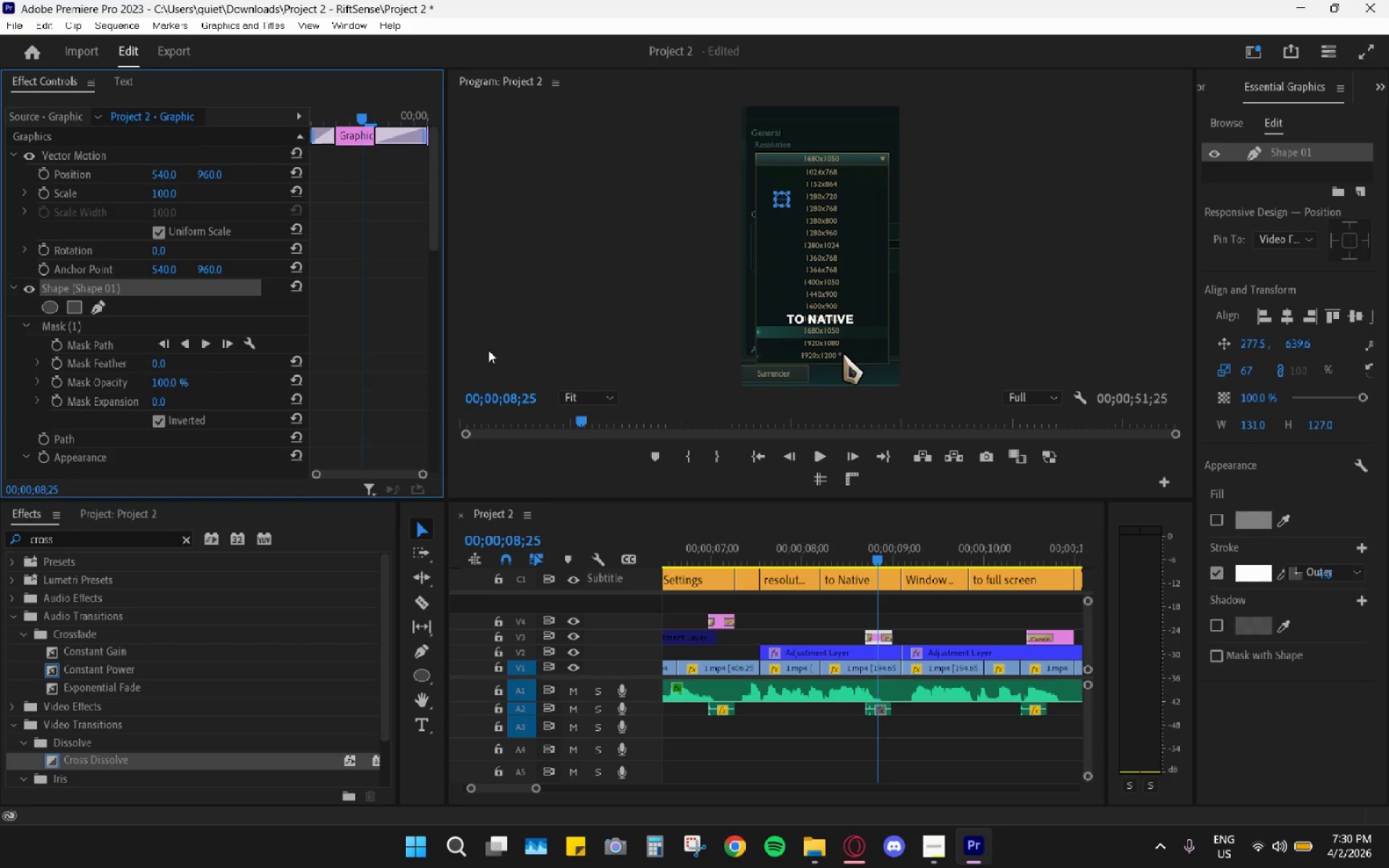 
left_click_drag(start_coordinate=[168, 192], to_coordinate=[291, 200])
 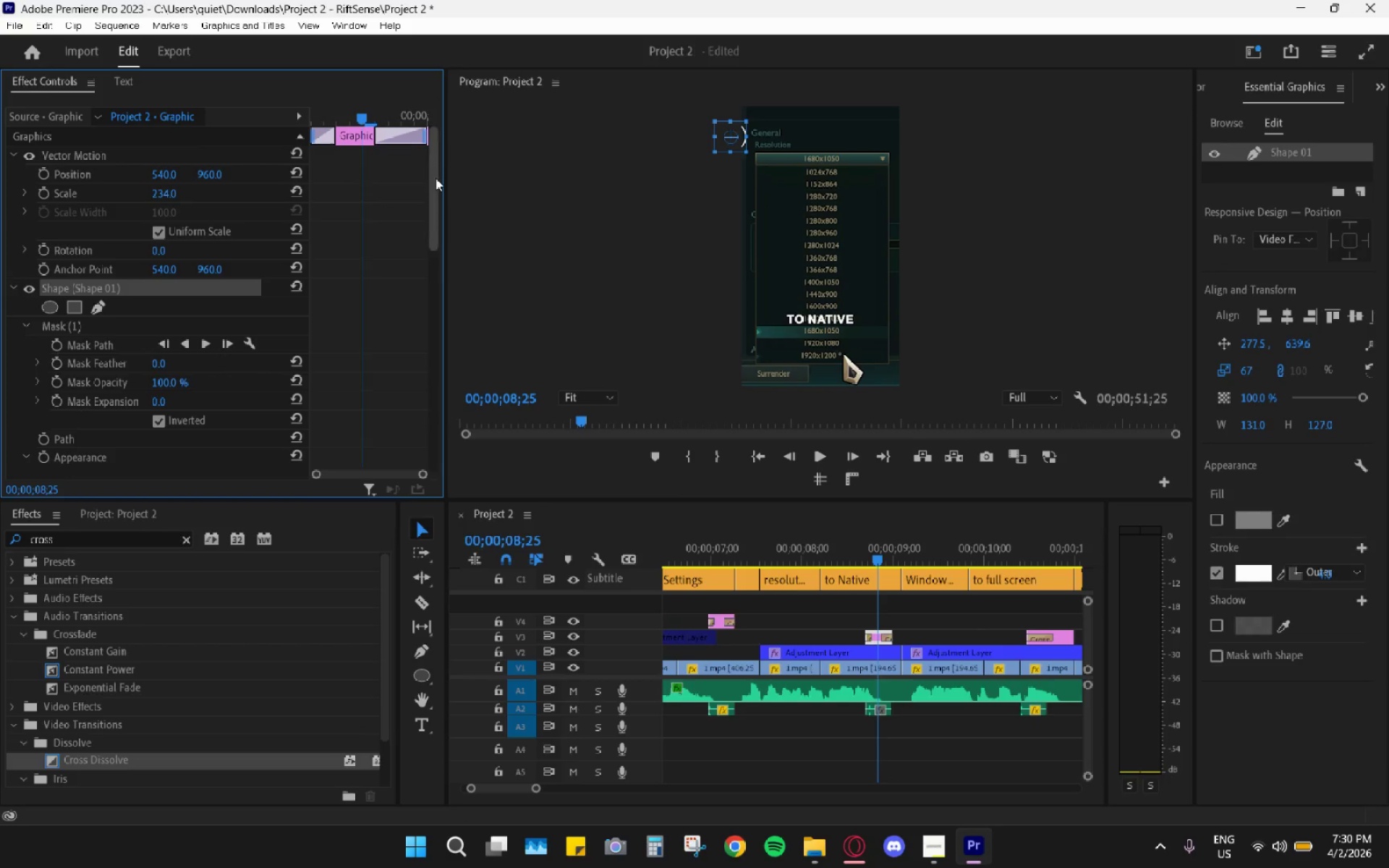 
key(Control+Z)
 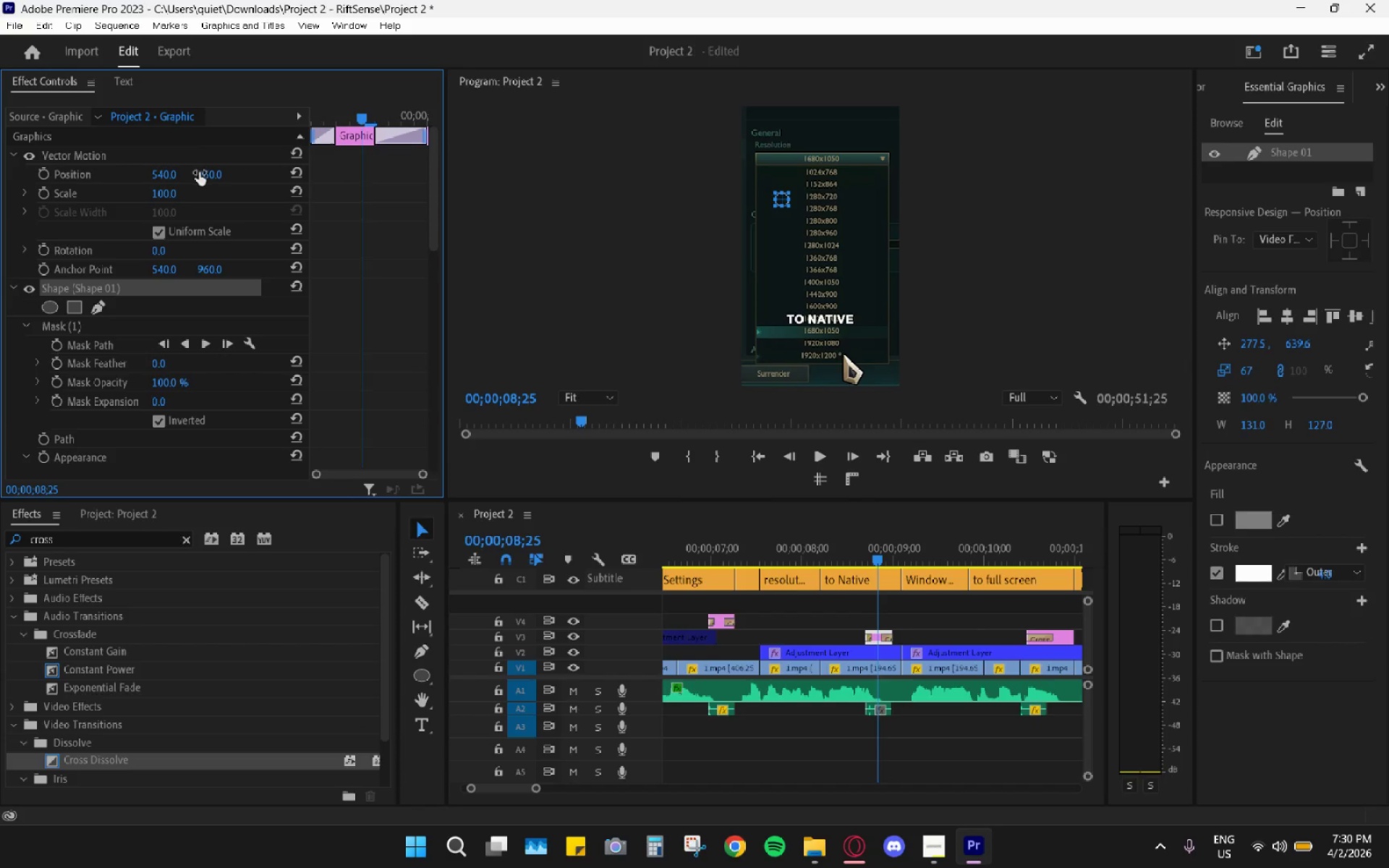 
left_click_drag(start_coordinate=[208, 176], to_coordinate=[1173, 74])
 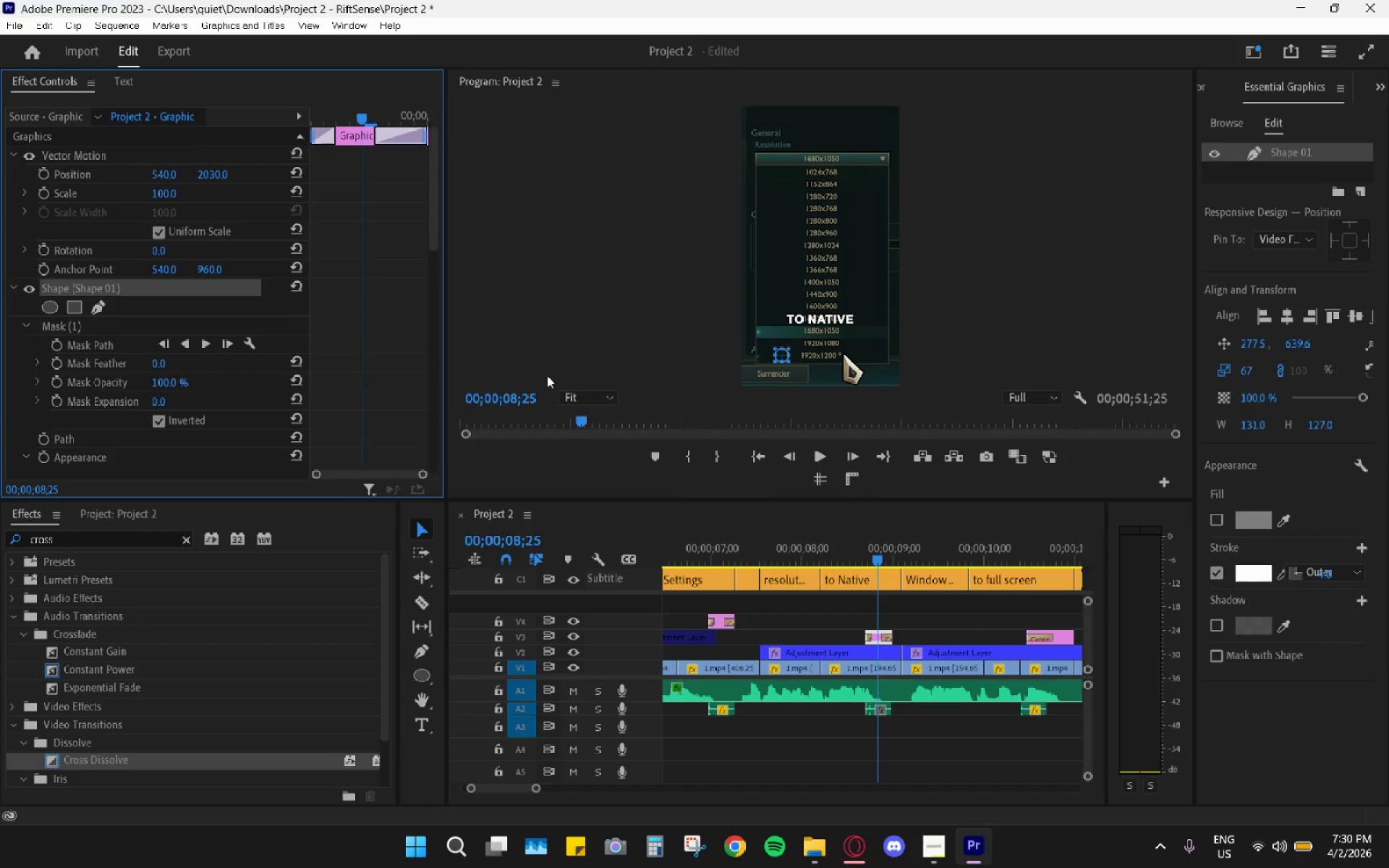 
left_click([585, 396])
 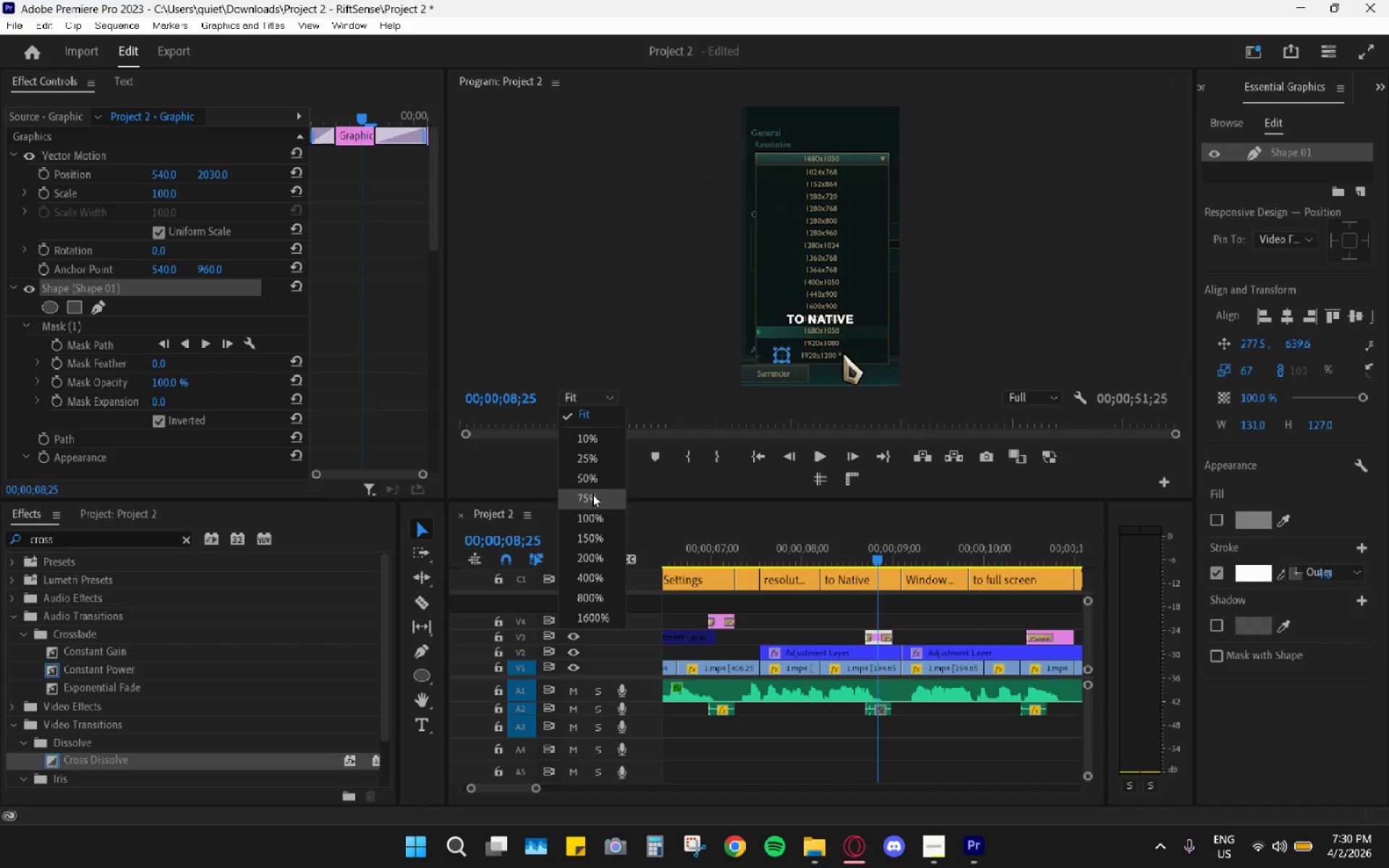 
left_click([592, 494])
 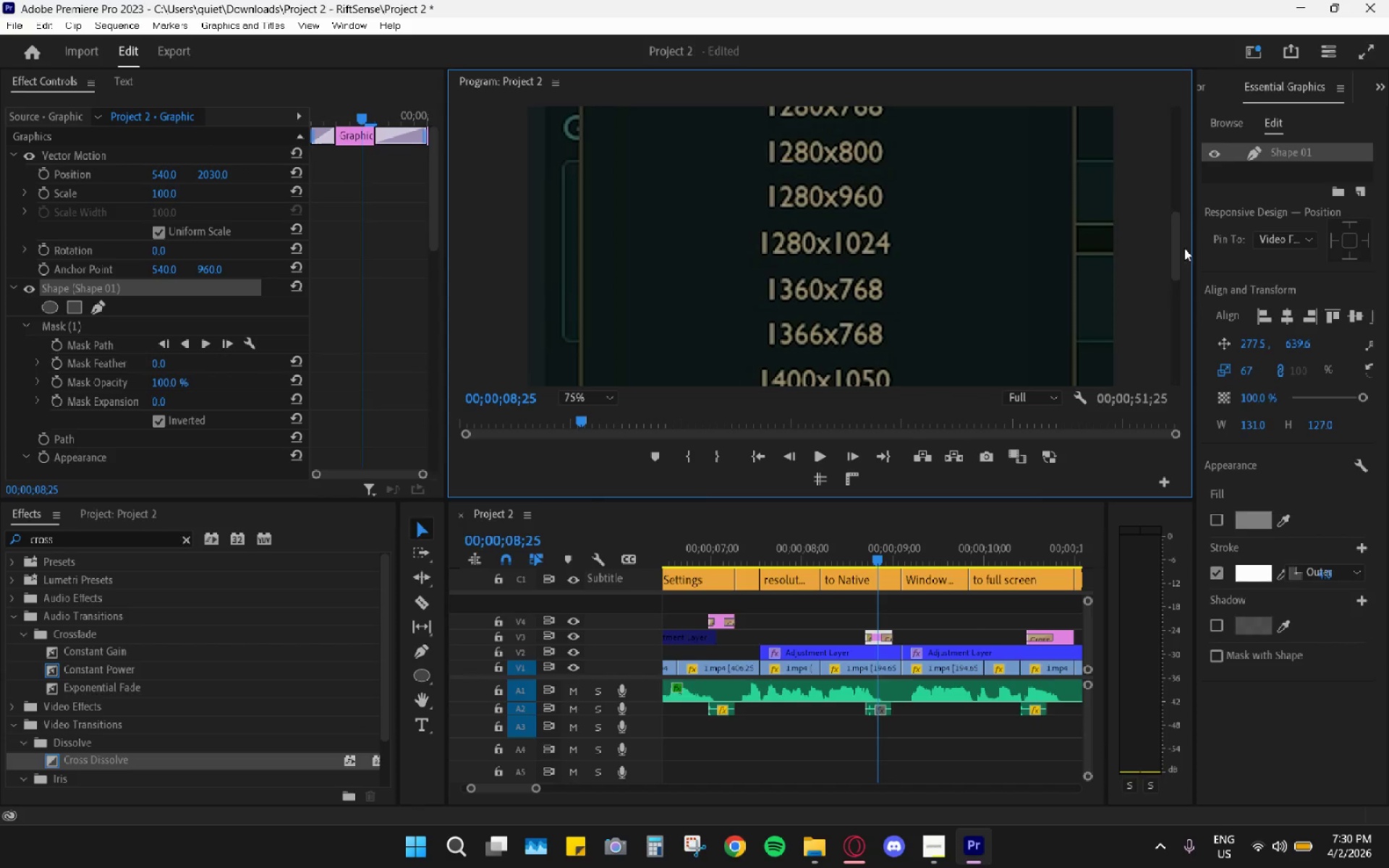 
left_click_drag(start_coordinate=[1175, 259], to_coordinate=[1168, 350])
 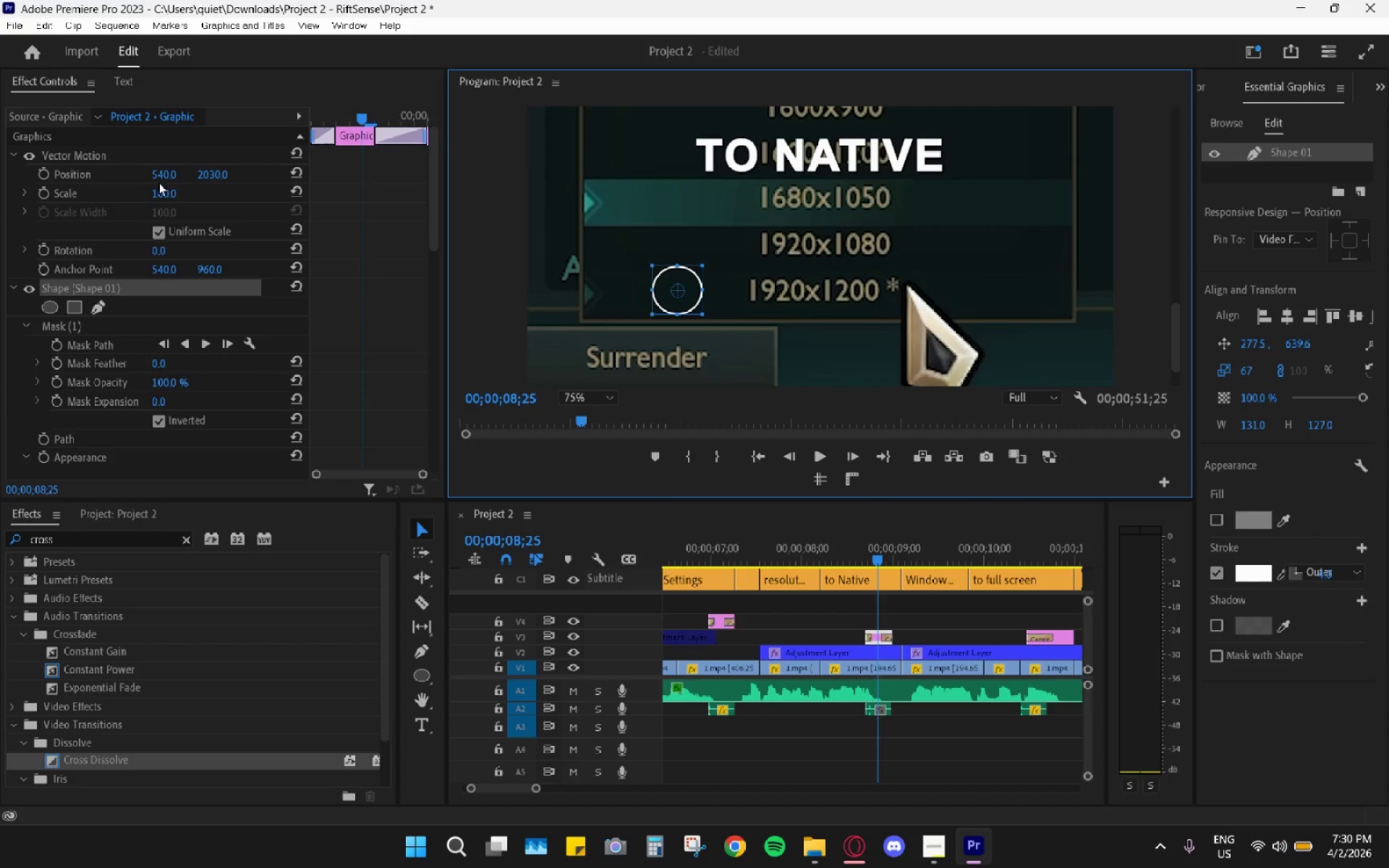 
left_click_drag(start_coordinate=[161, 175], to_coordinate=[581, 228])
 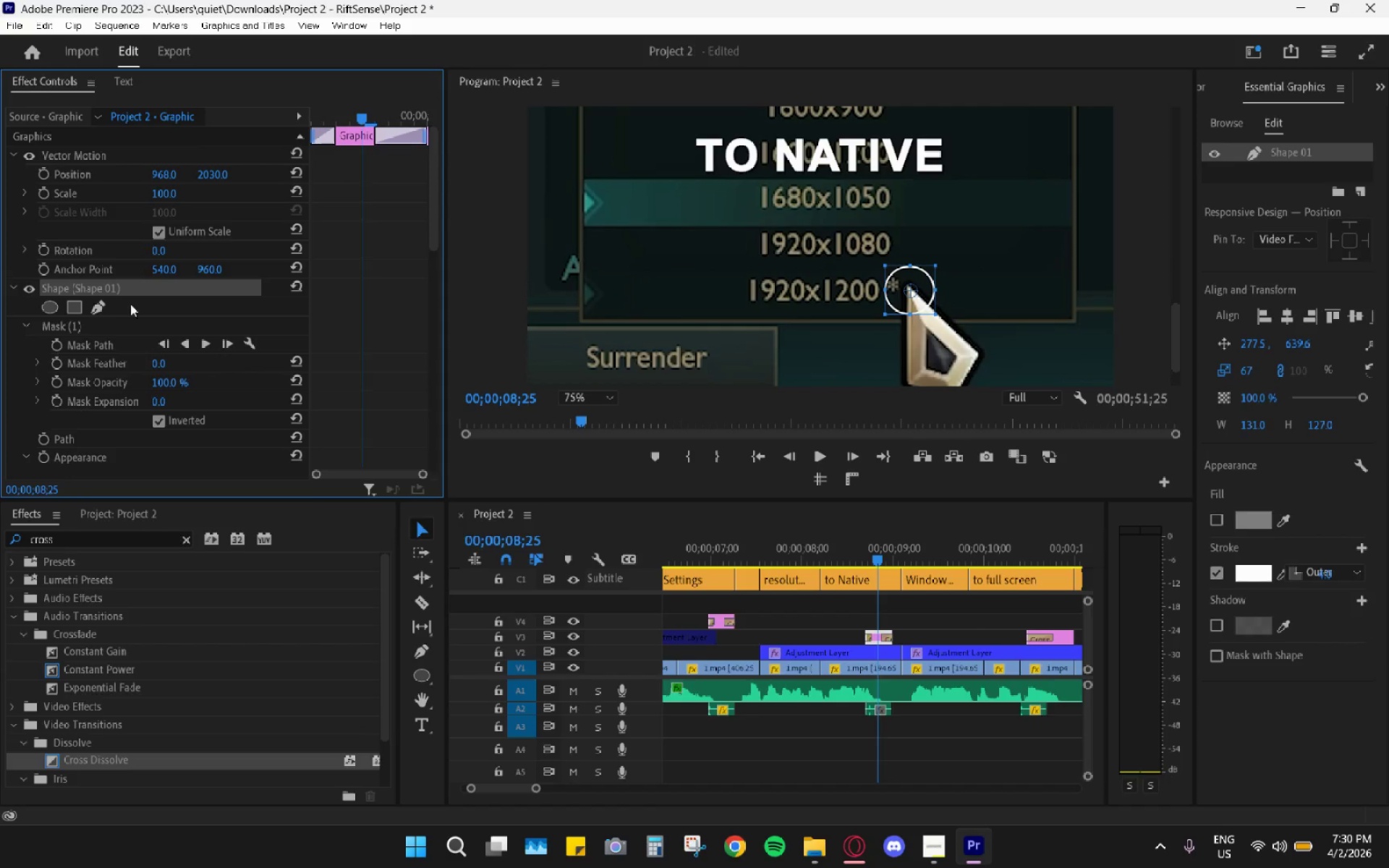 
left_click([129, 323])
 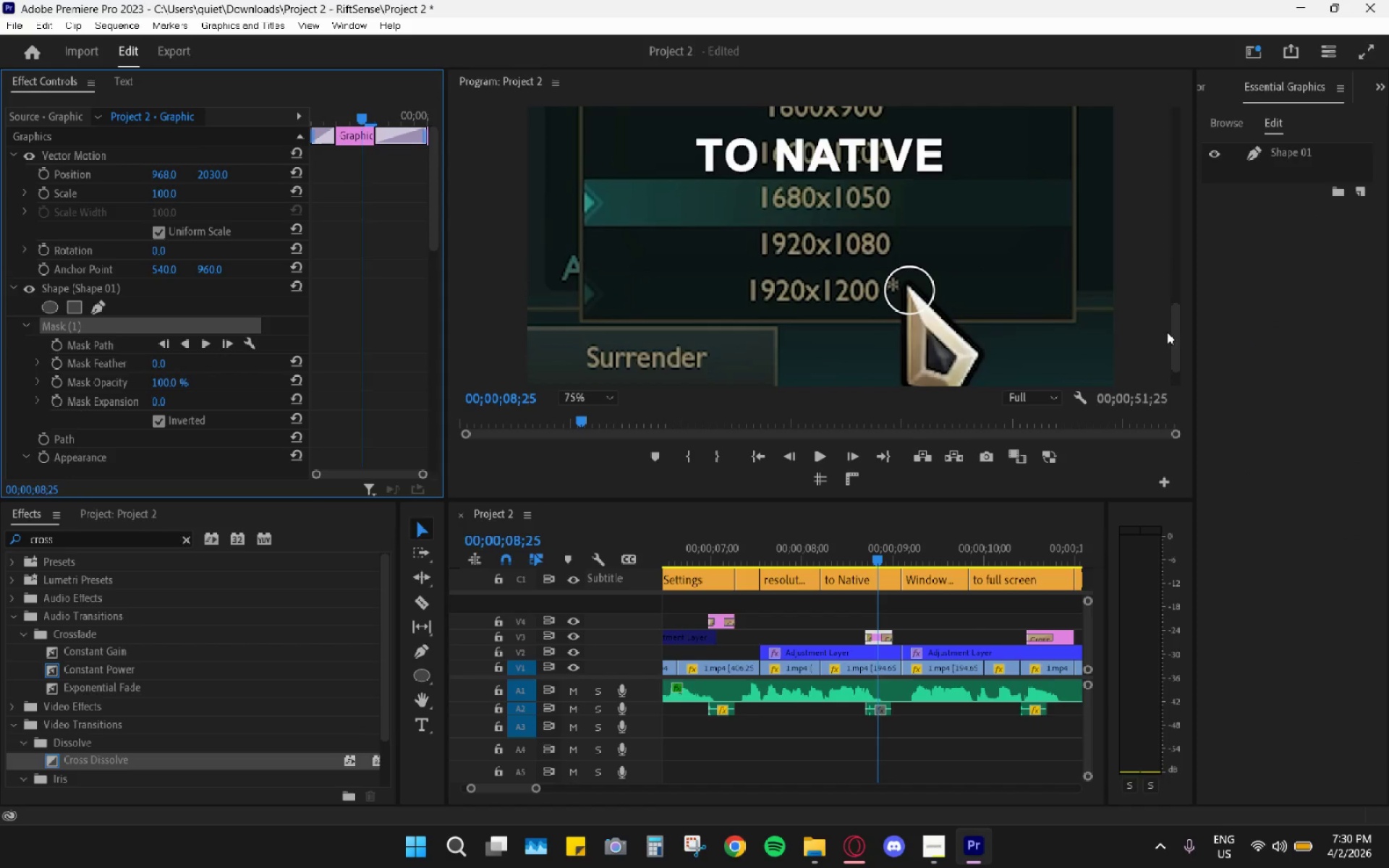 
left_click_drag(start_coordinate=[1175, 335], to_coordinate=[1178, 346])
 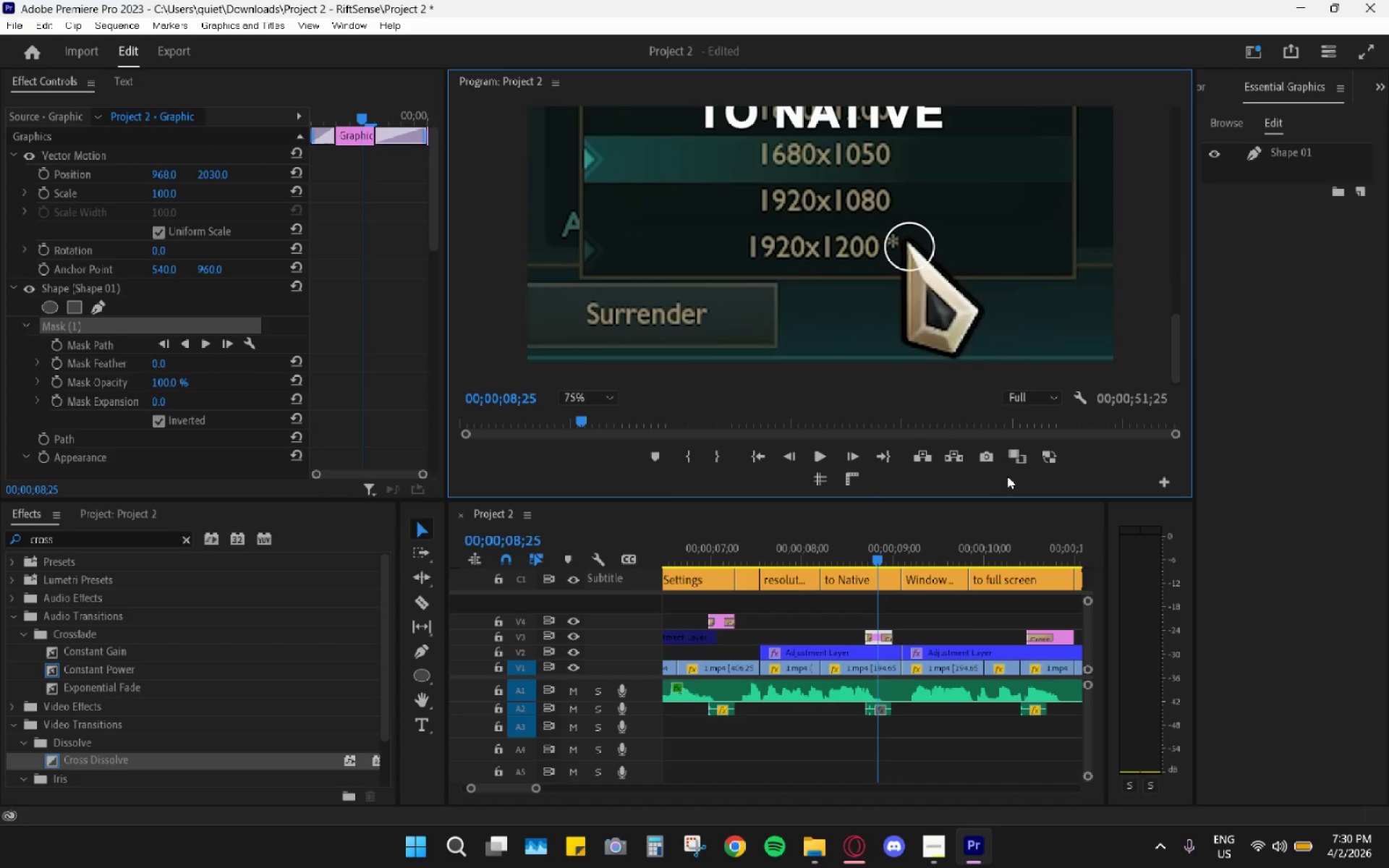 
wait(5.7)
 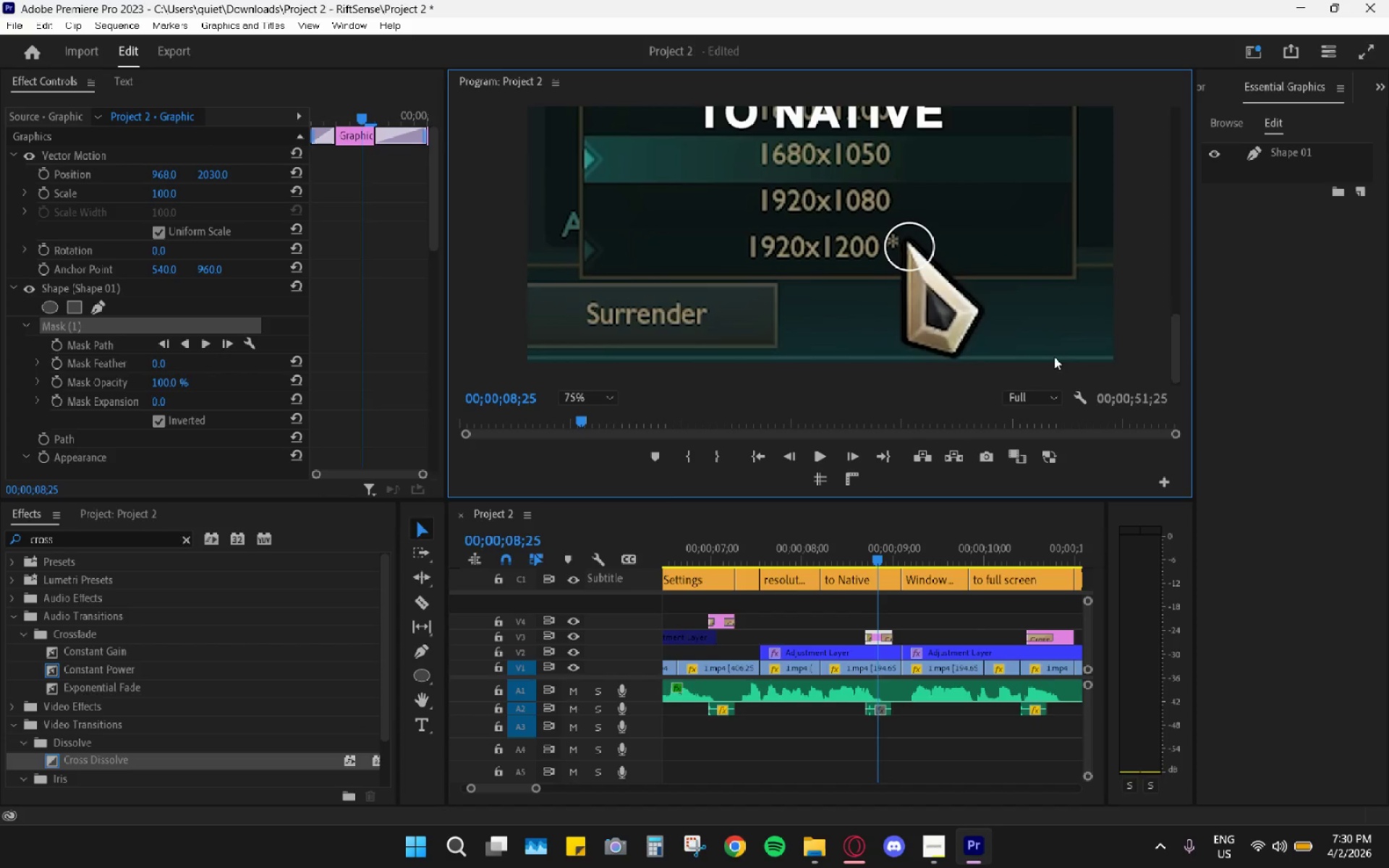 
left_click([873, 638])
 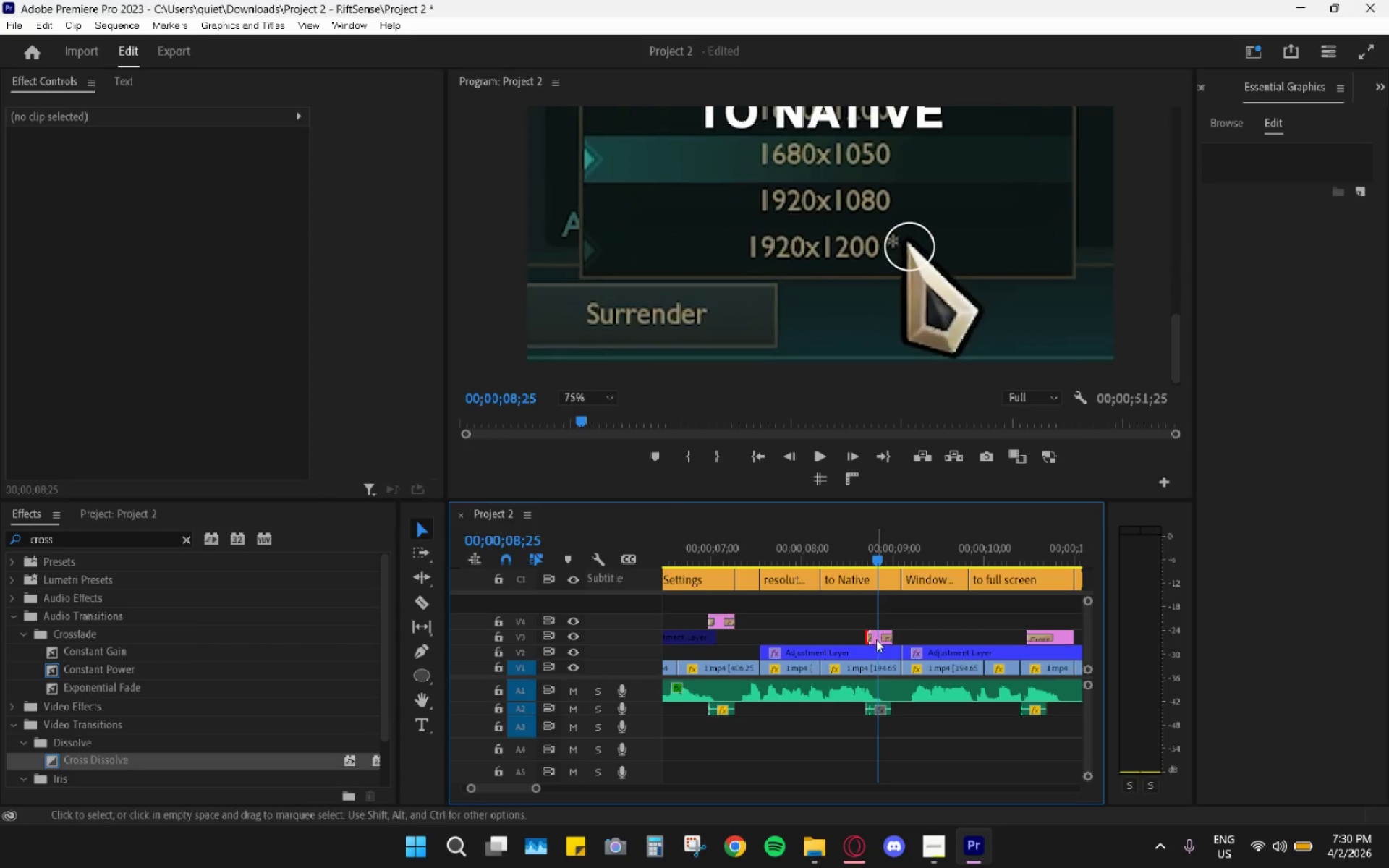 
left_click([877, 639])
 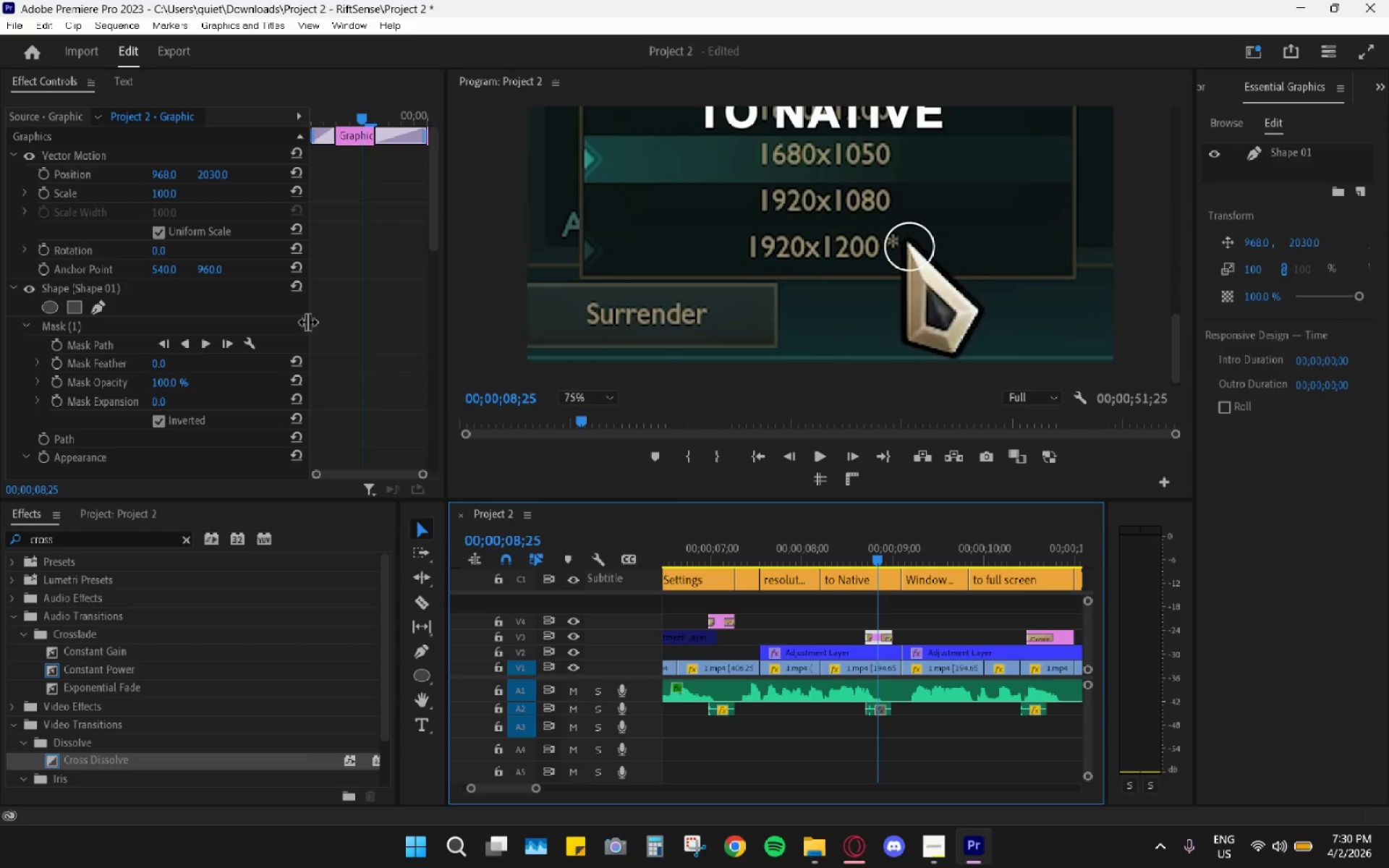 
left_click([111, 326])
 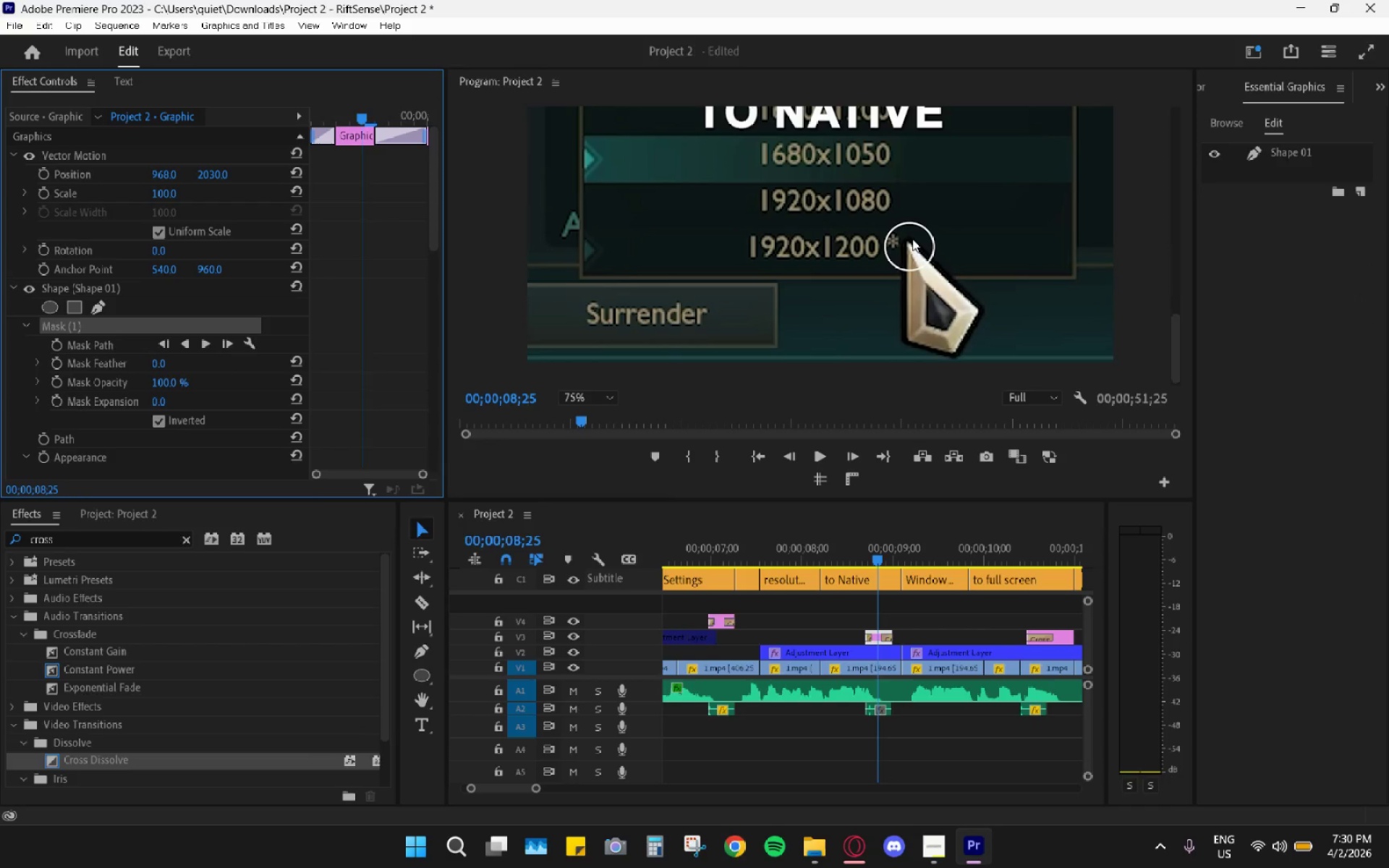 
left_click_drag(start_coordinate=[912, 240], to_coordinate=[914, 244])
 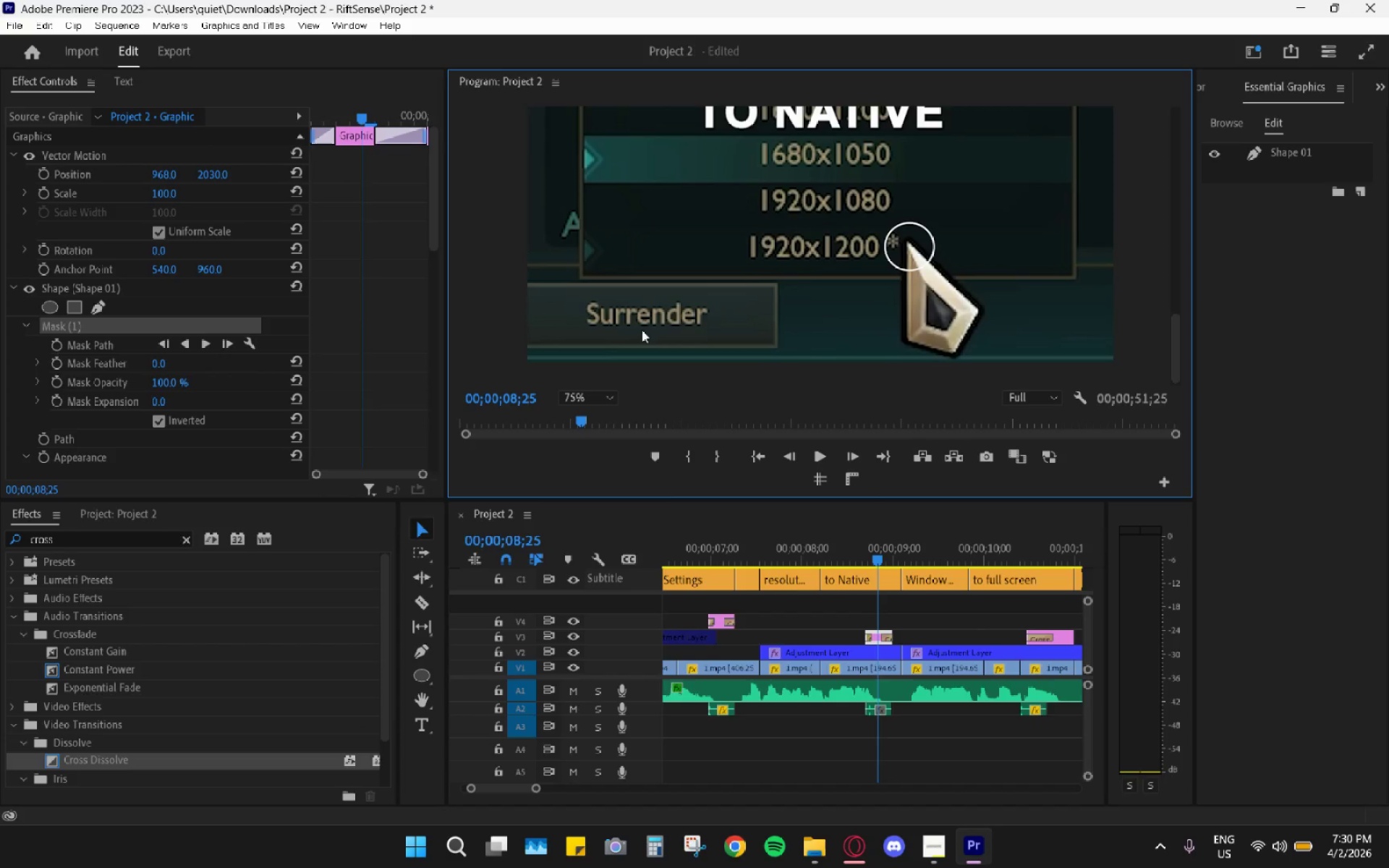 
left_click_drag(start_coordinate=[910, 231], to_coordinate=[914, 237])
 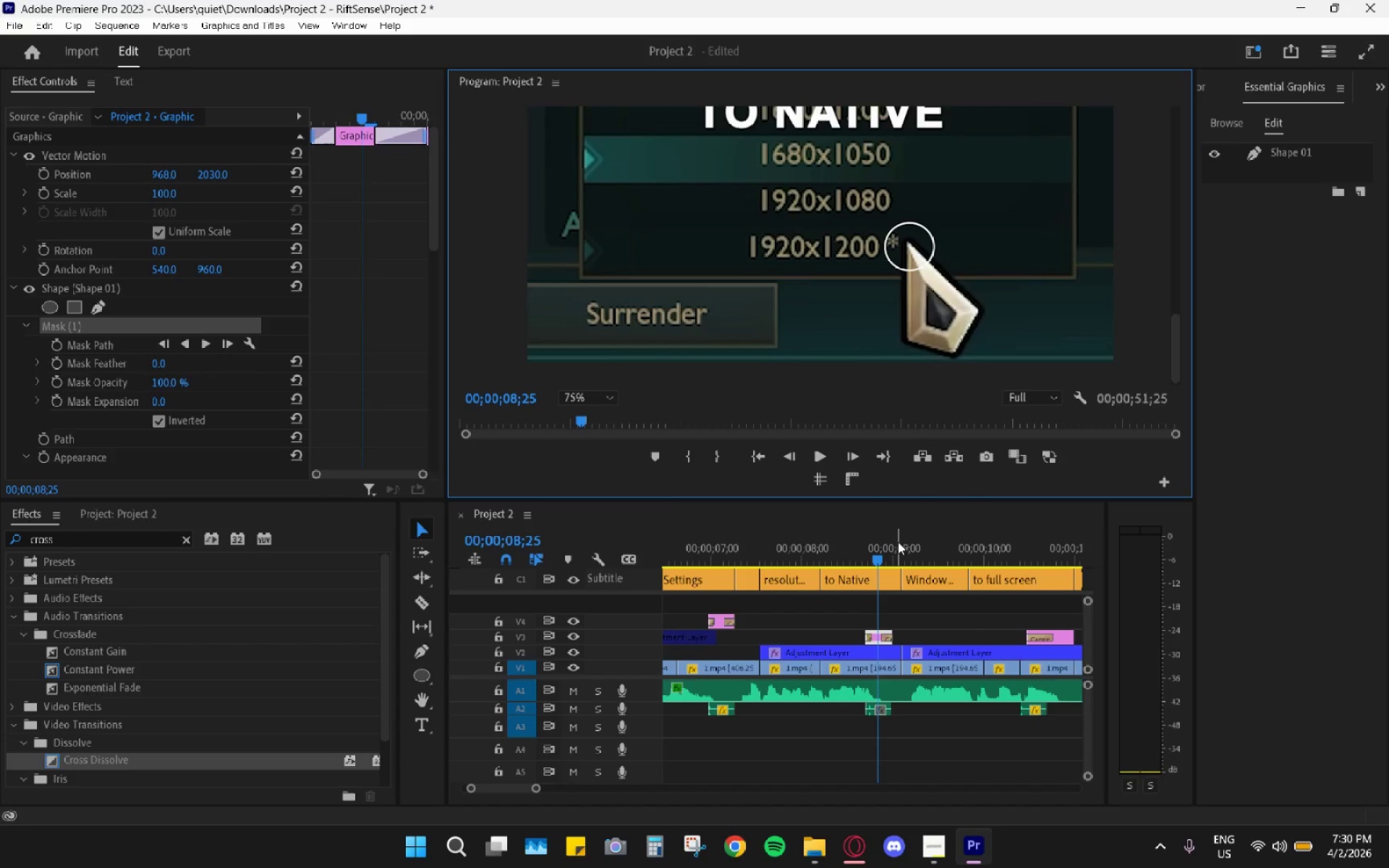 
left_click_drag(start_coordinate=[872, 548], to_coordinate=[878, 544])
 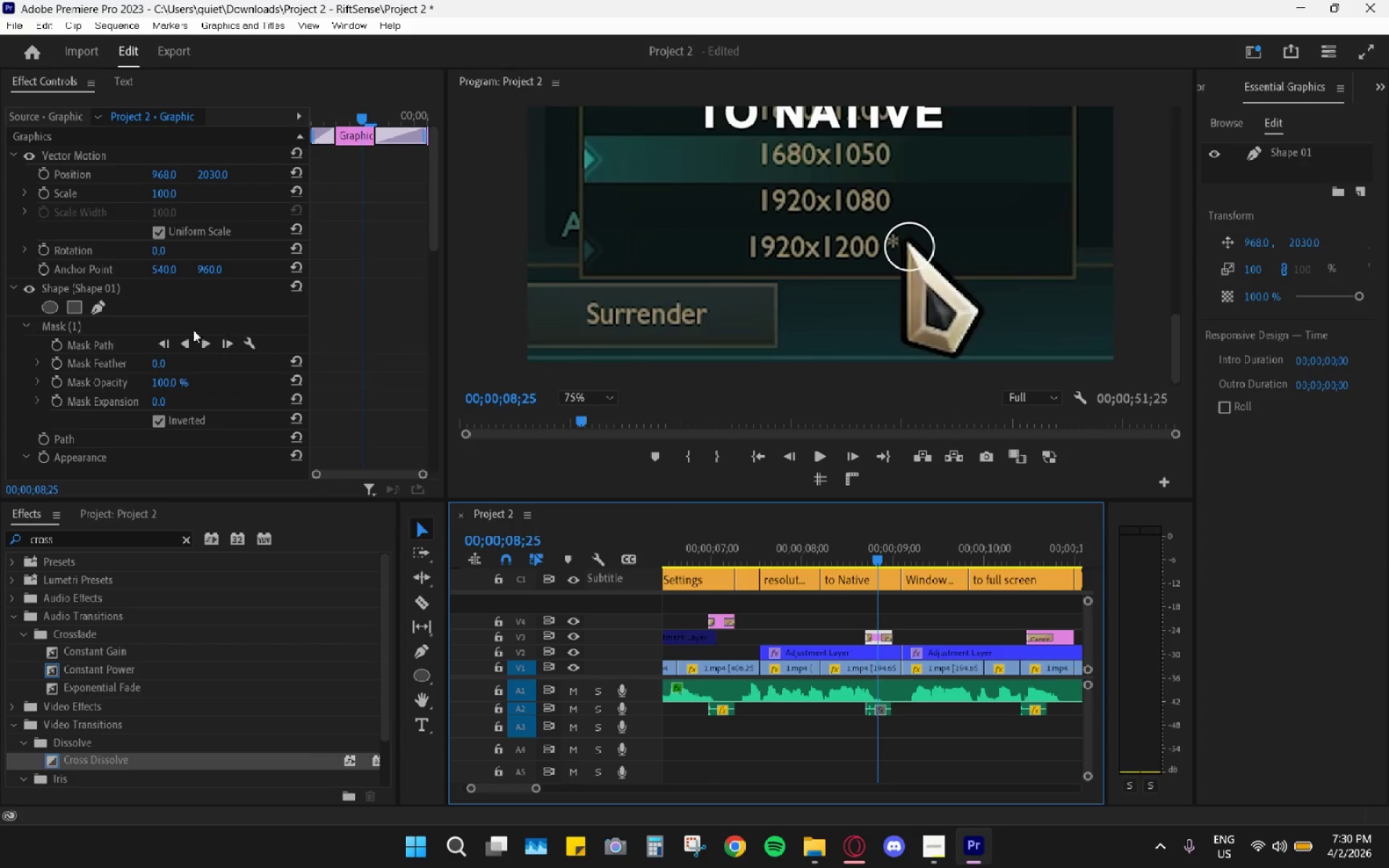 
scroll: coordinate [183, 363], scroll_direction: down, amount: 6.0
 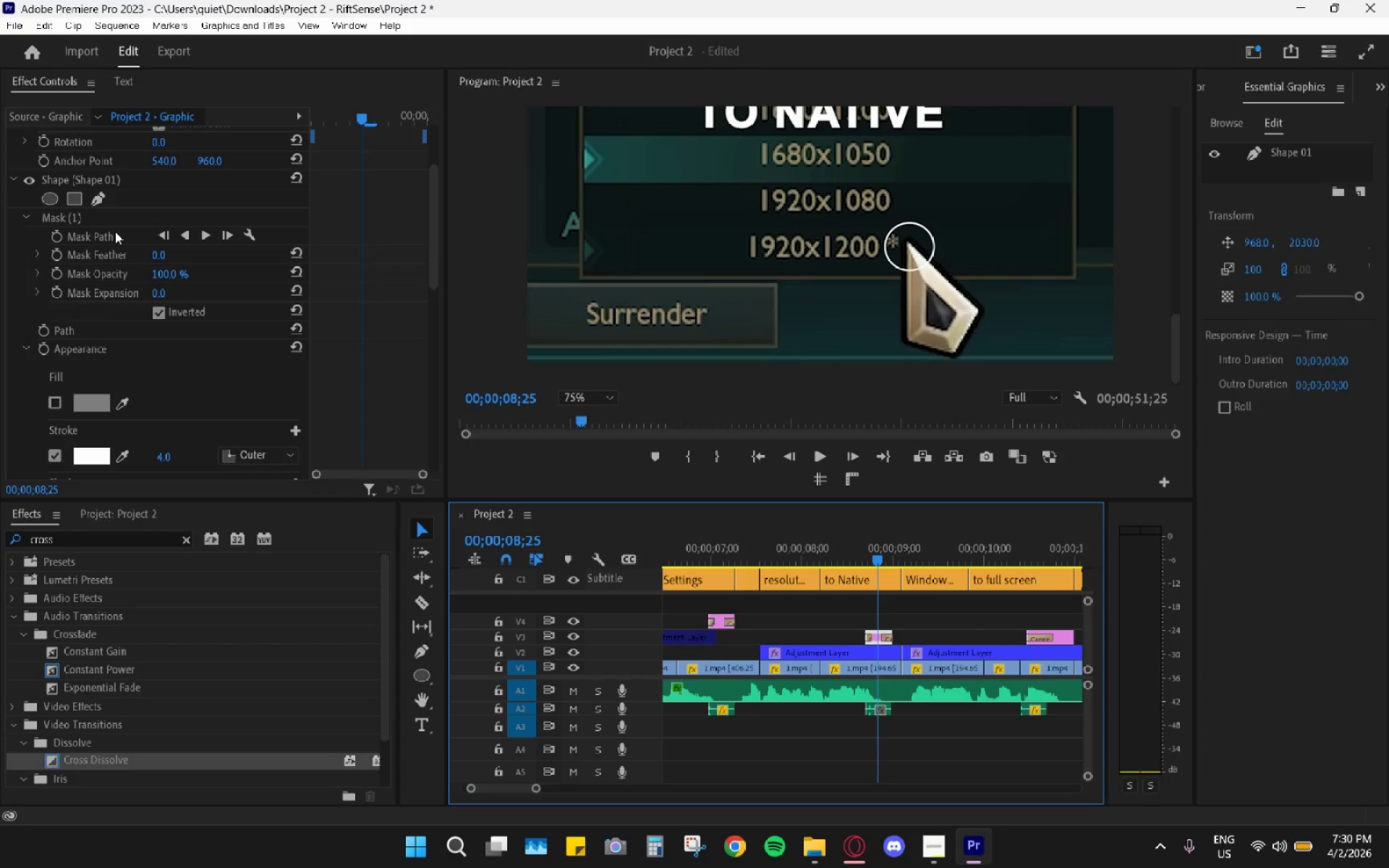 
wait(5.02)
 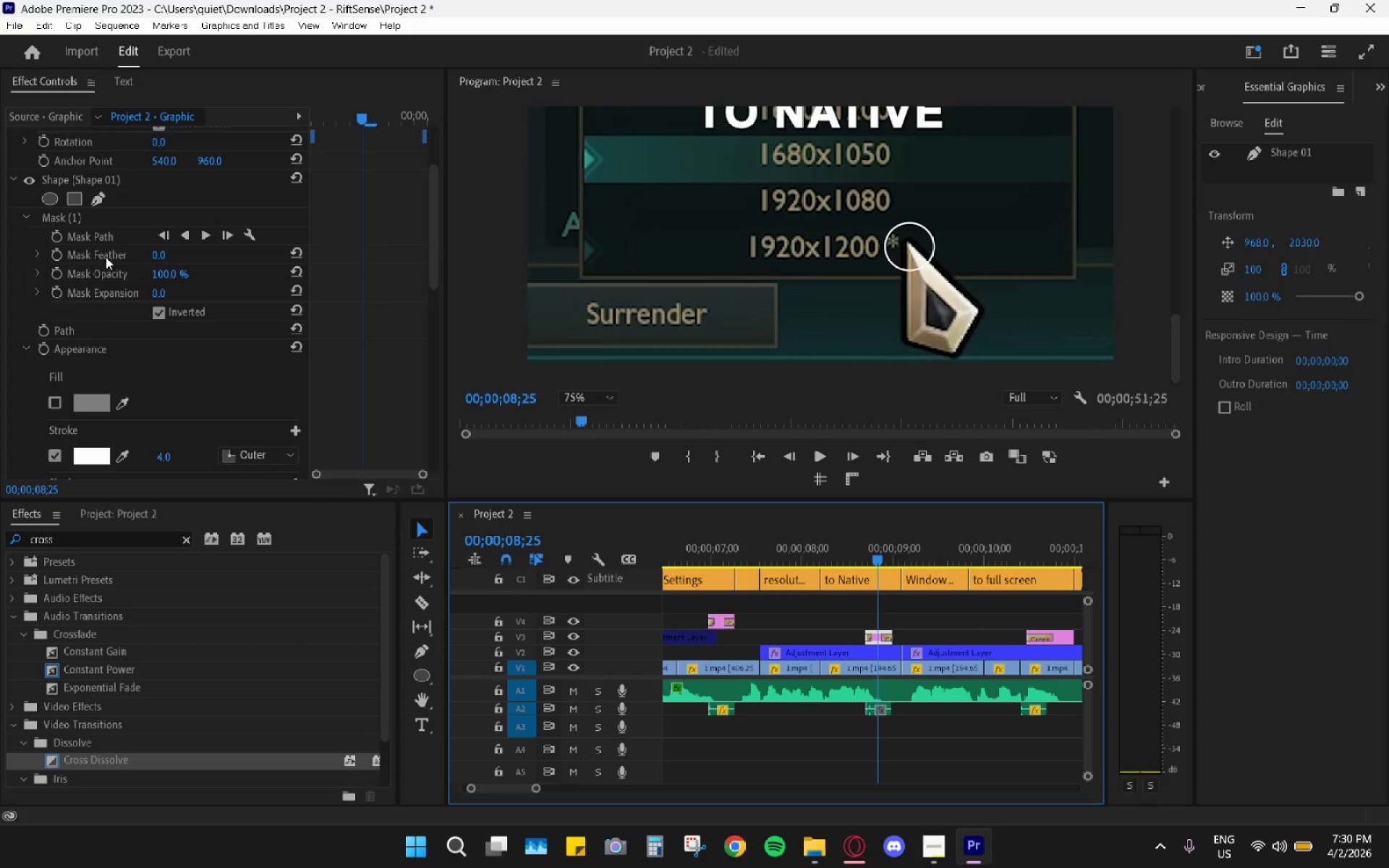 
left_click([119, 236])
 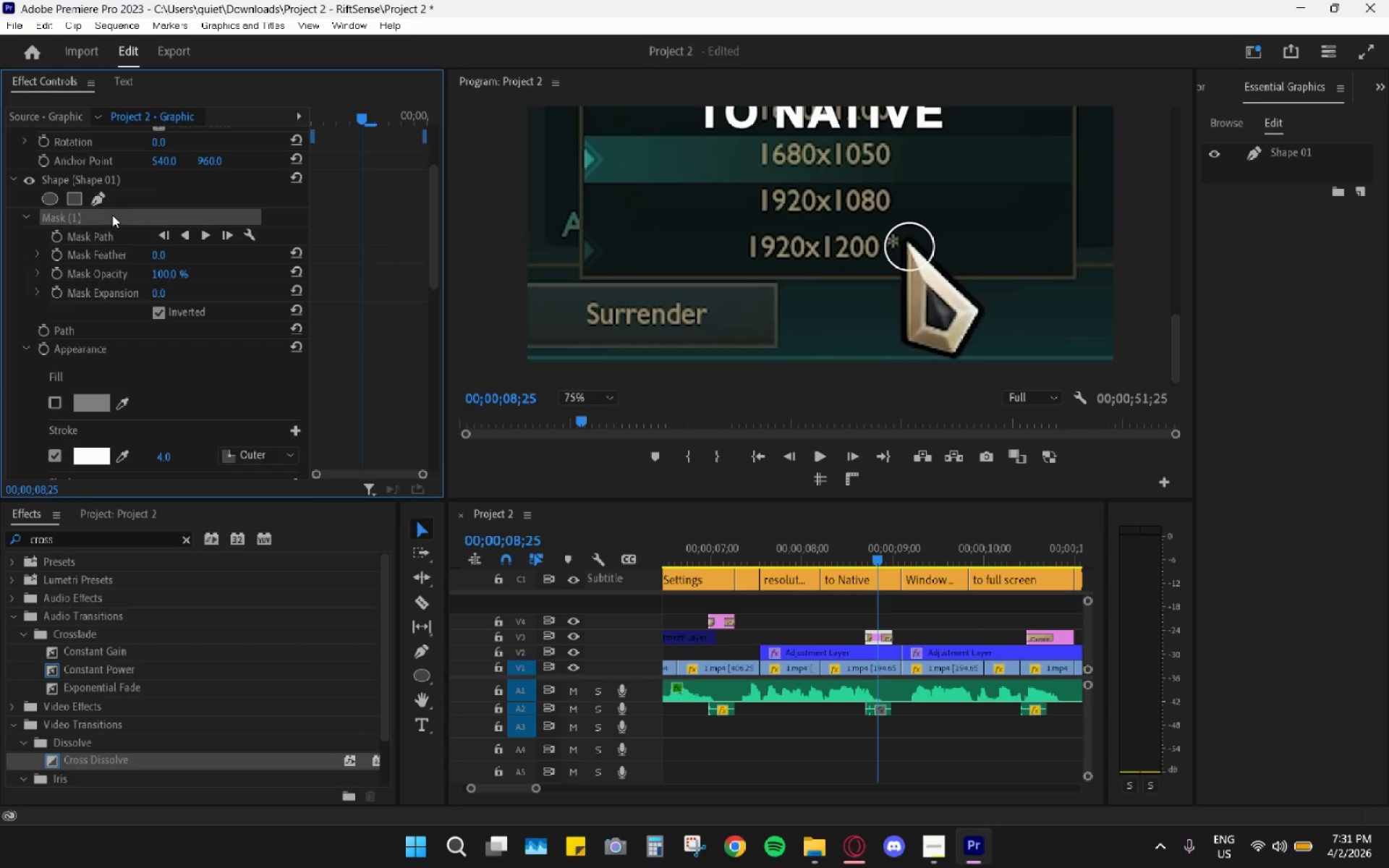 
right_click([112, 215])
 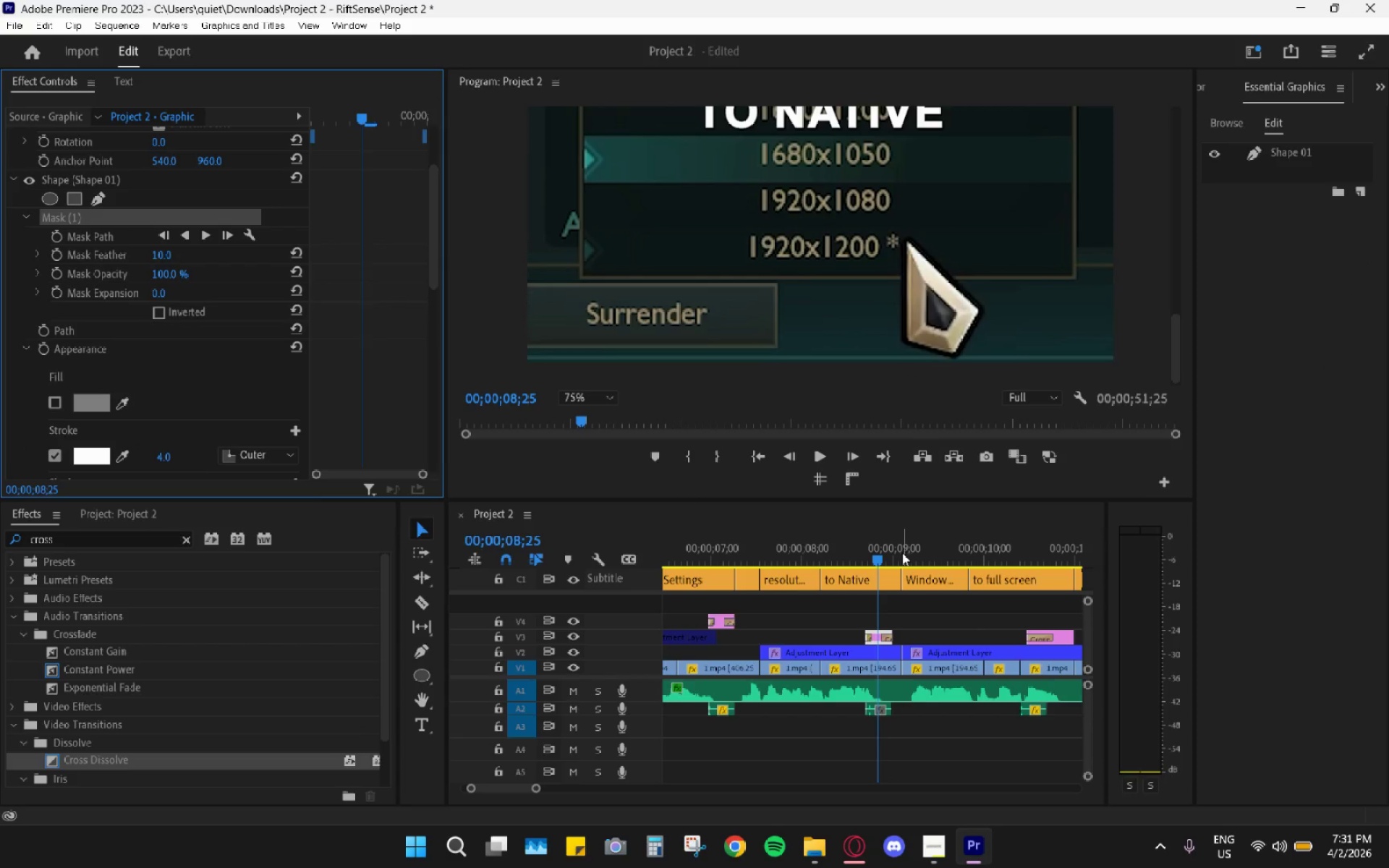 
wait(10.03)
 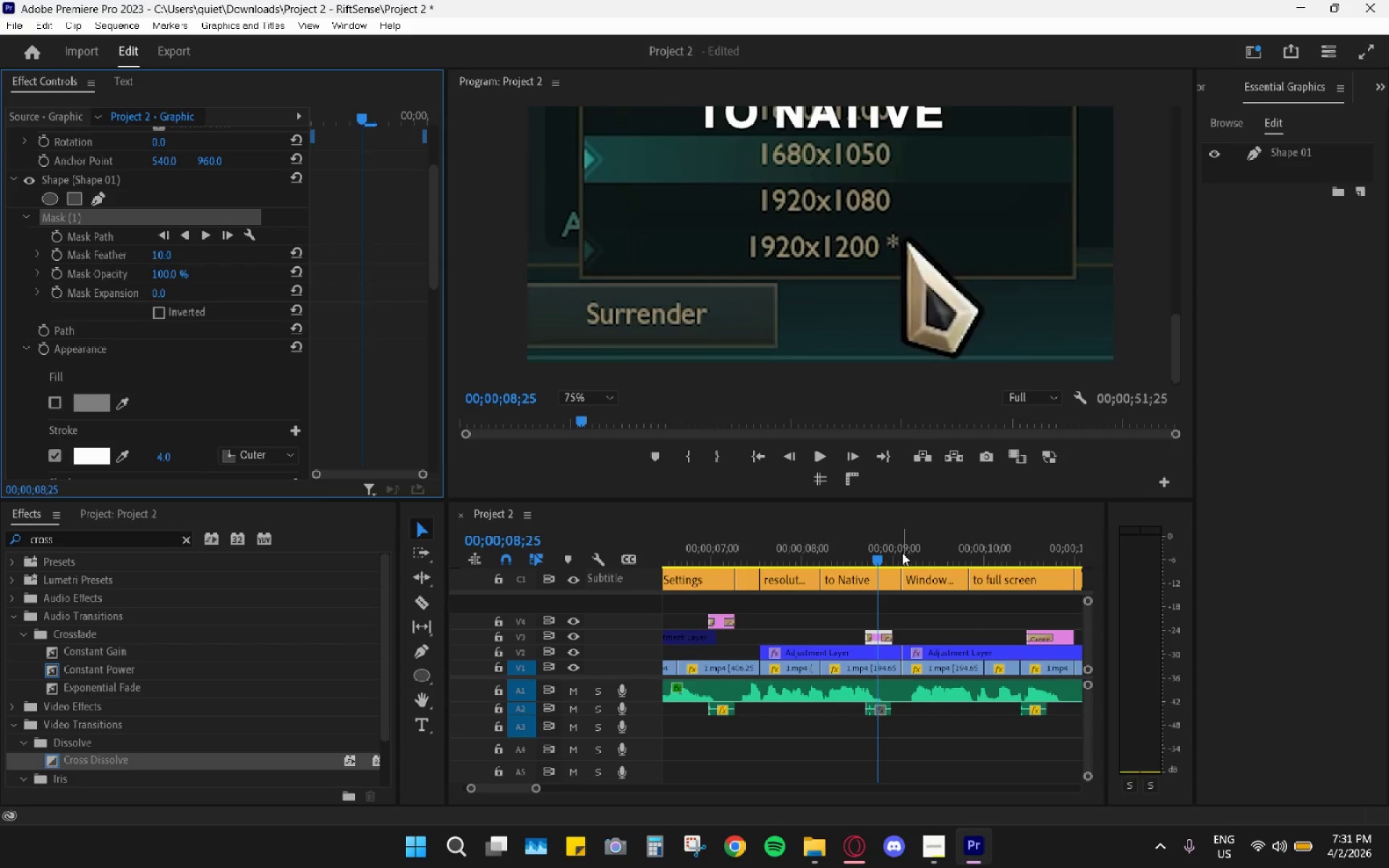 
left_click_drag(start_coordinate=[1175, 346], to_coordinate=[1180, 236])
 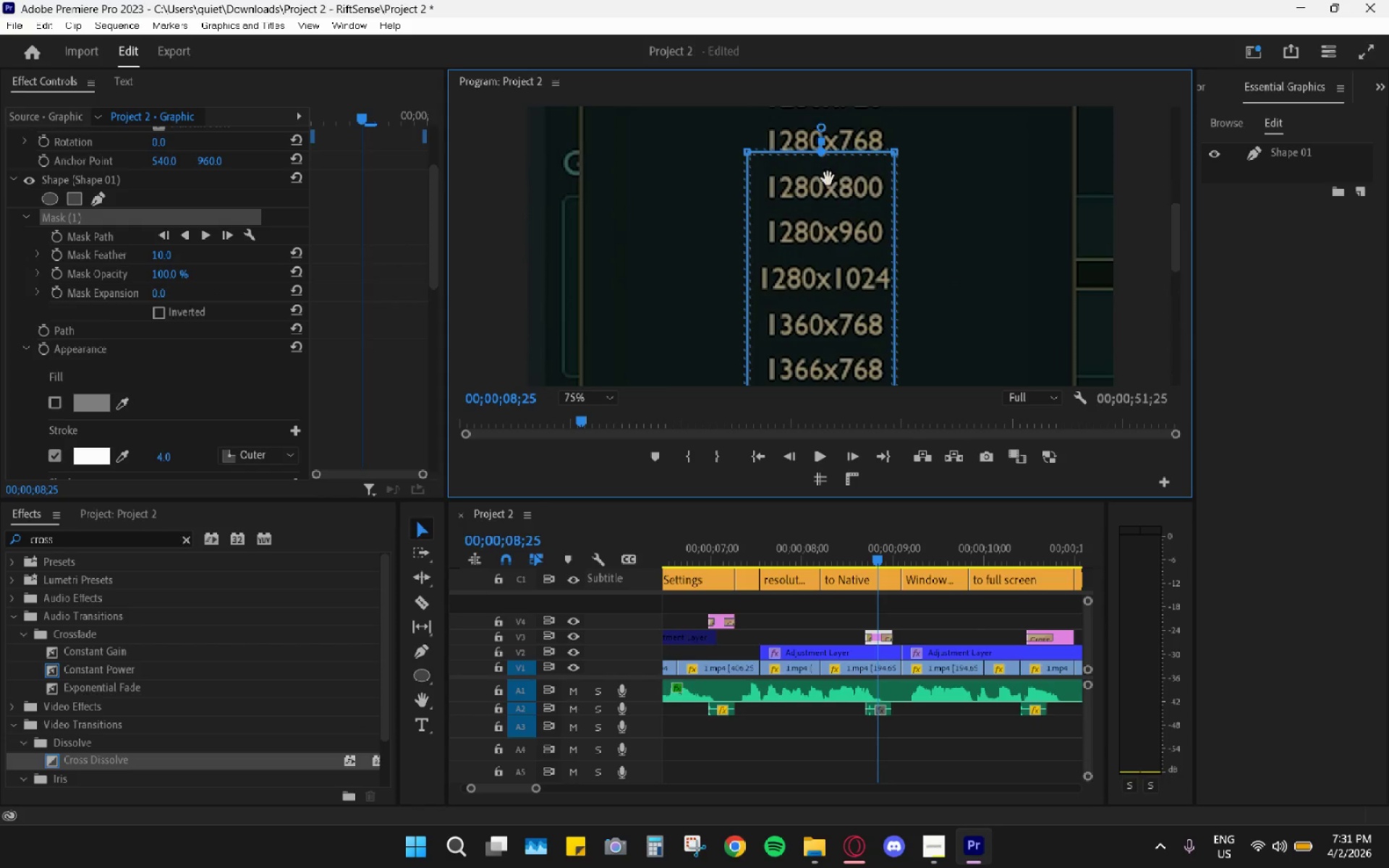 
left_click_drag(start_coordinate=[834, 195], to_coordinate=[901, 379])
 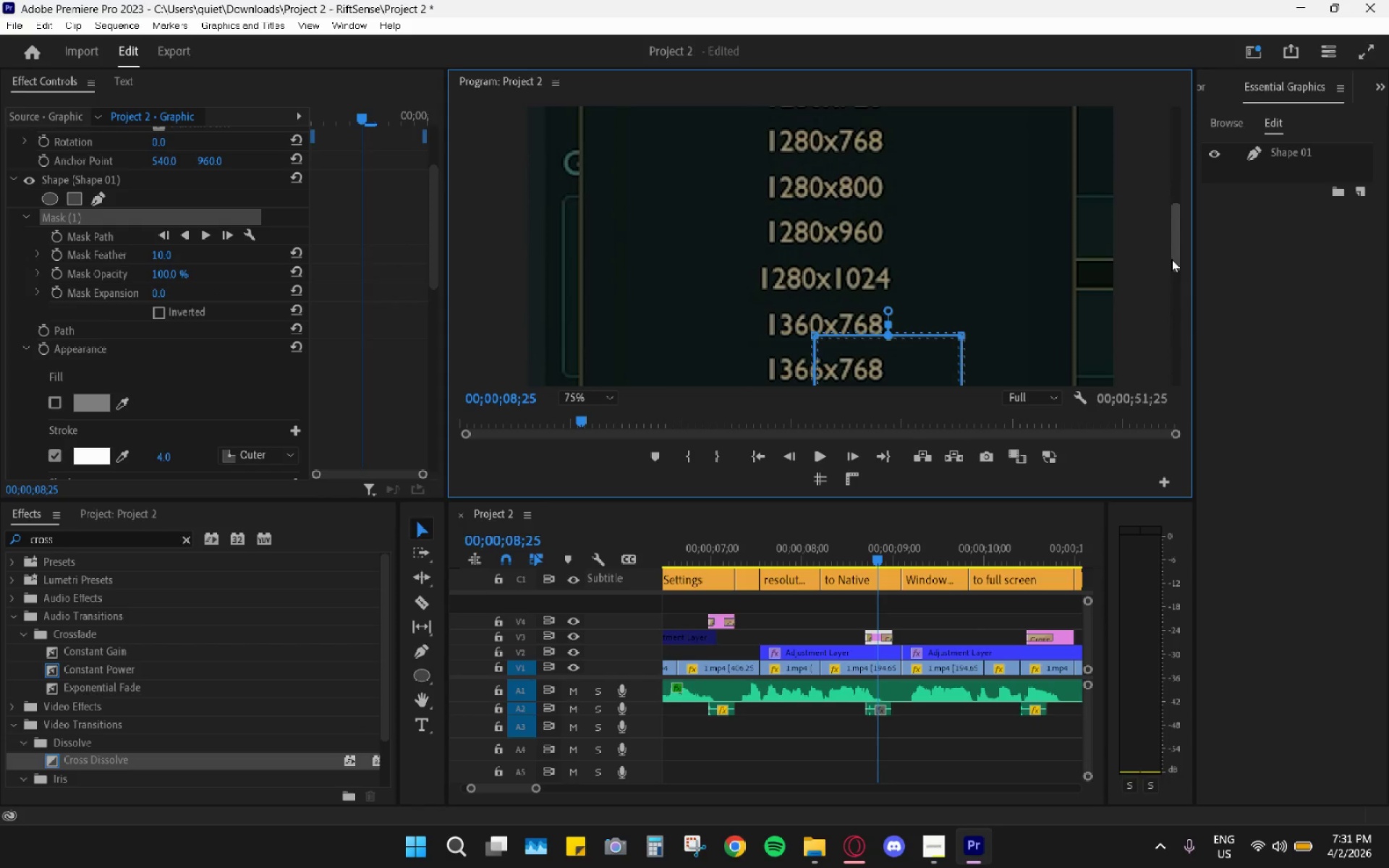 
left_click_drag(start_coordinate=[1171, 258], to_coordinate=[1168, 332])
 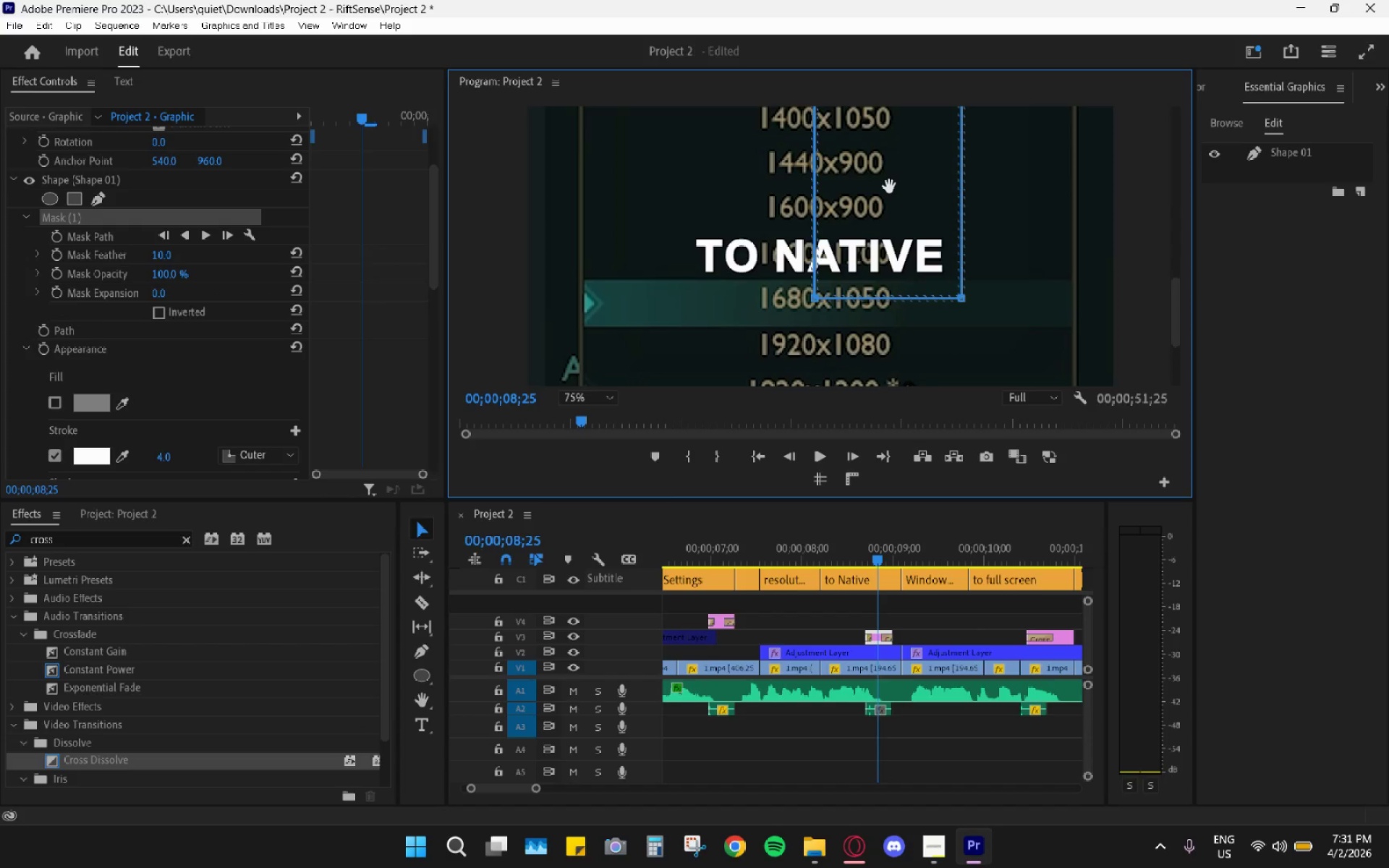 
left_click_drag(start_coordinate=[878, 182], to_coordinate=[862, 333])
 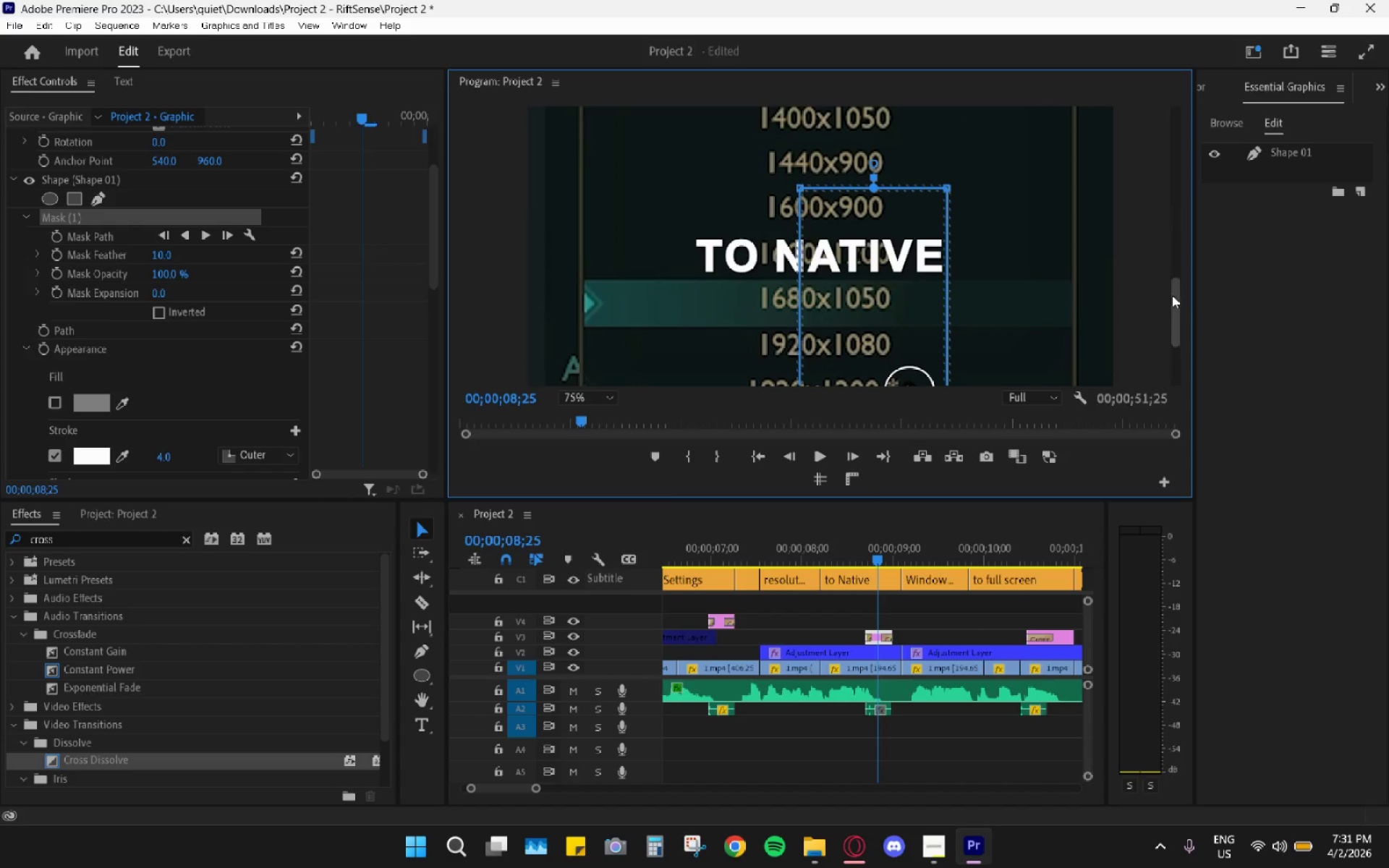 
left_click_drag(start_coordinate=[1177, 298], to_coordinate=[1171, 326])
 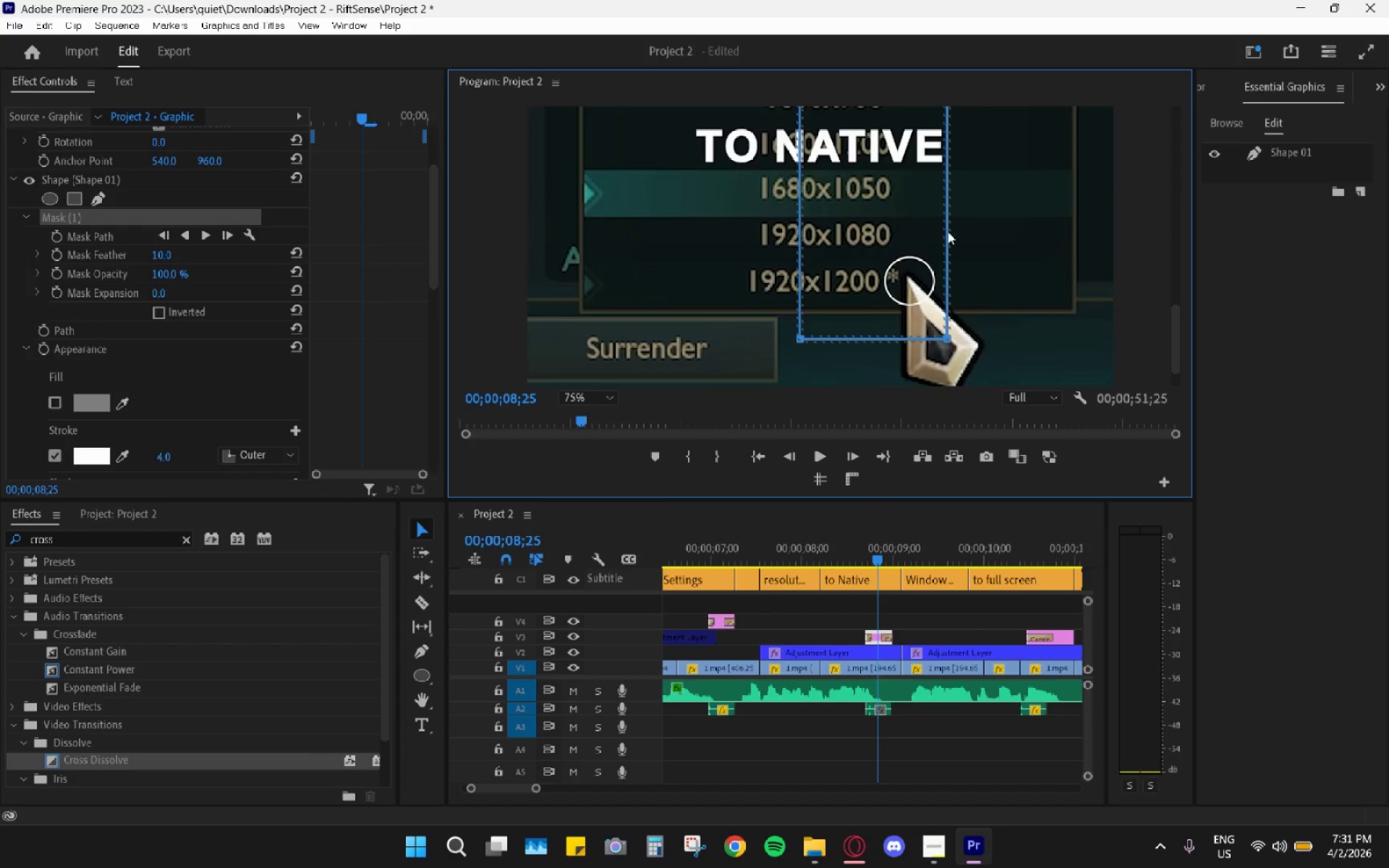 
left_click_drag(start_coordinate=[948, 231], to_coordinate=[956, 297])
 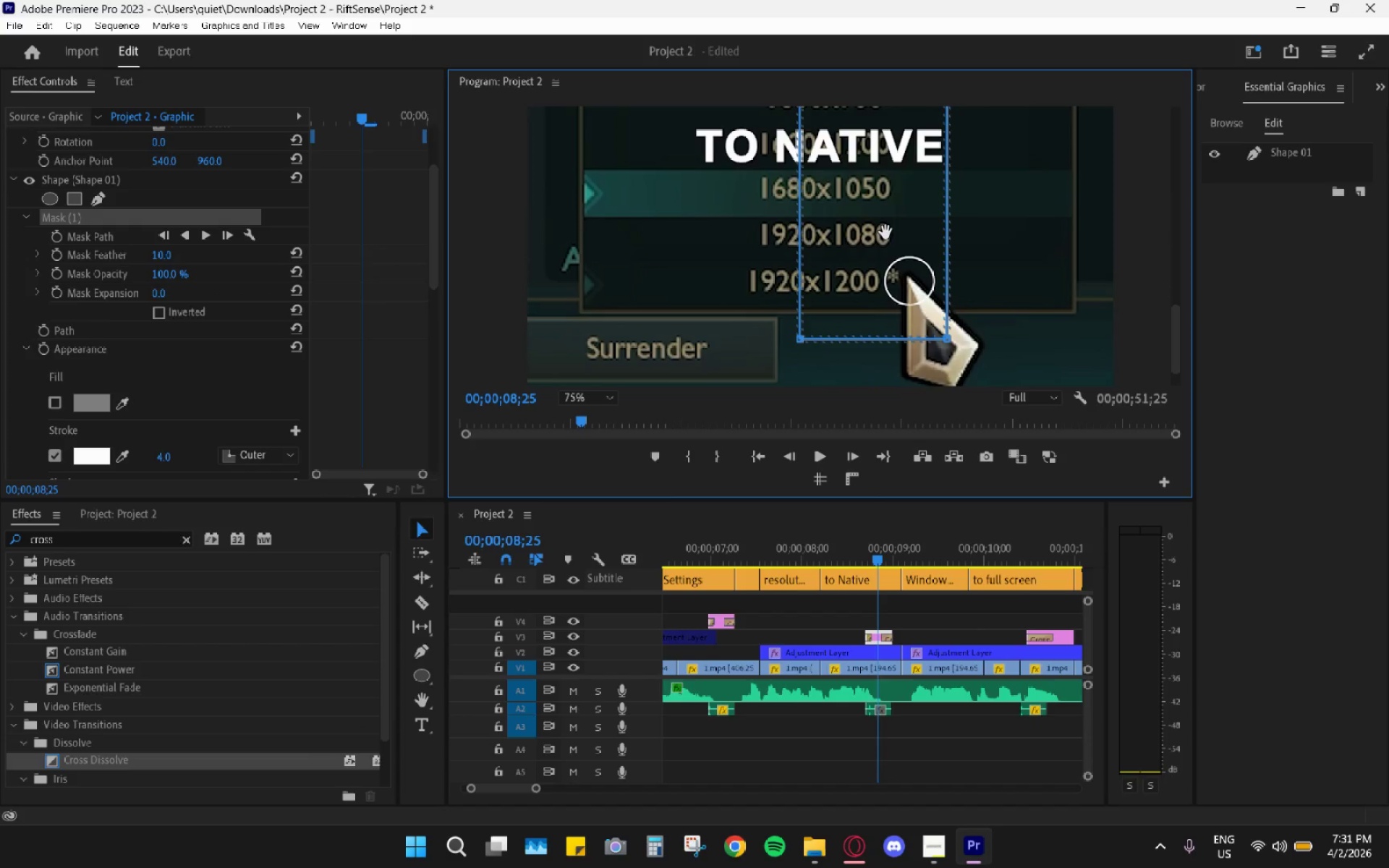 
left_click_drag(start_coordinate=[882, 227], to_coordinate=[904, 318])
 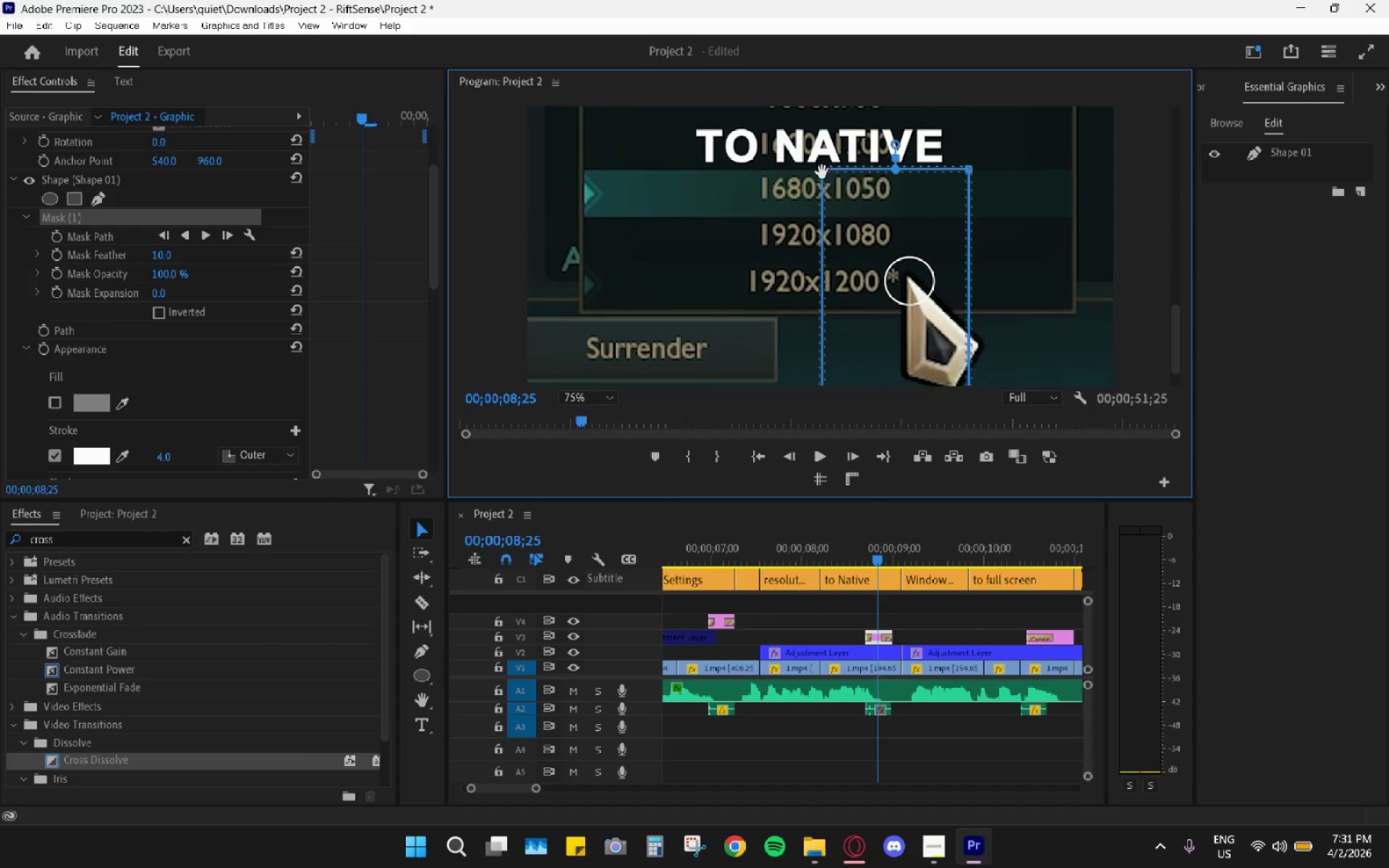 
left_click_drag(start_coordinate=[823, 171], to_coordinate=[910, 276])
 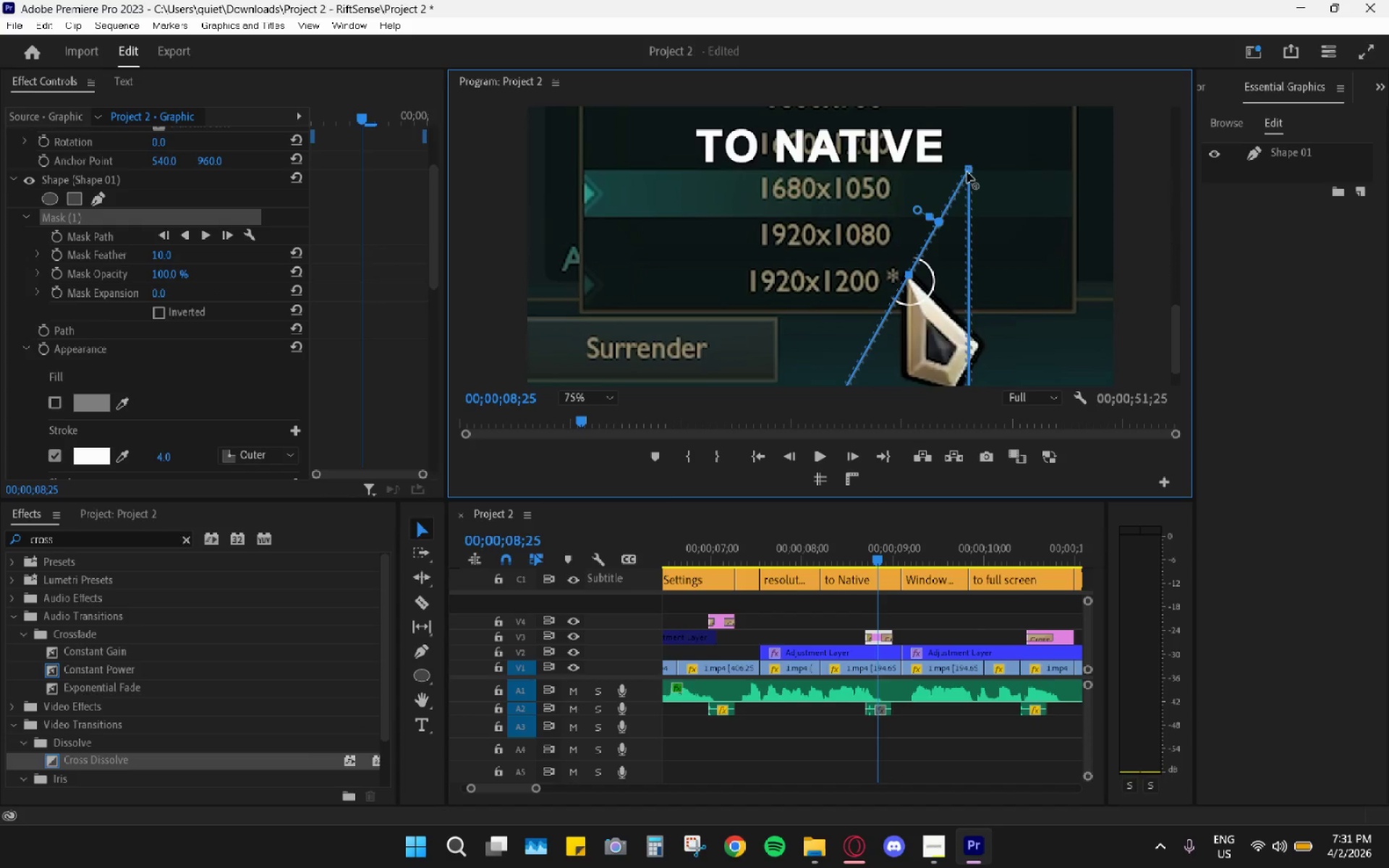 
left_click_drag(start_coordinate=[969, 169], to_coordinate=[978, 344])
 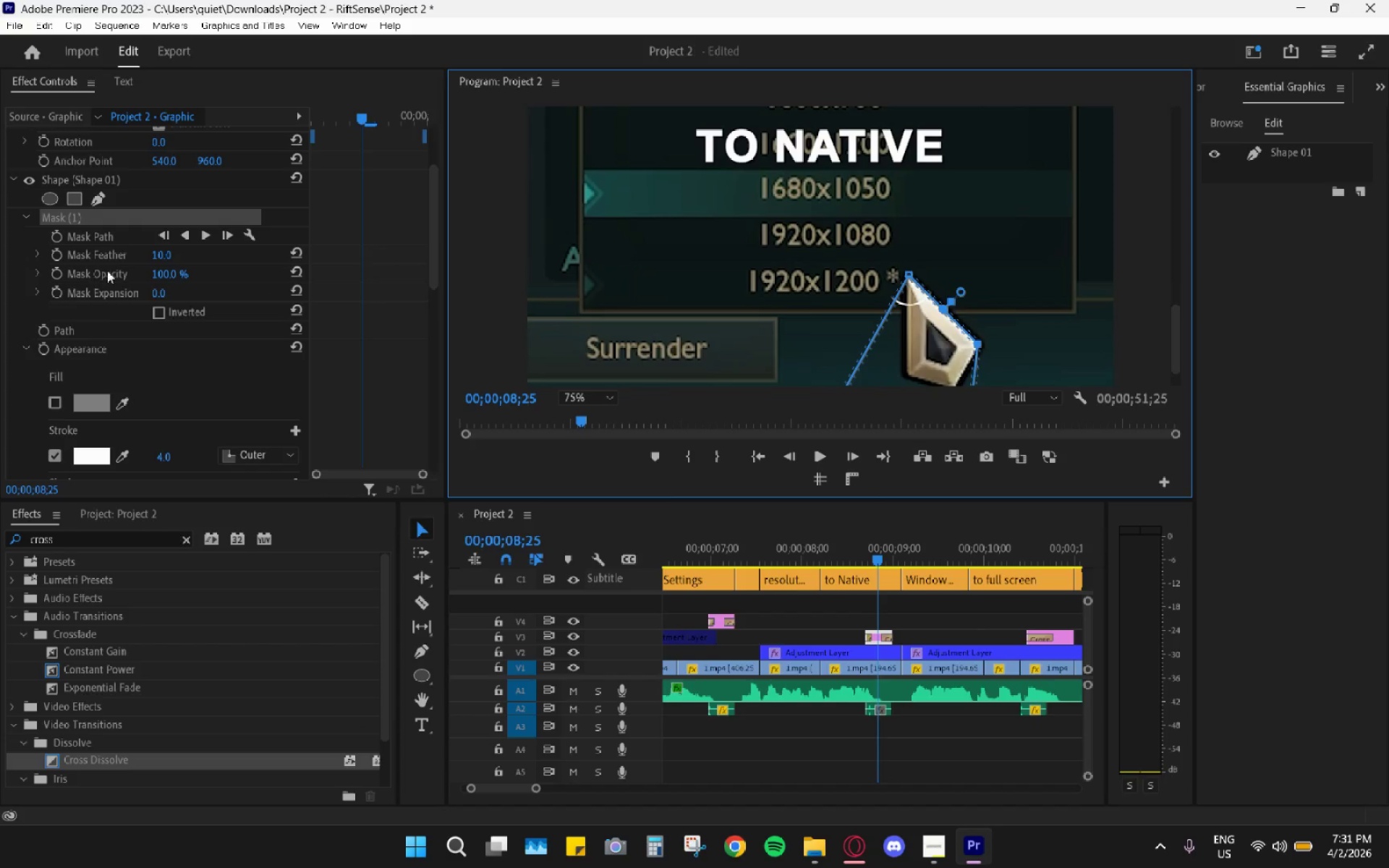 
left_click([156, 318])
 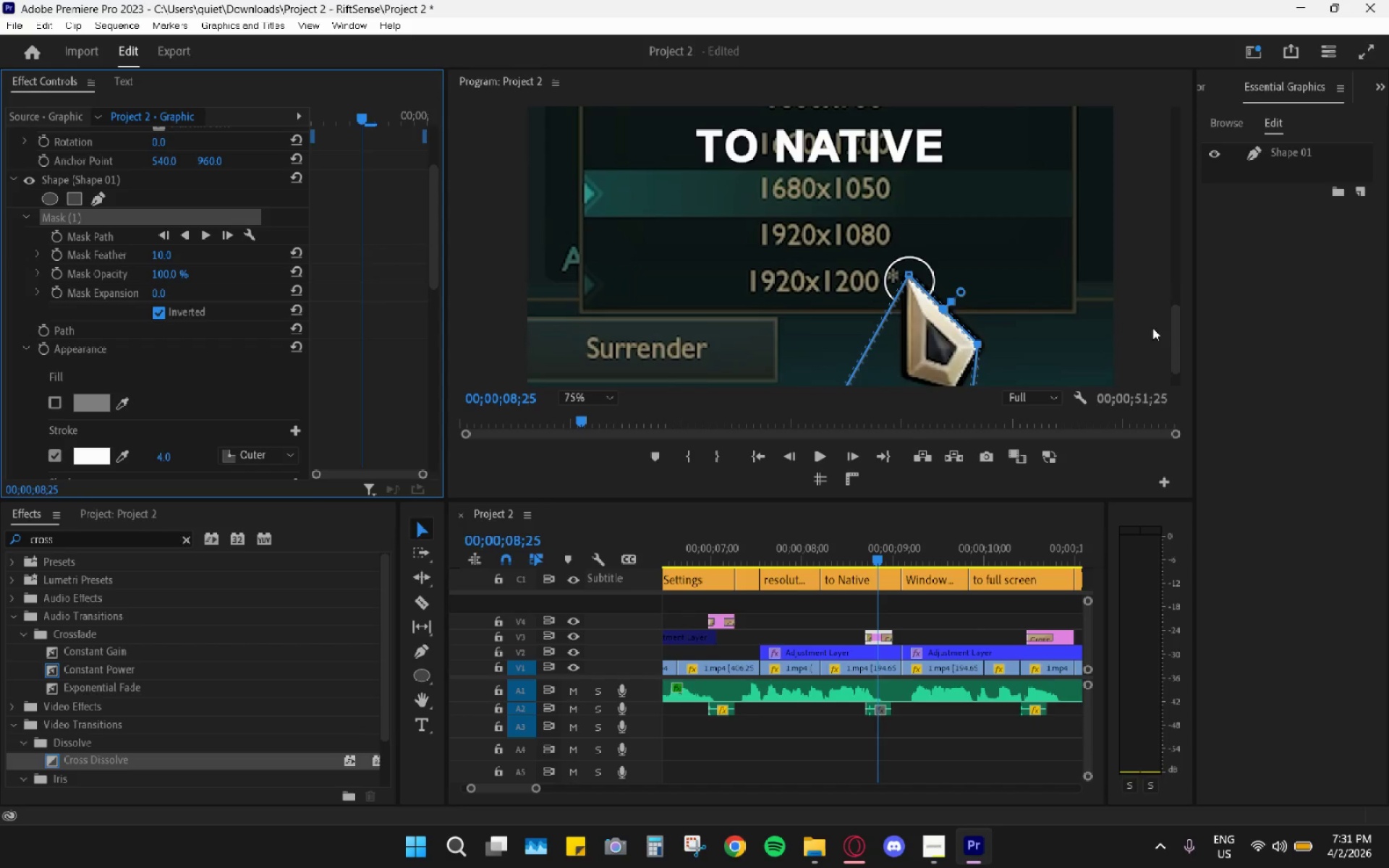 
left_click_drag(start_coordinate=[1177, 333], to_coordinate=[1170, 359])
 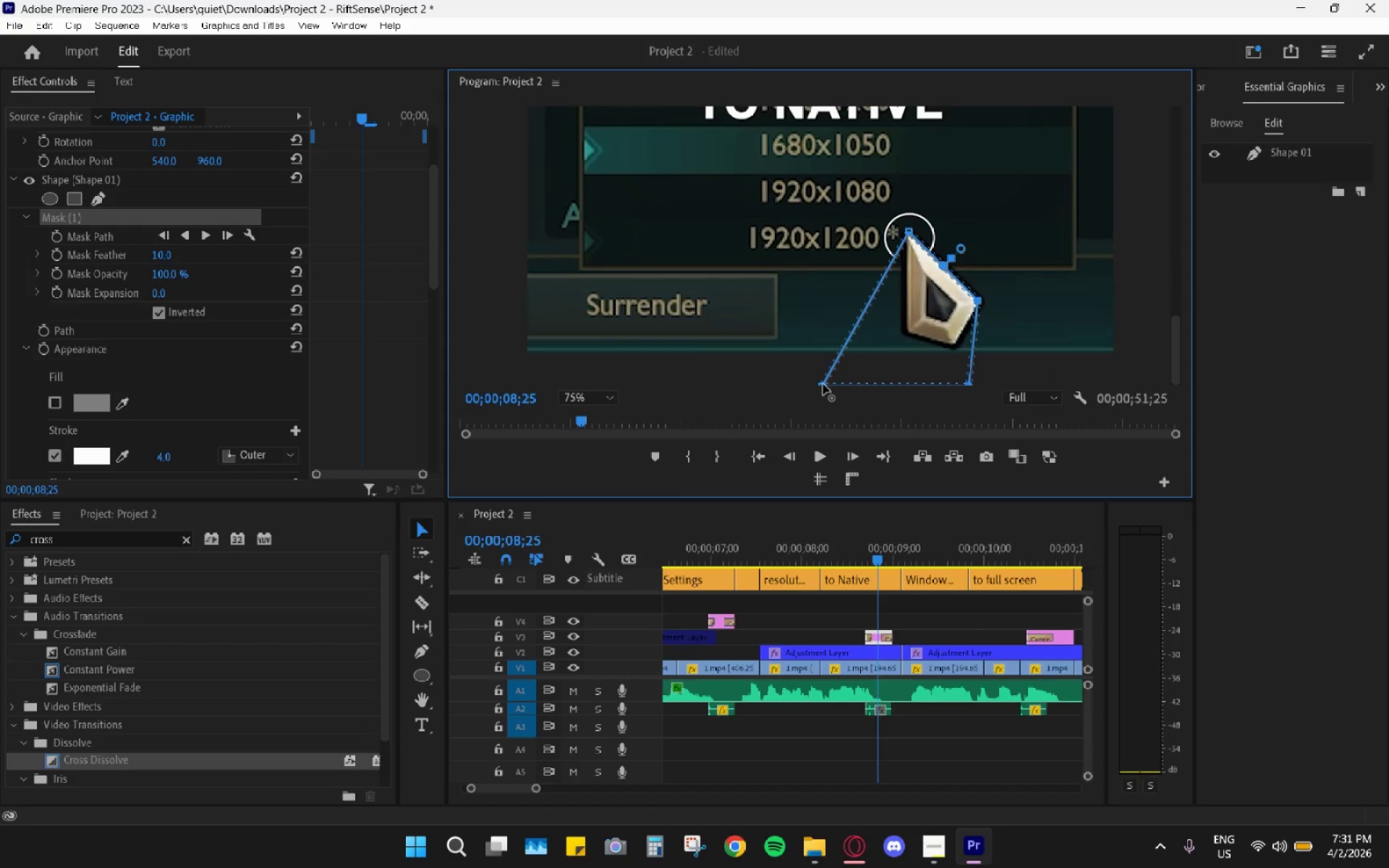 
left_click_drag(start_coordinate=[823, 384], to_coordinate=[909, 328])
 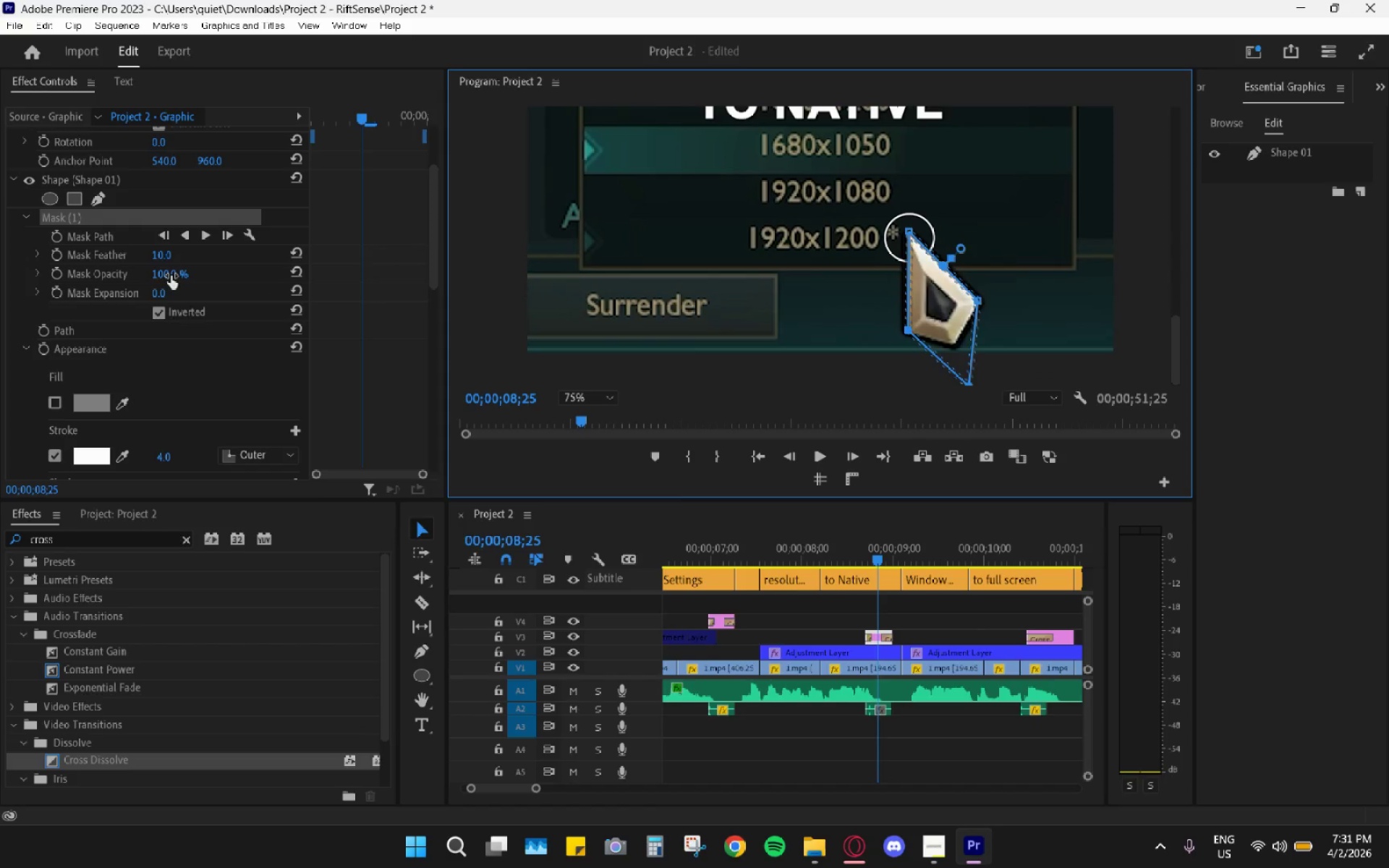 
left_click_drag(start_coordinate=[166, 256], to_coordinate=[144, 260])
 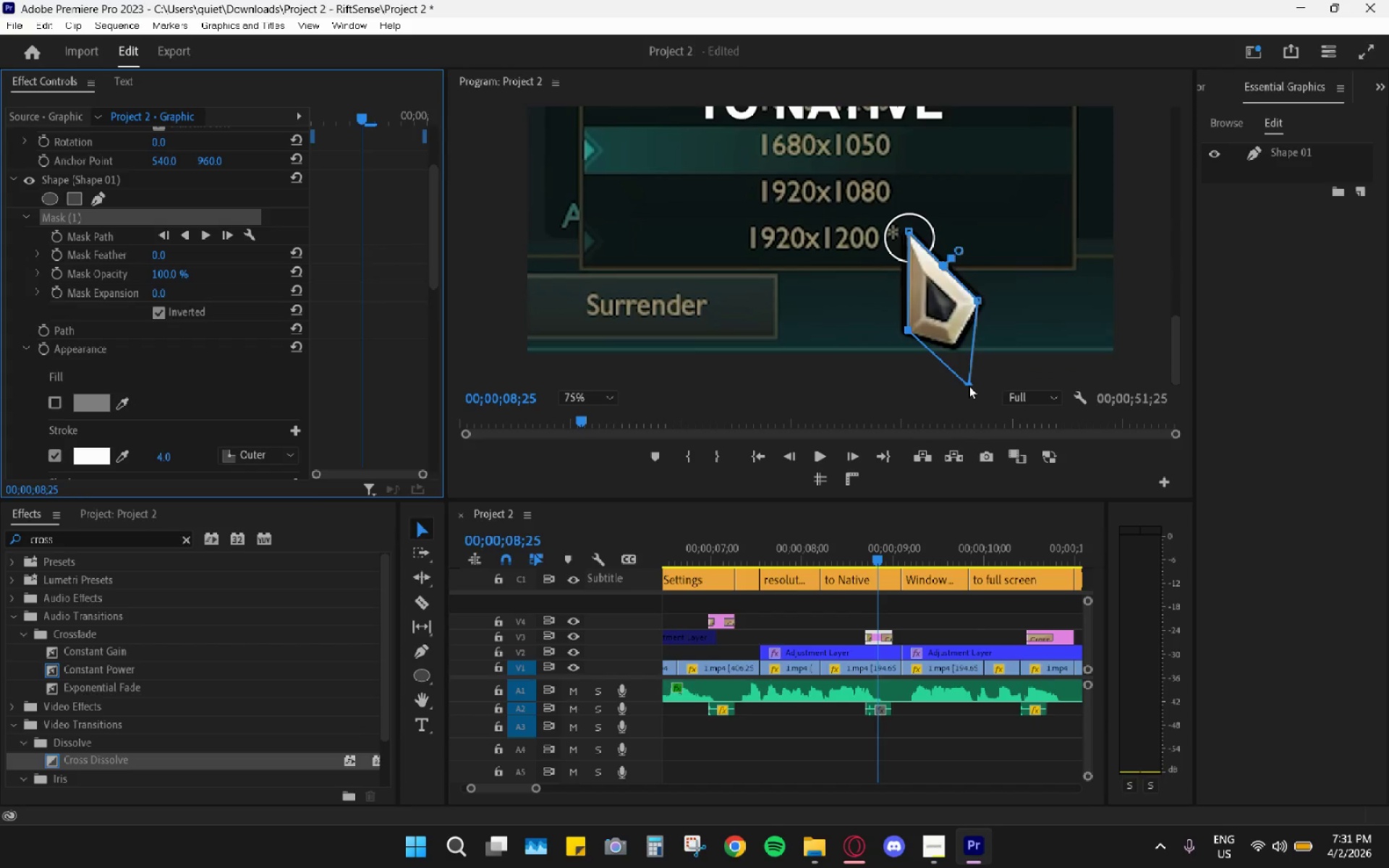 
left_click_drag(start_coordinate=[969, 384], to_coordinate=[955, 343])
 